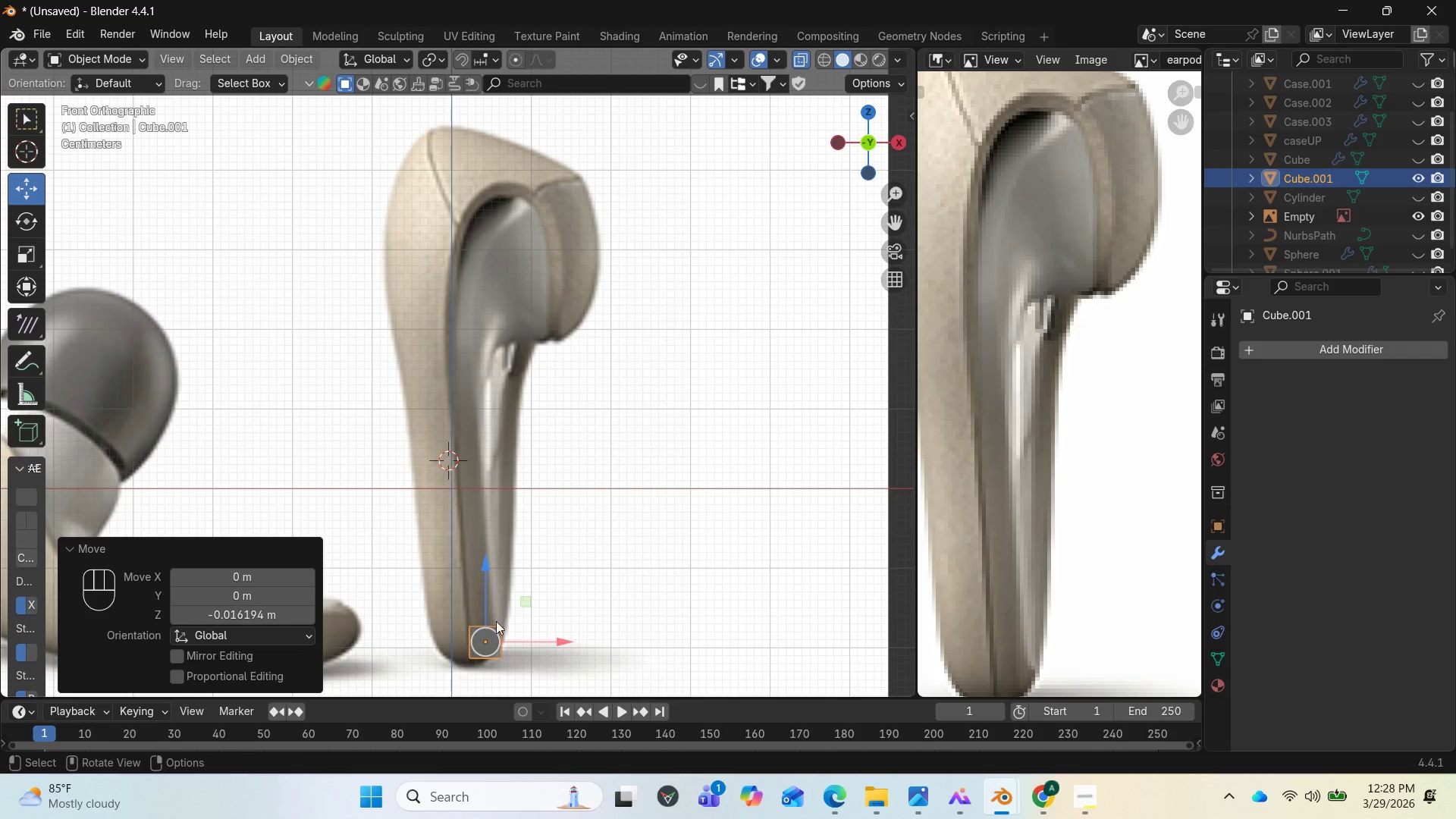 
right_click([491, 631])
 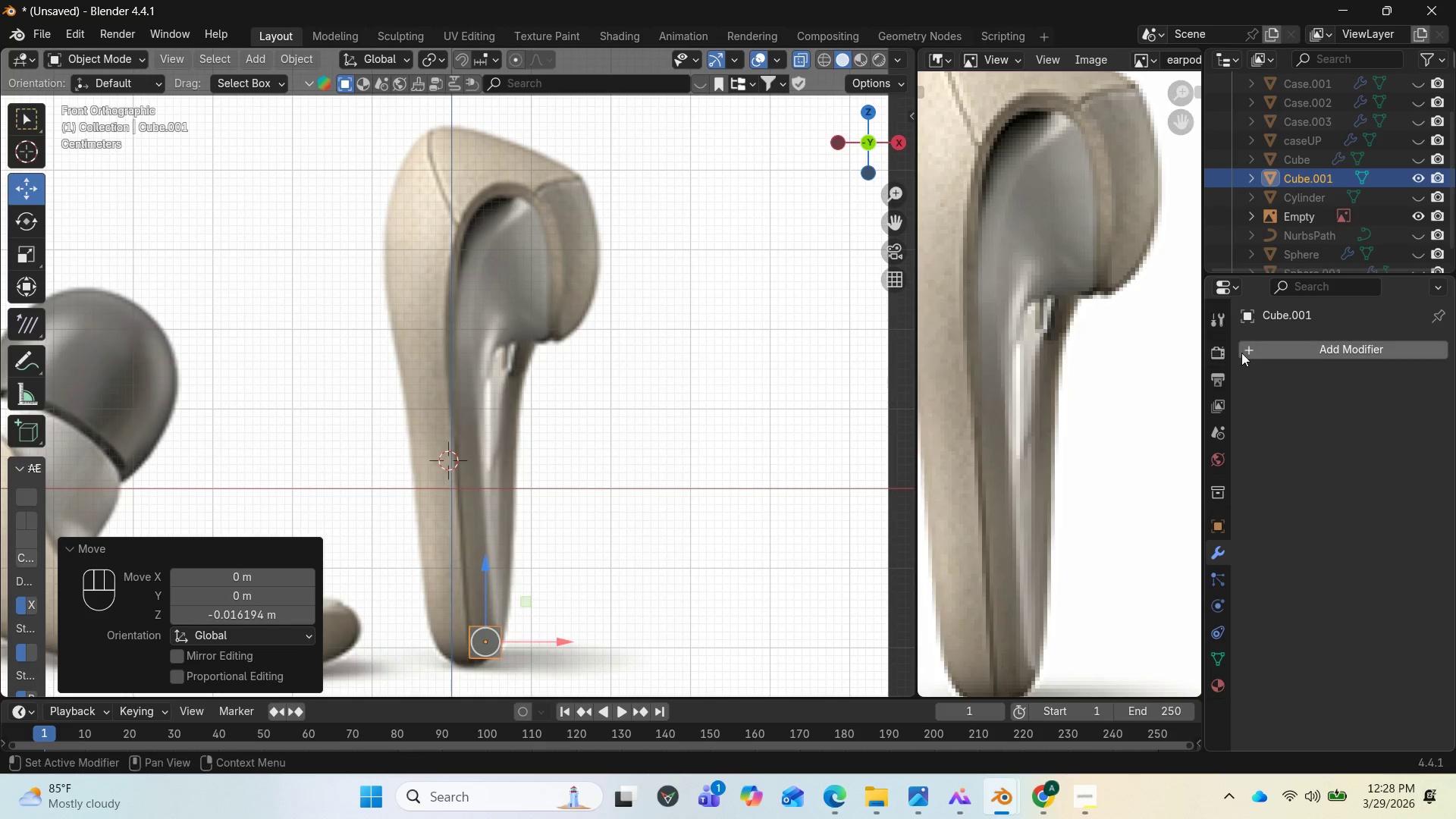 
left_click([1285, 347])
 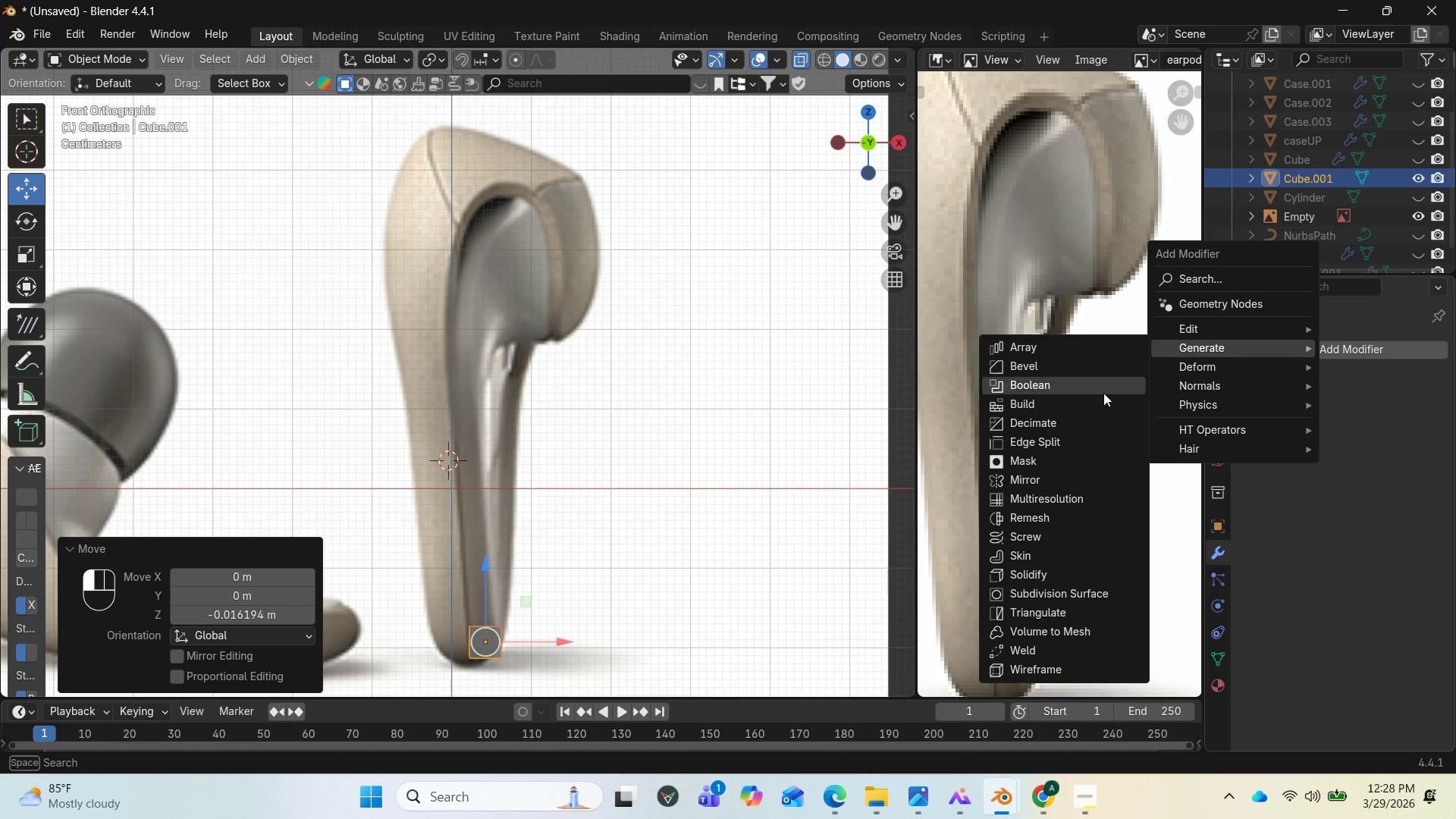 
wait(7.45)
 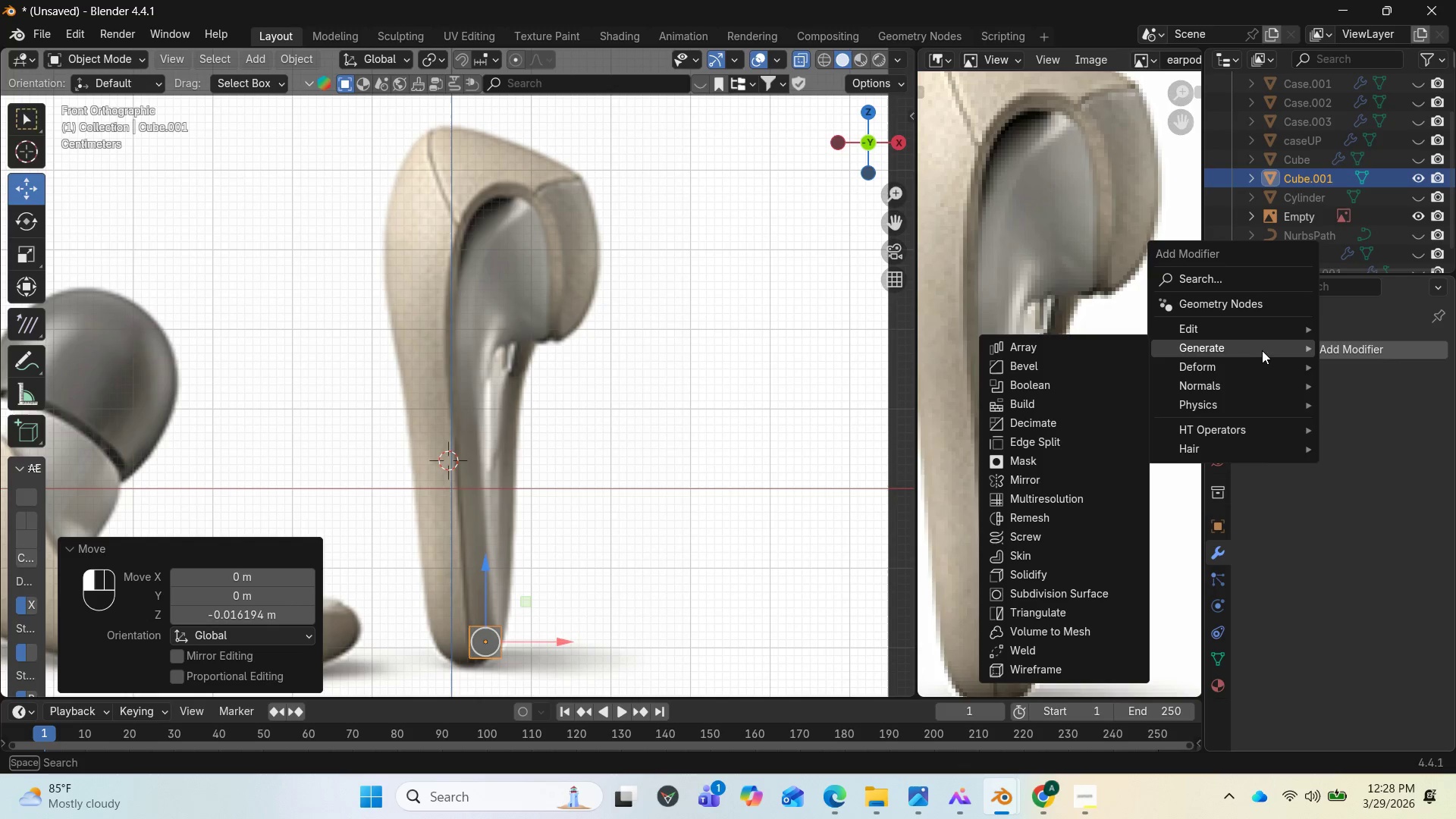 
left_click([1020, 592])
 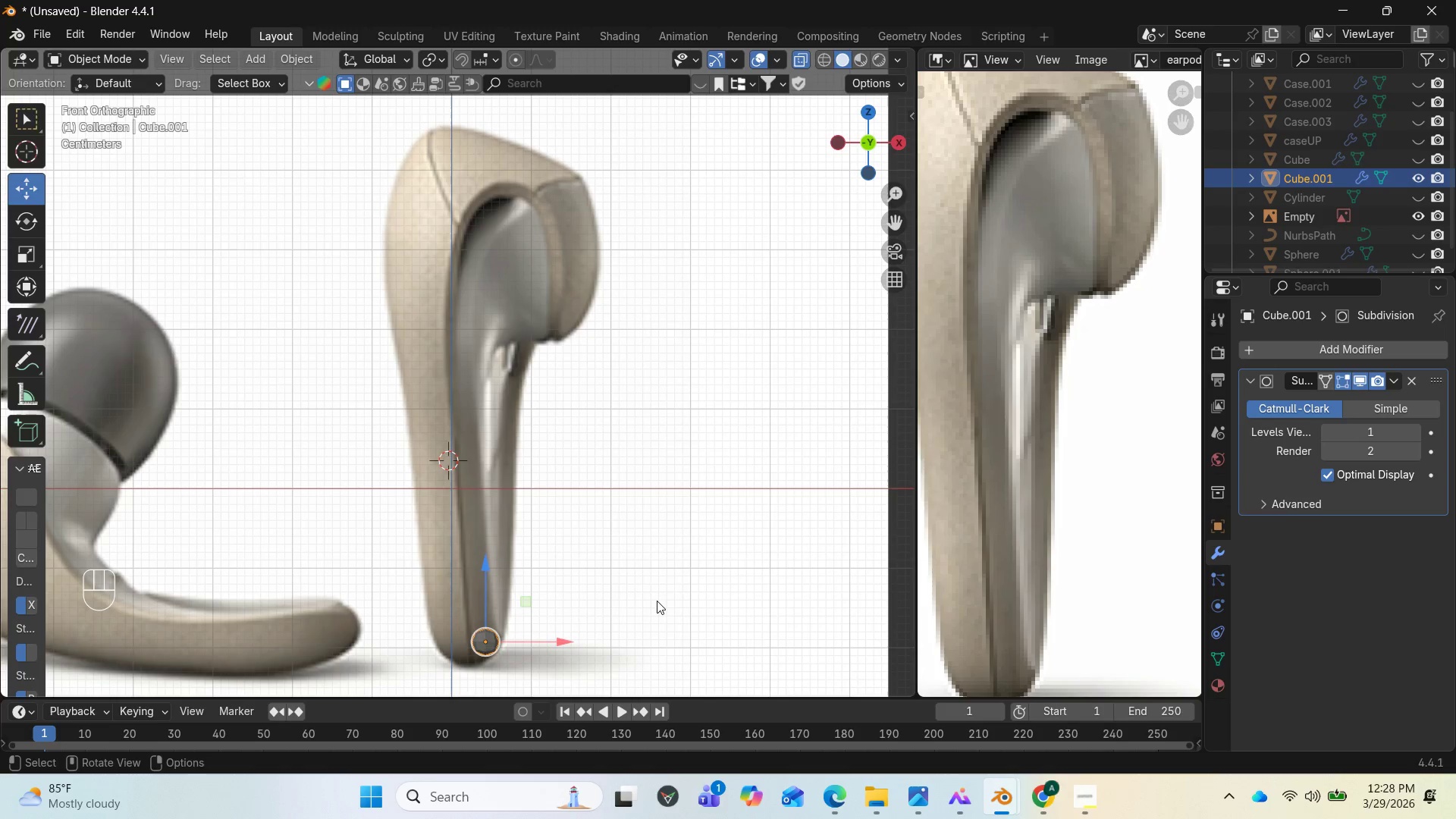 
key(Delete)
 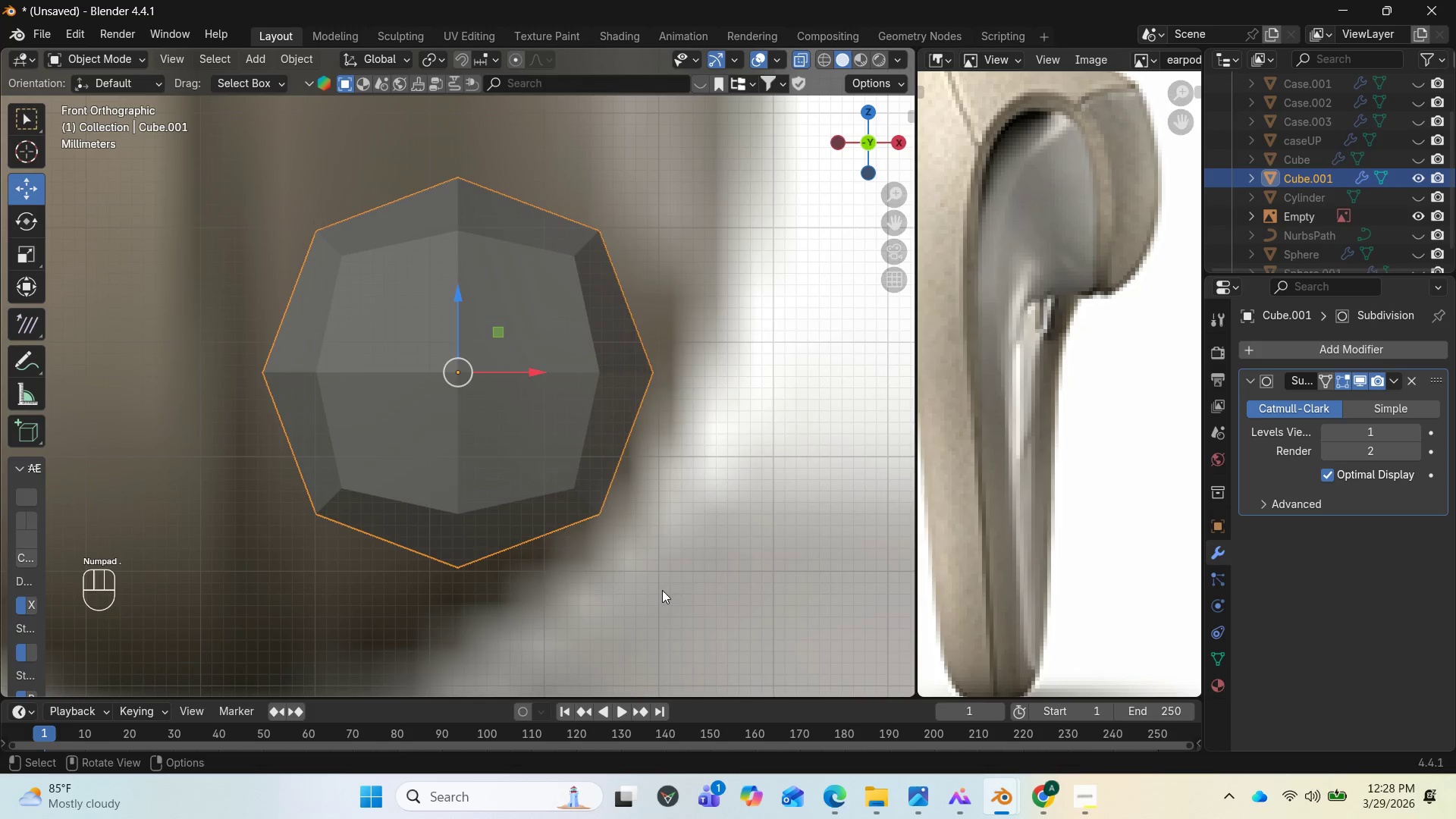 
scroll: coordinate [617, 500], scroll_direction: down, amount: 14.0
 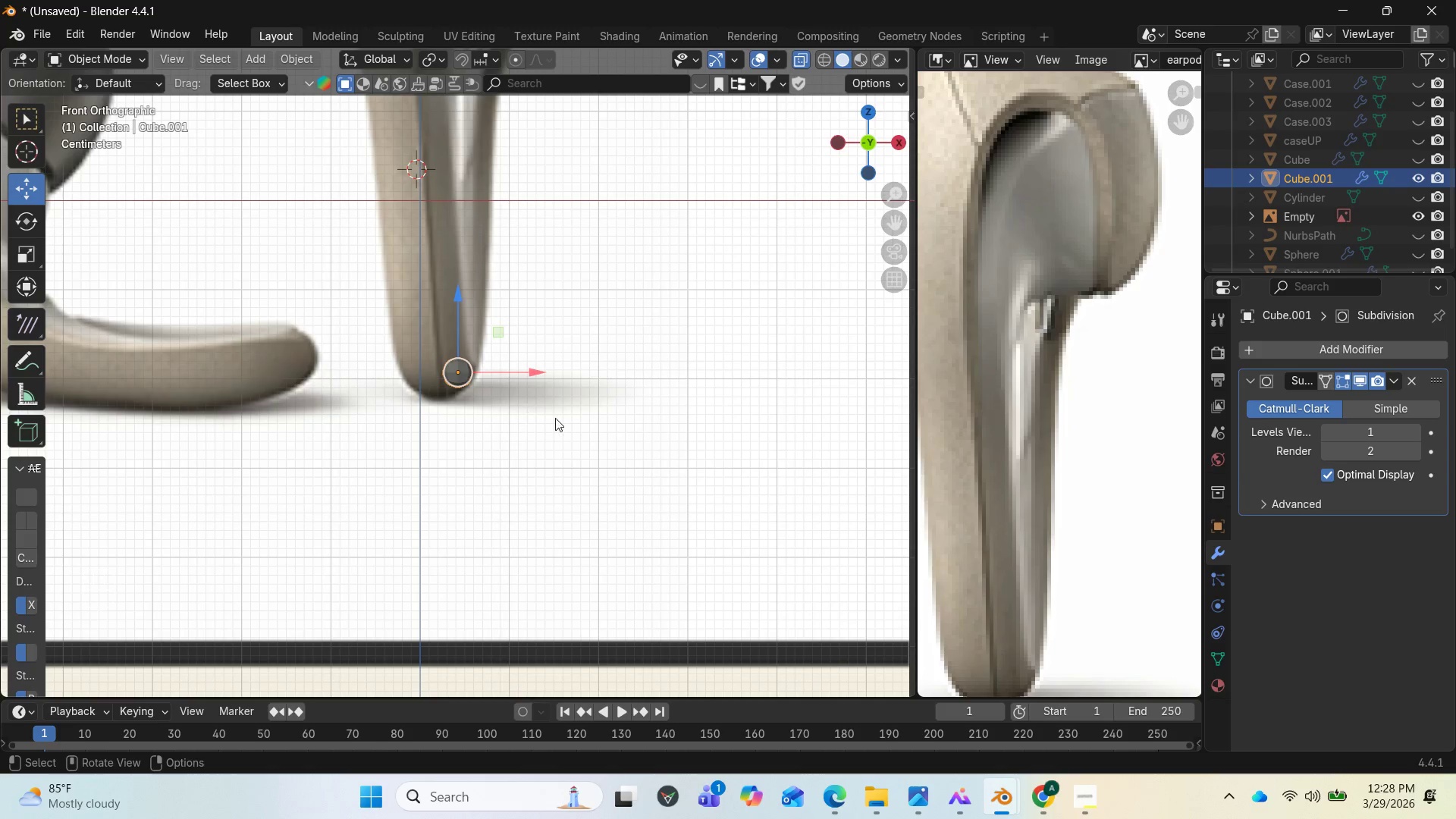 
scroll: coordinate [548, 425], scroll_direction: up, amount: 3.0
 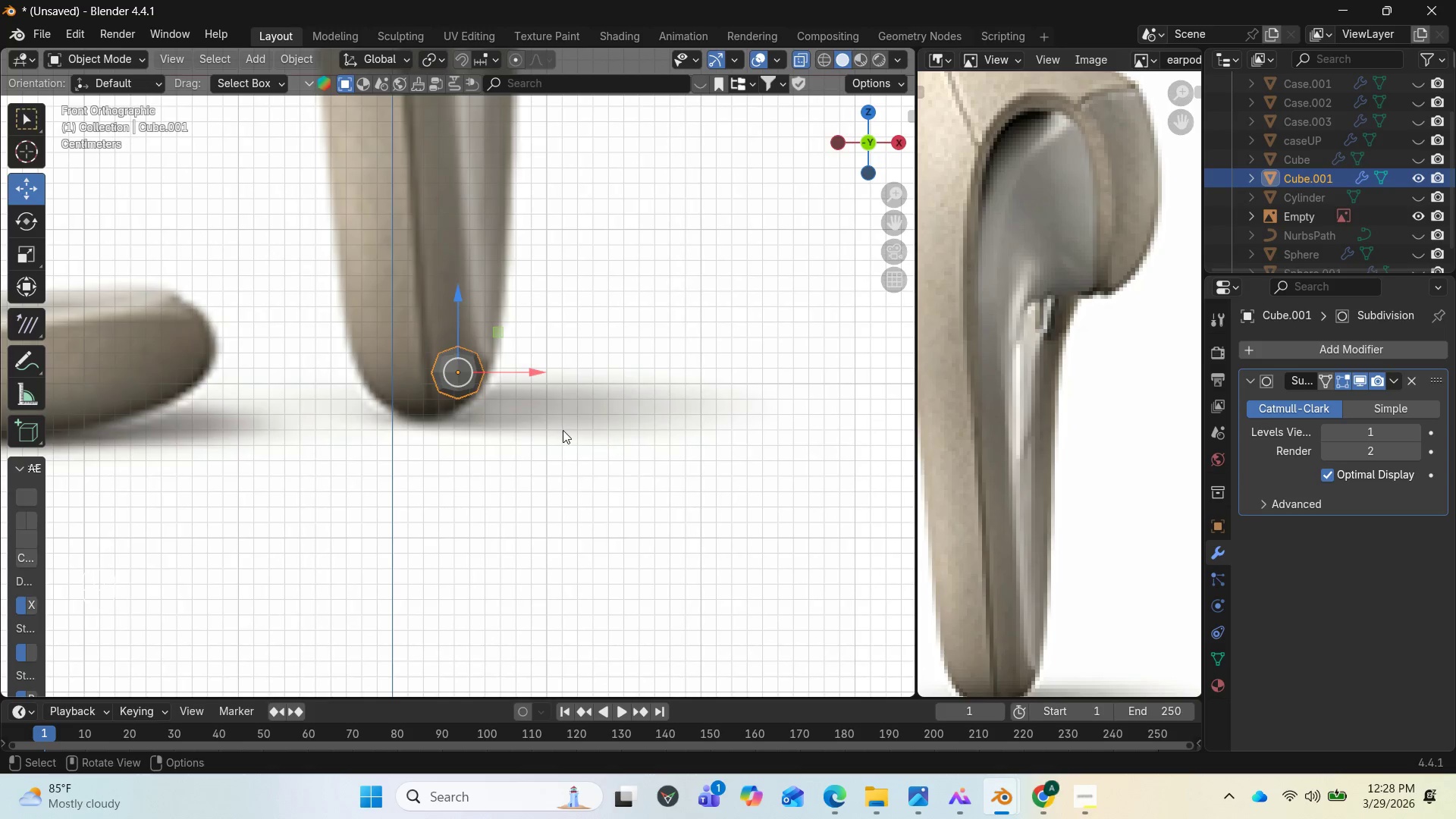 
key(Tab)
 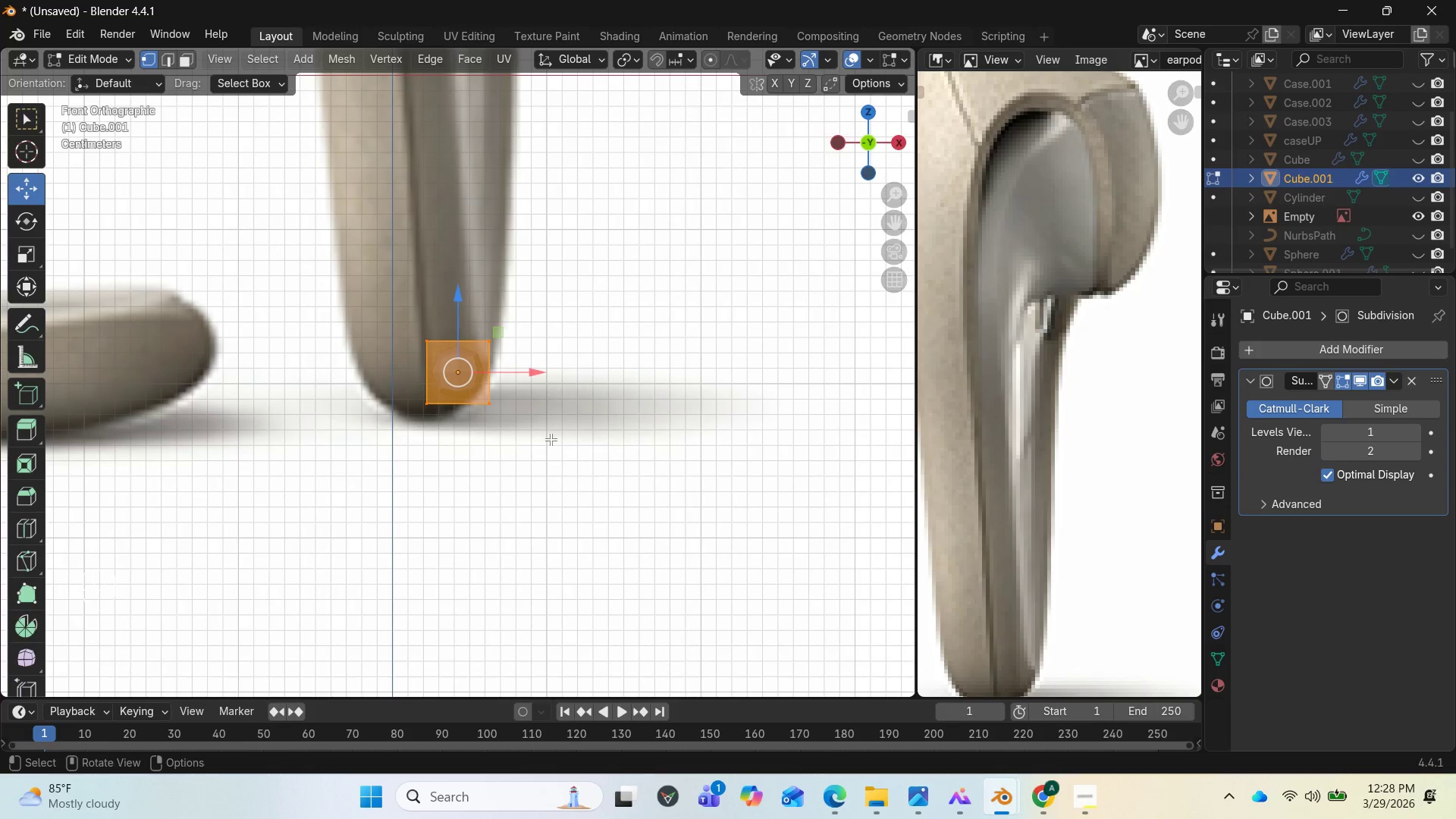 
key(R)
 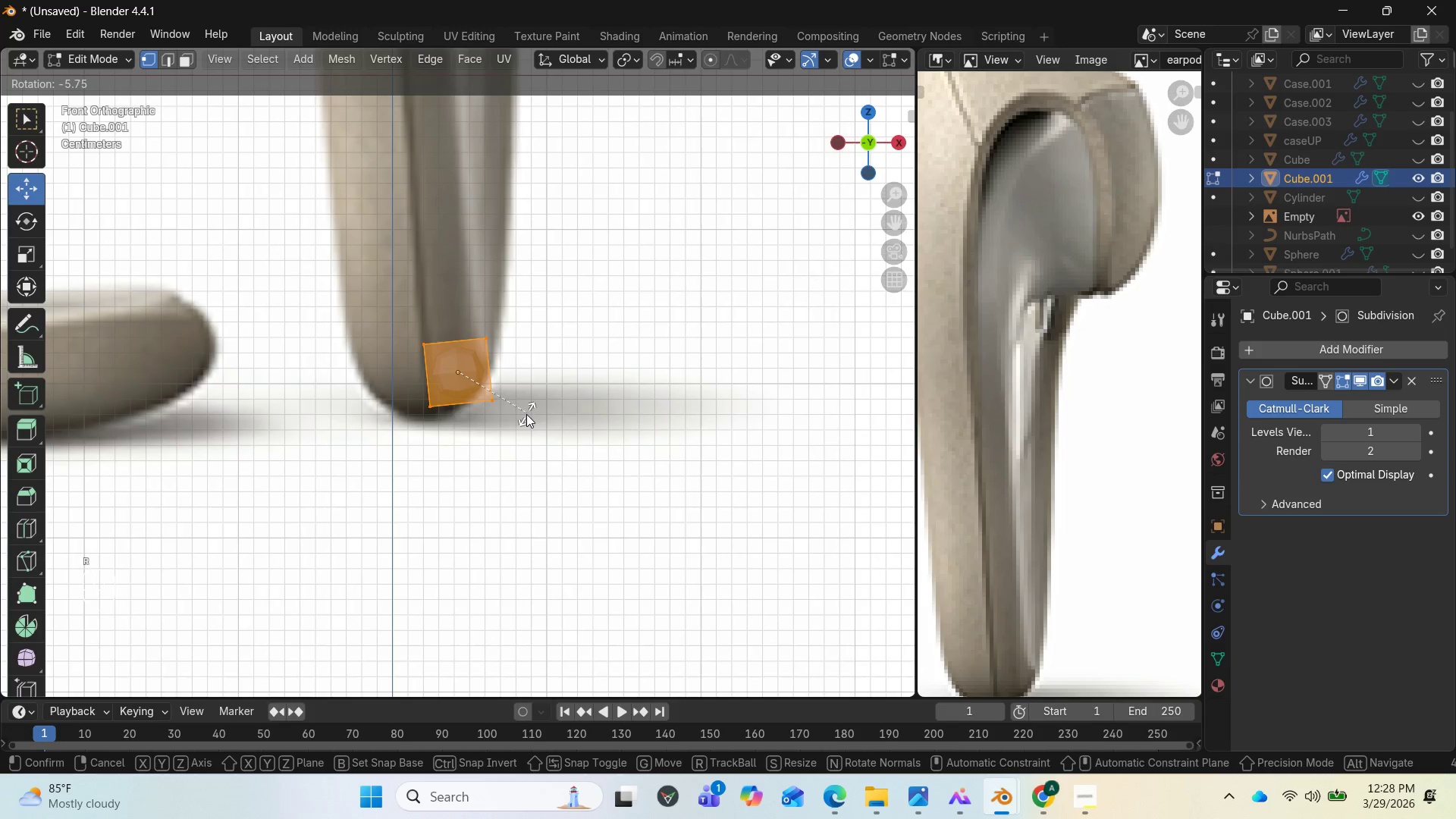 
right_click([528, 415])
 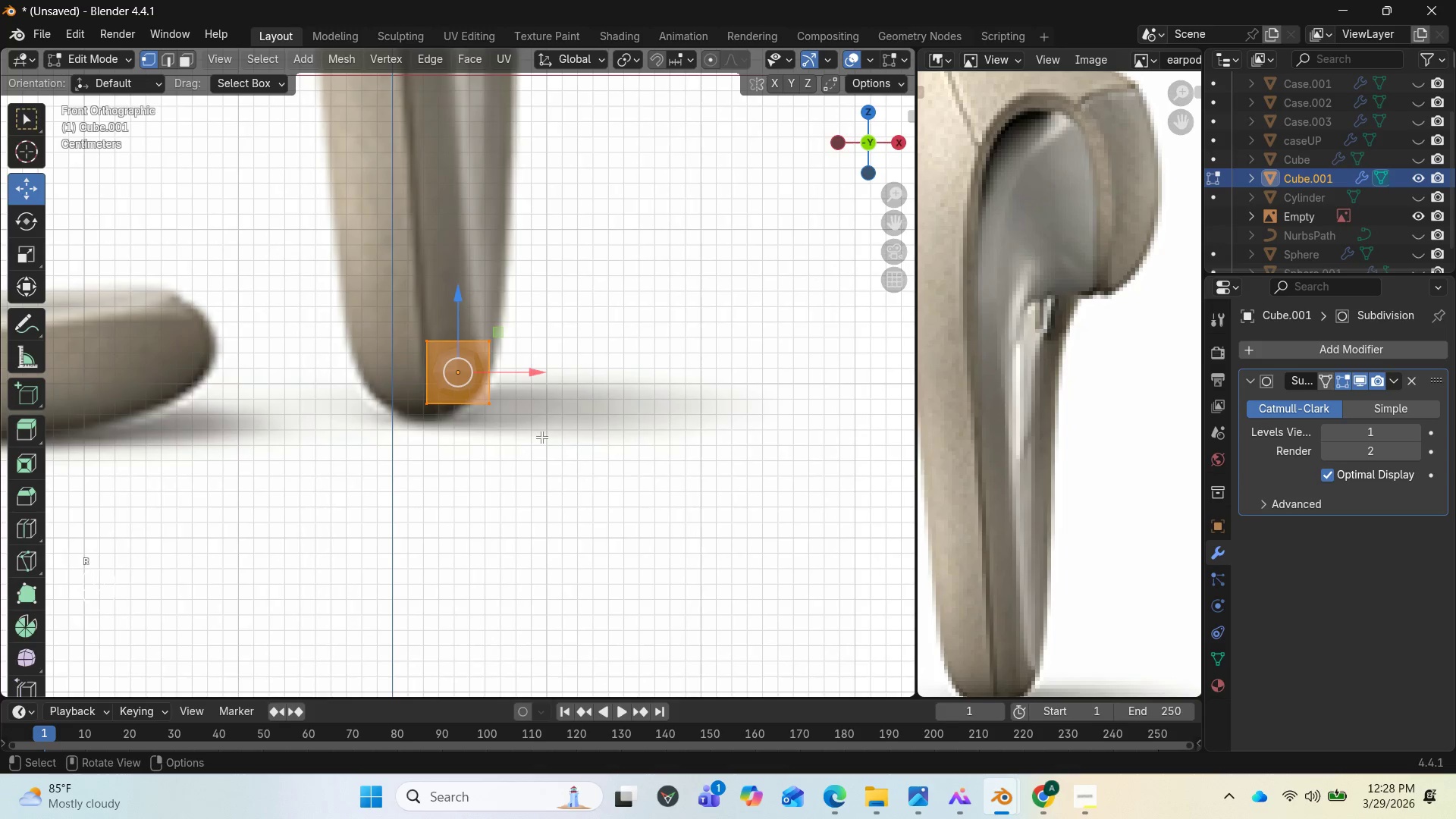 
key(Control+R)
 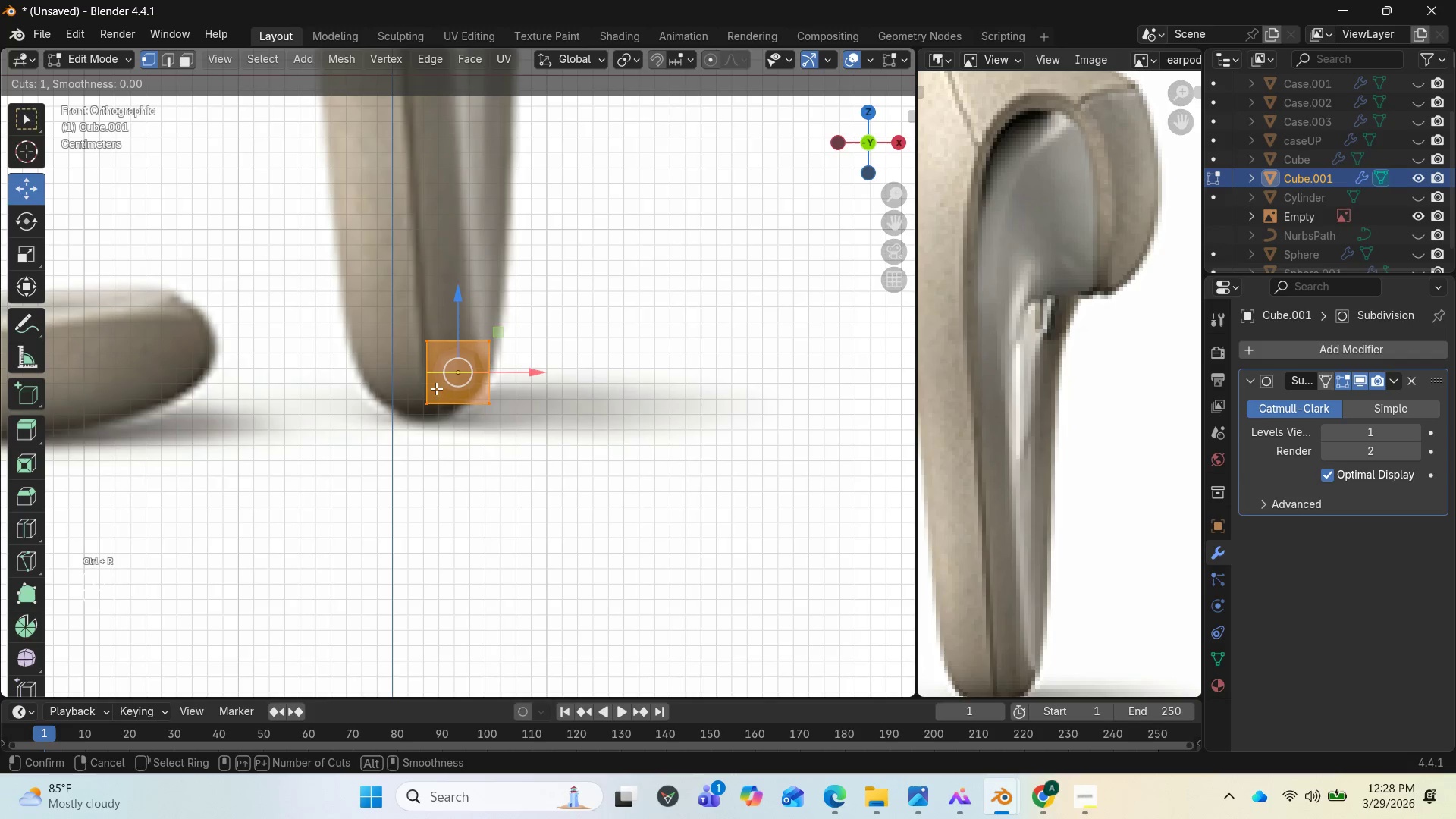 
left_click([432, 385])
 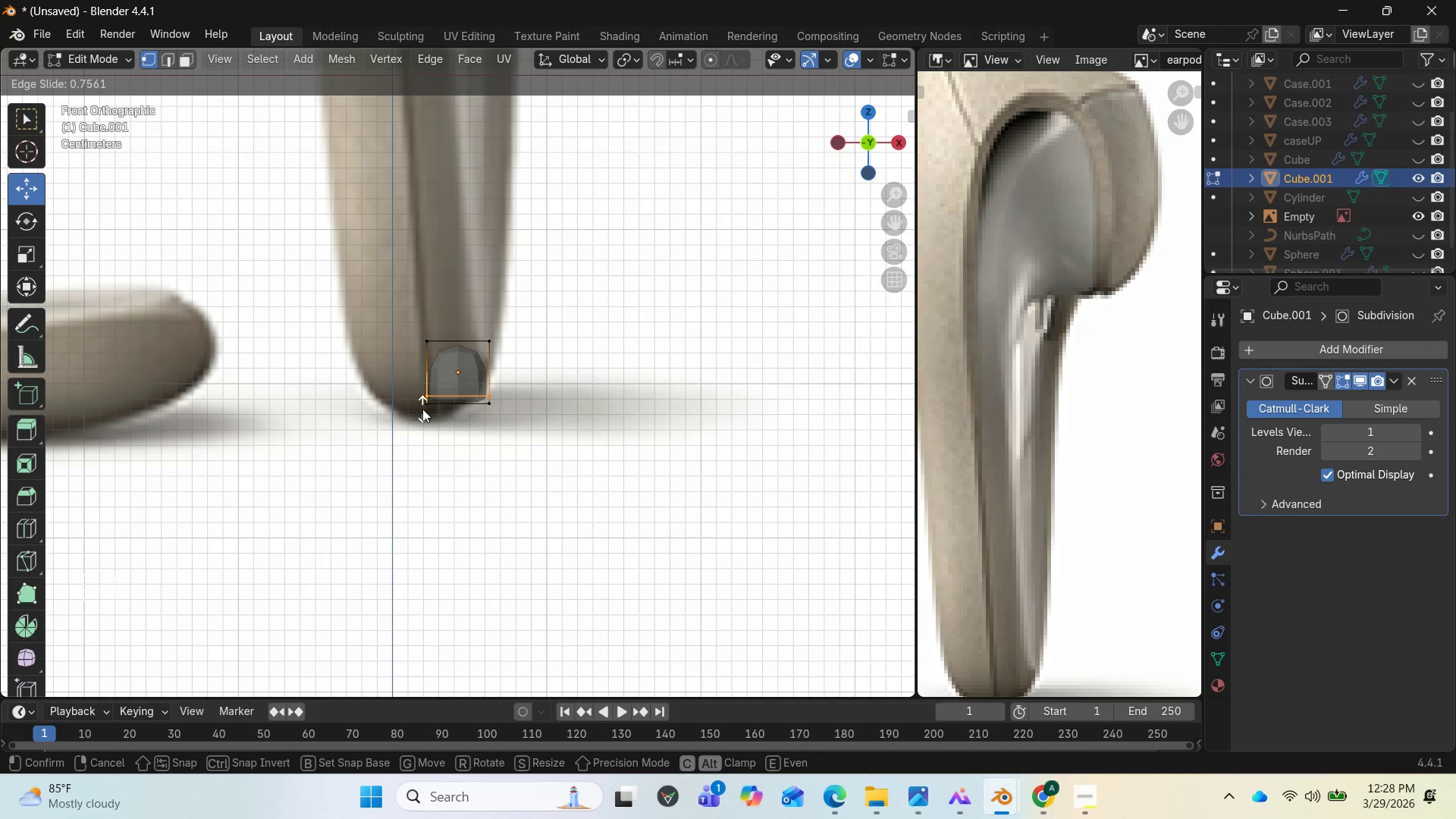 
wait(9.03)
 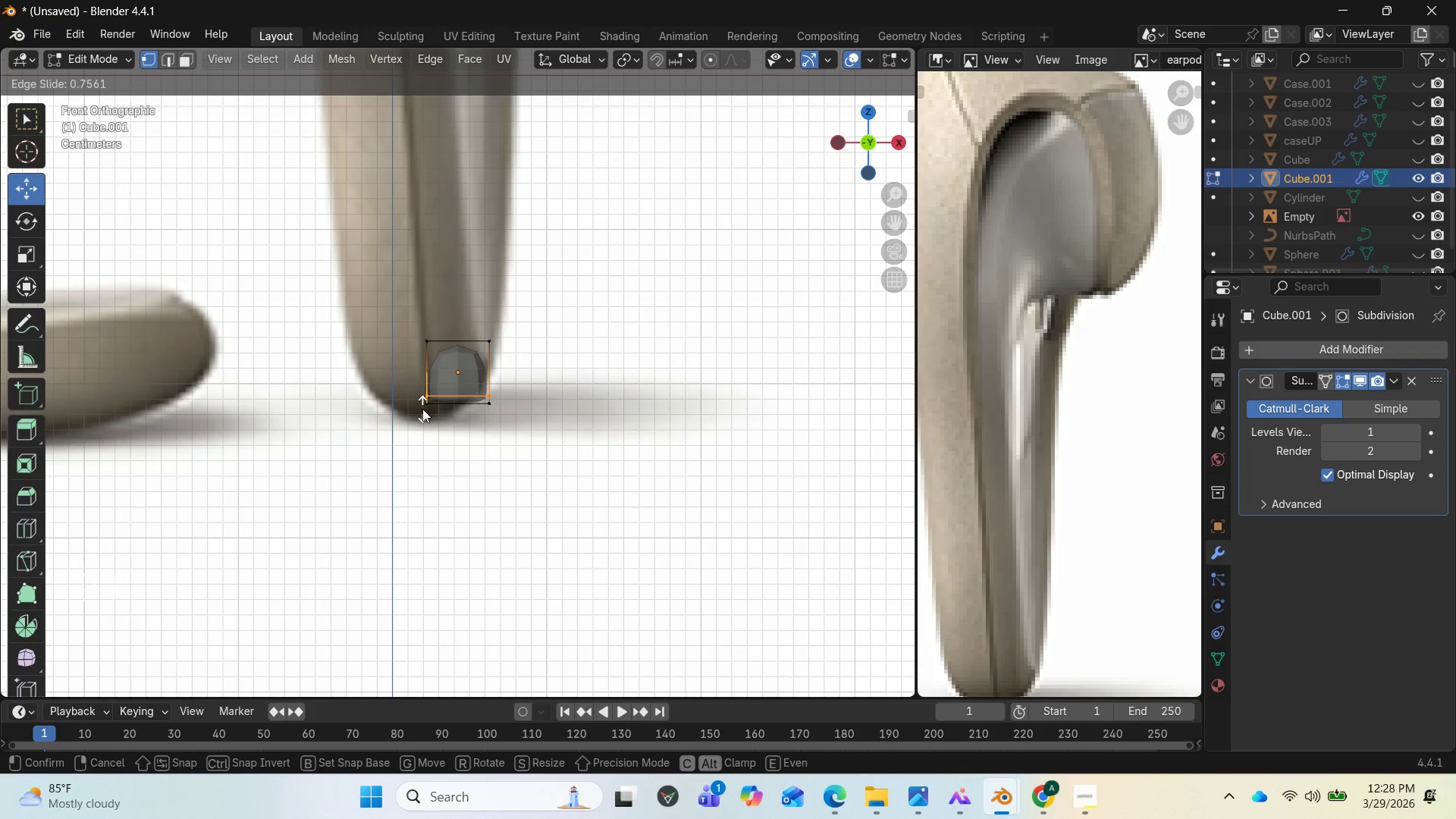 
left_click([436, 385])
 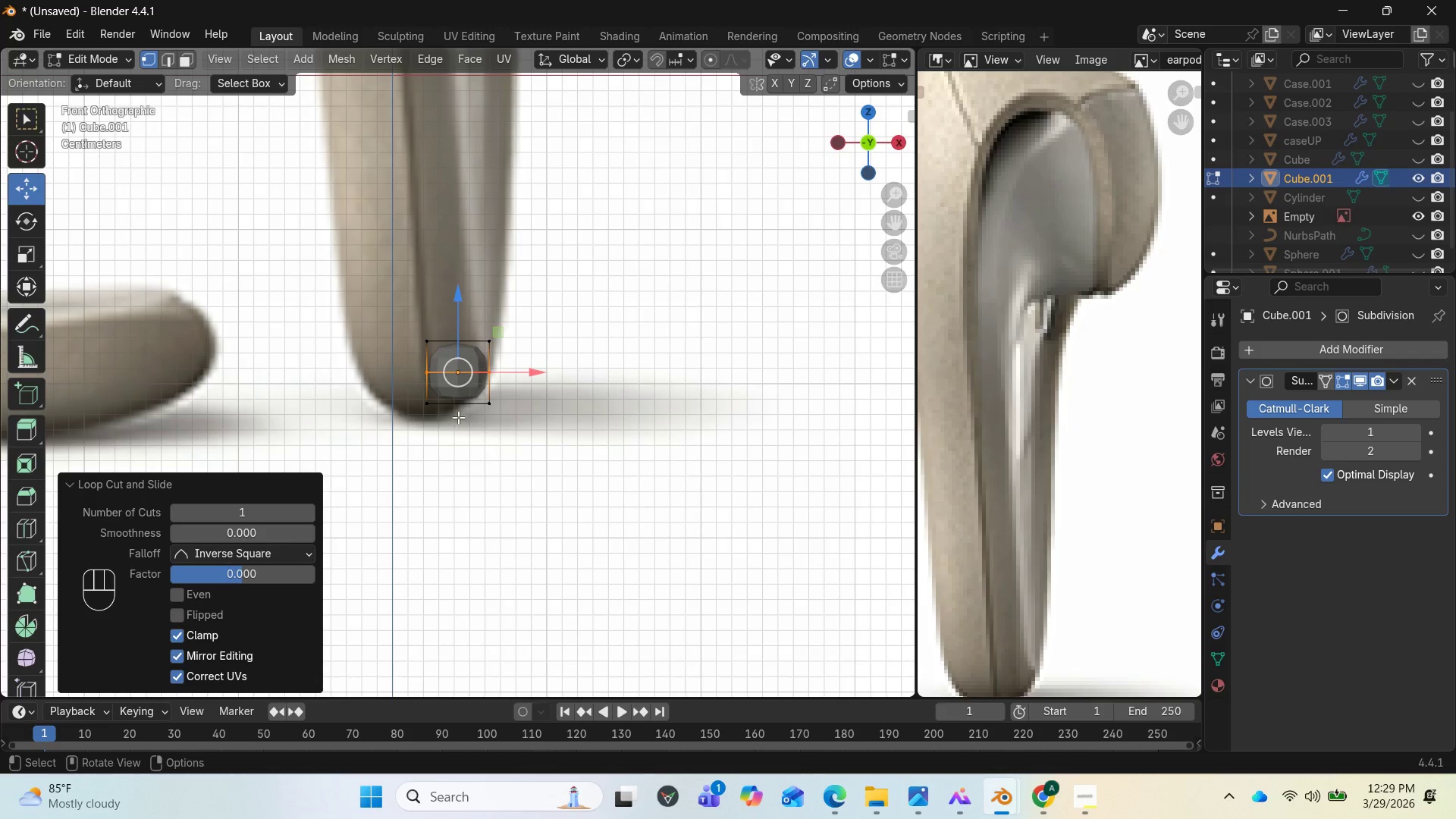 
key(Control+R)
 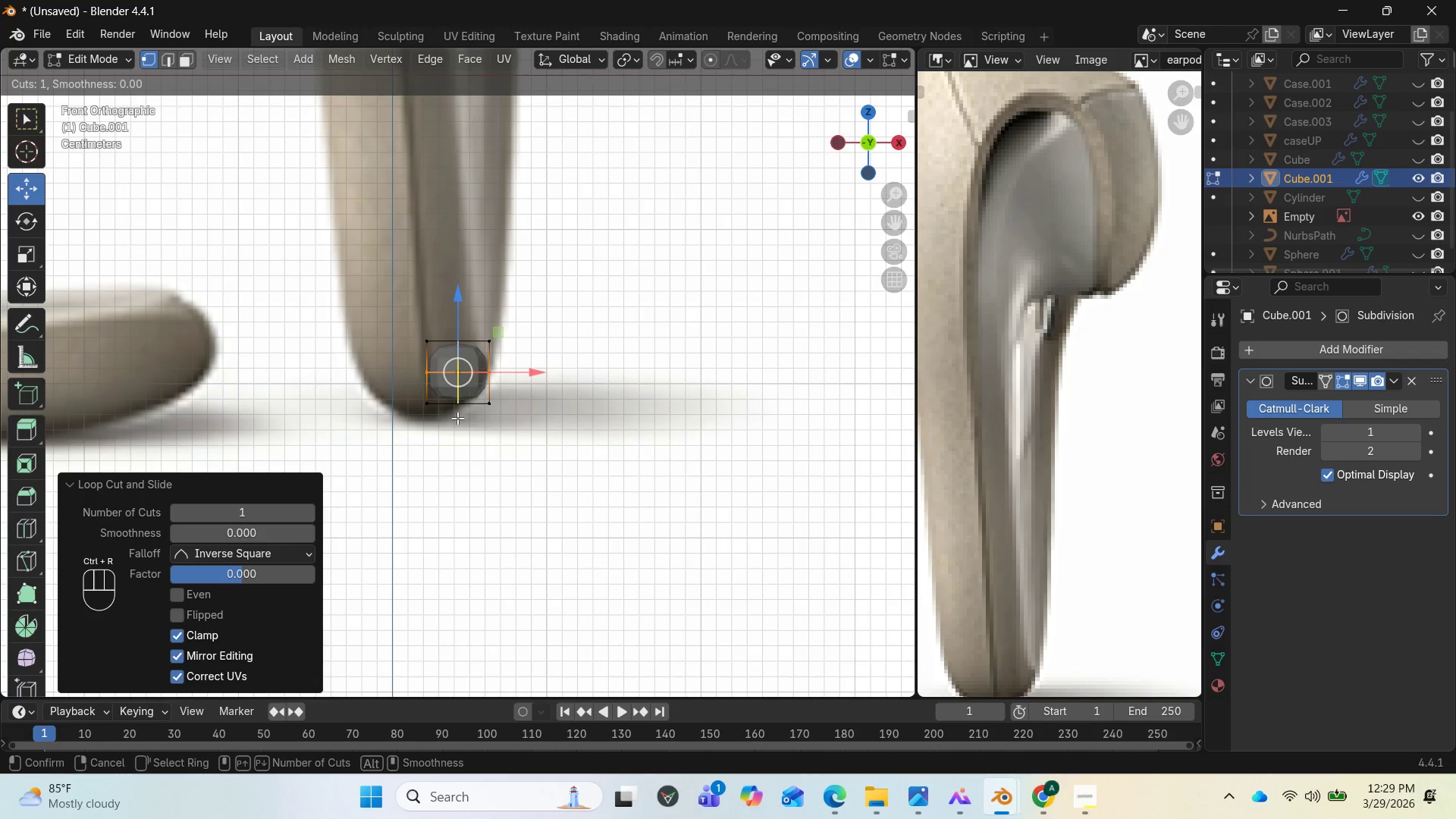 
left_click([457, 418])
 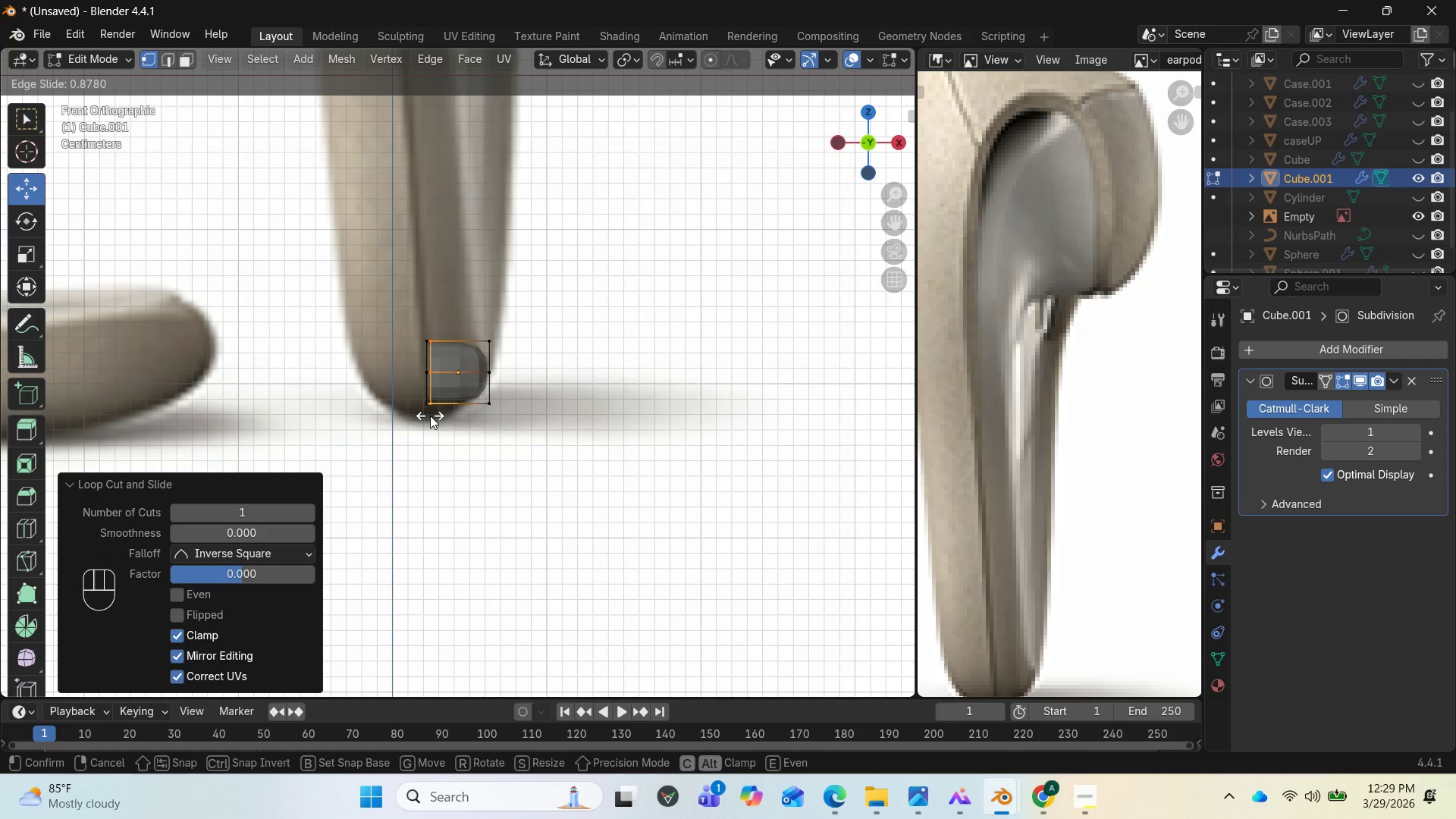 
left_click([430, 416])
 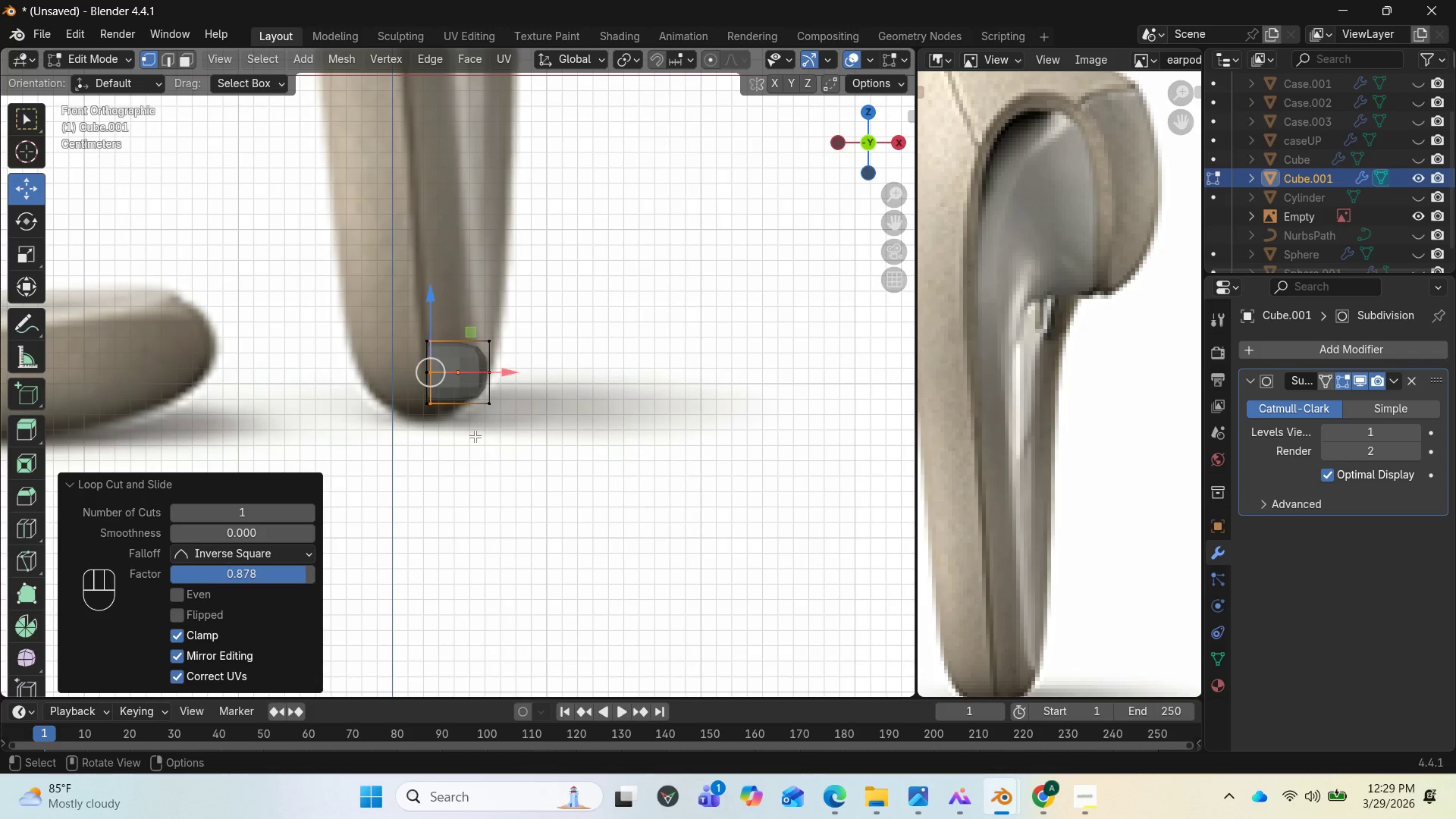 
wait(6.8)
 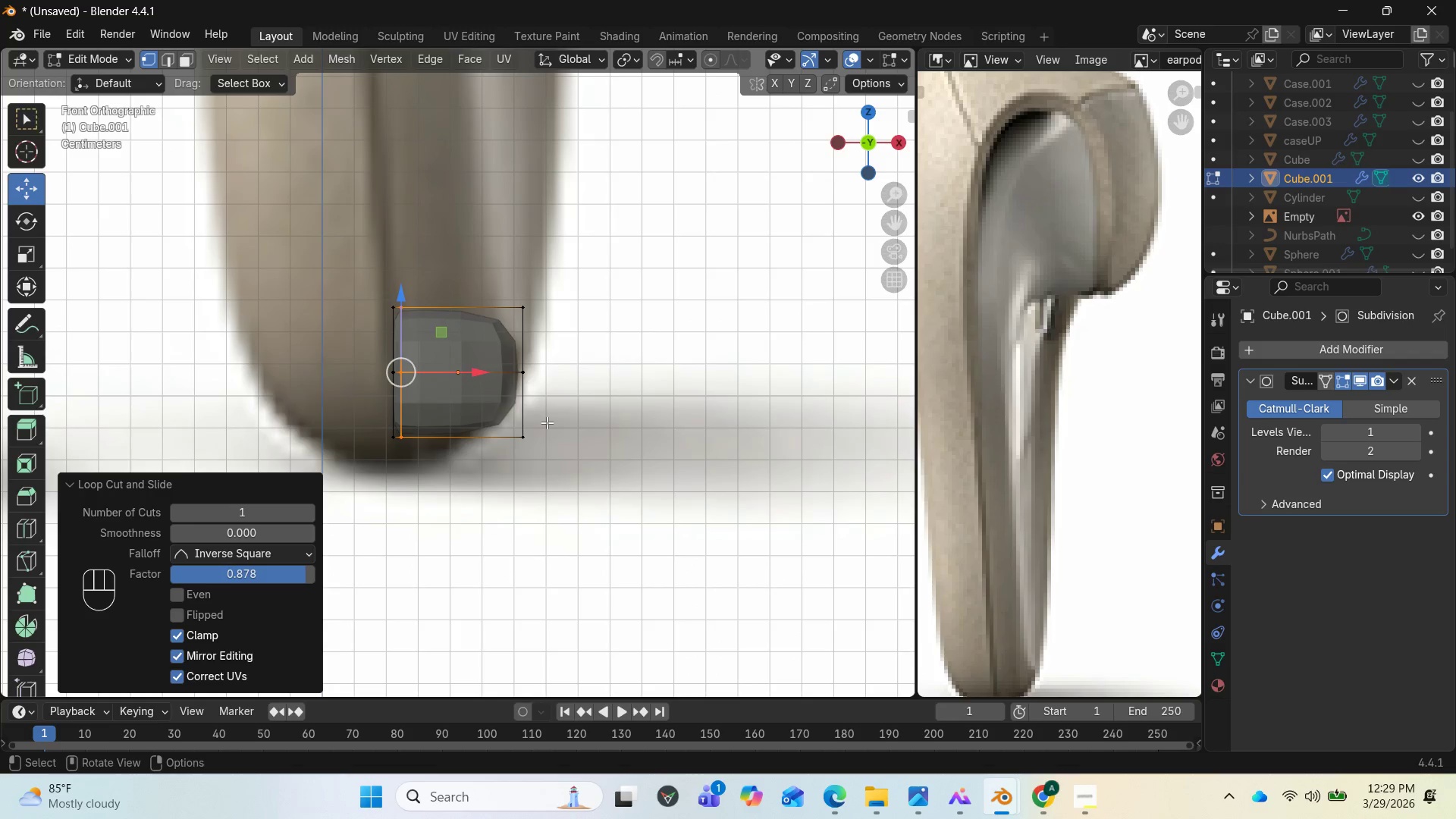 
left_click([554, 422])
 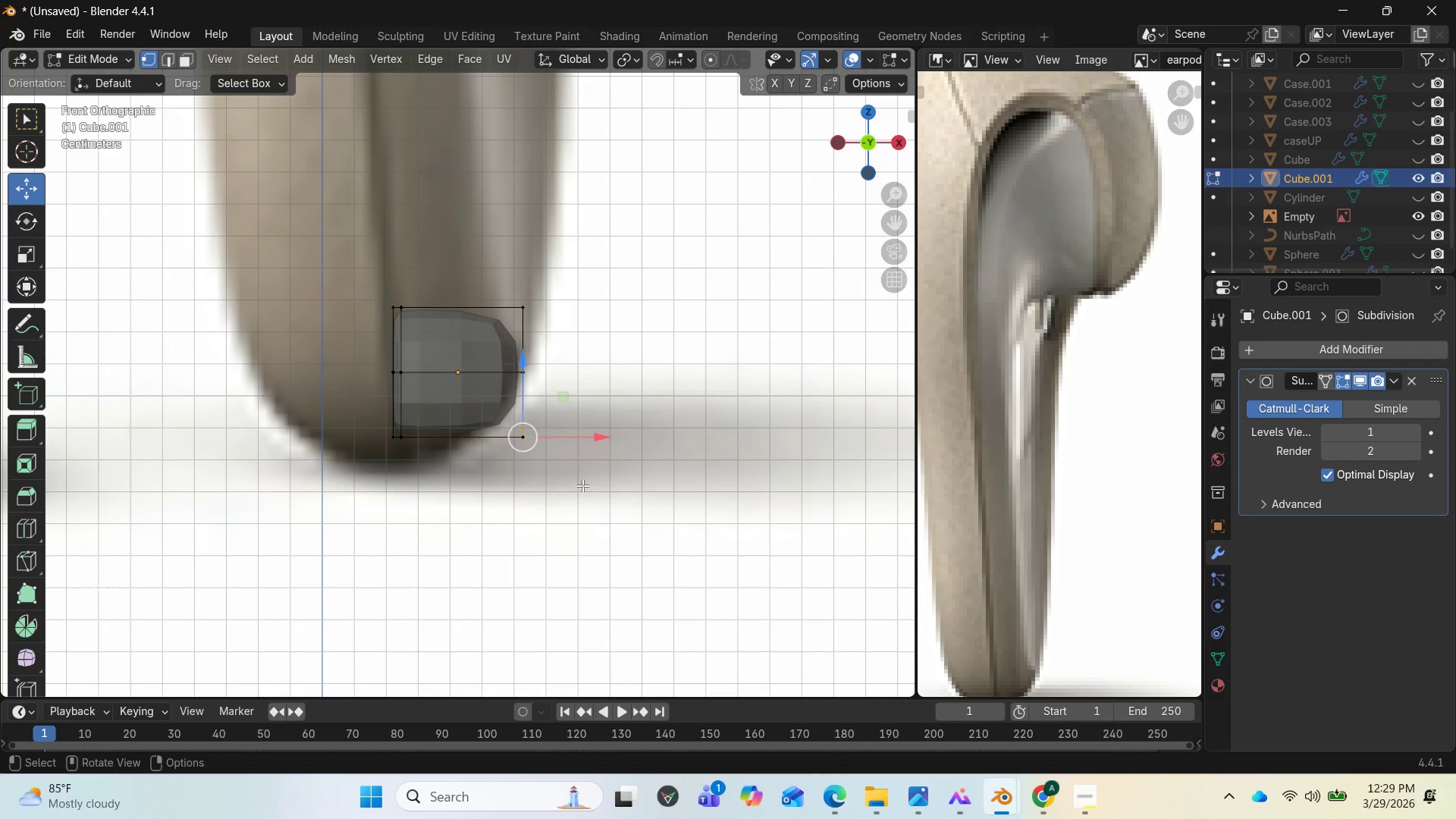 
scroll: coordinate [524, 422], scroll_direction: up, amount: 4.0
 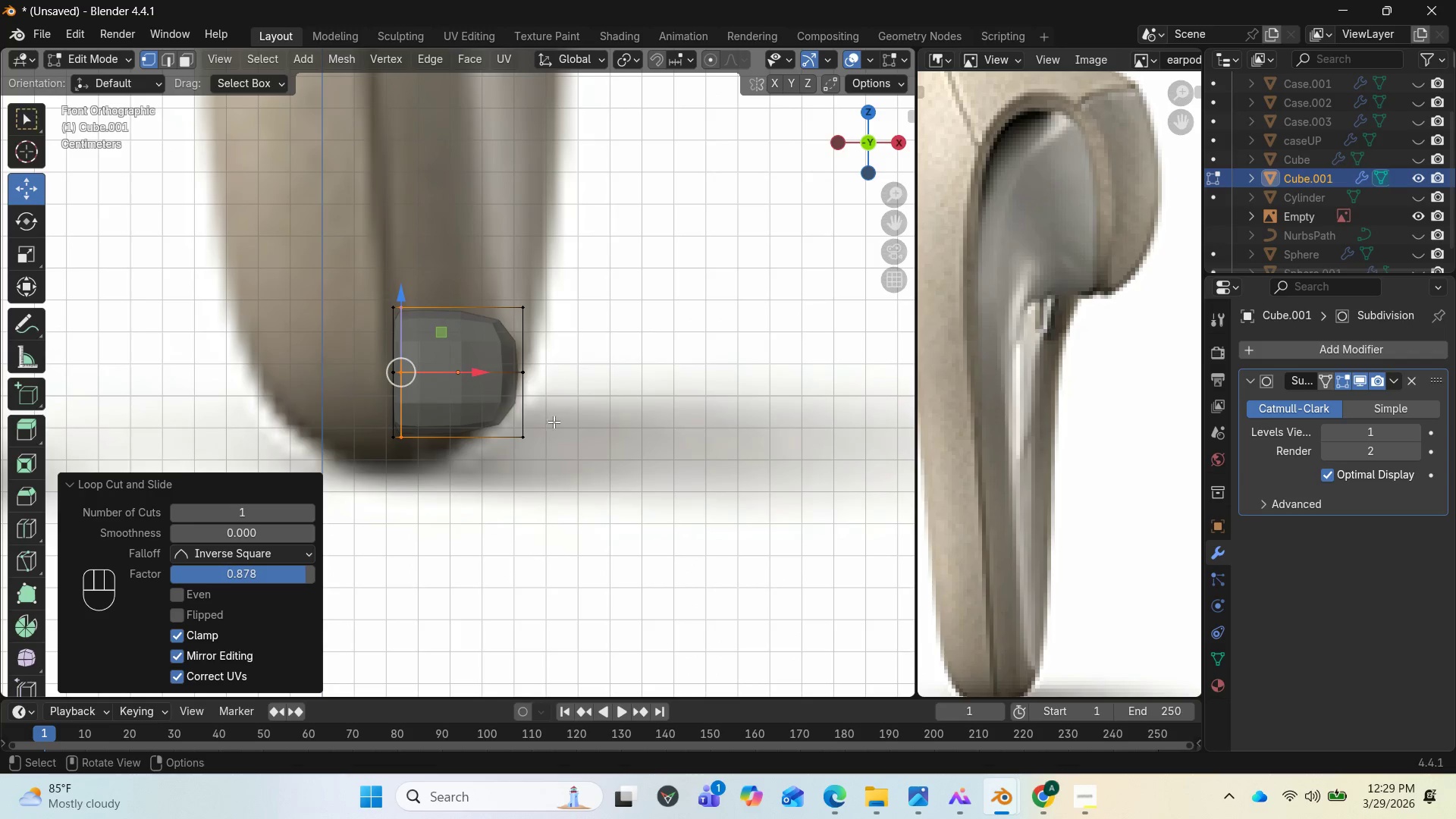 
key(Control+R)
 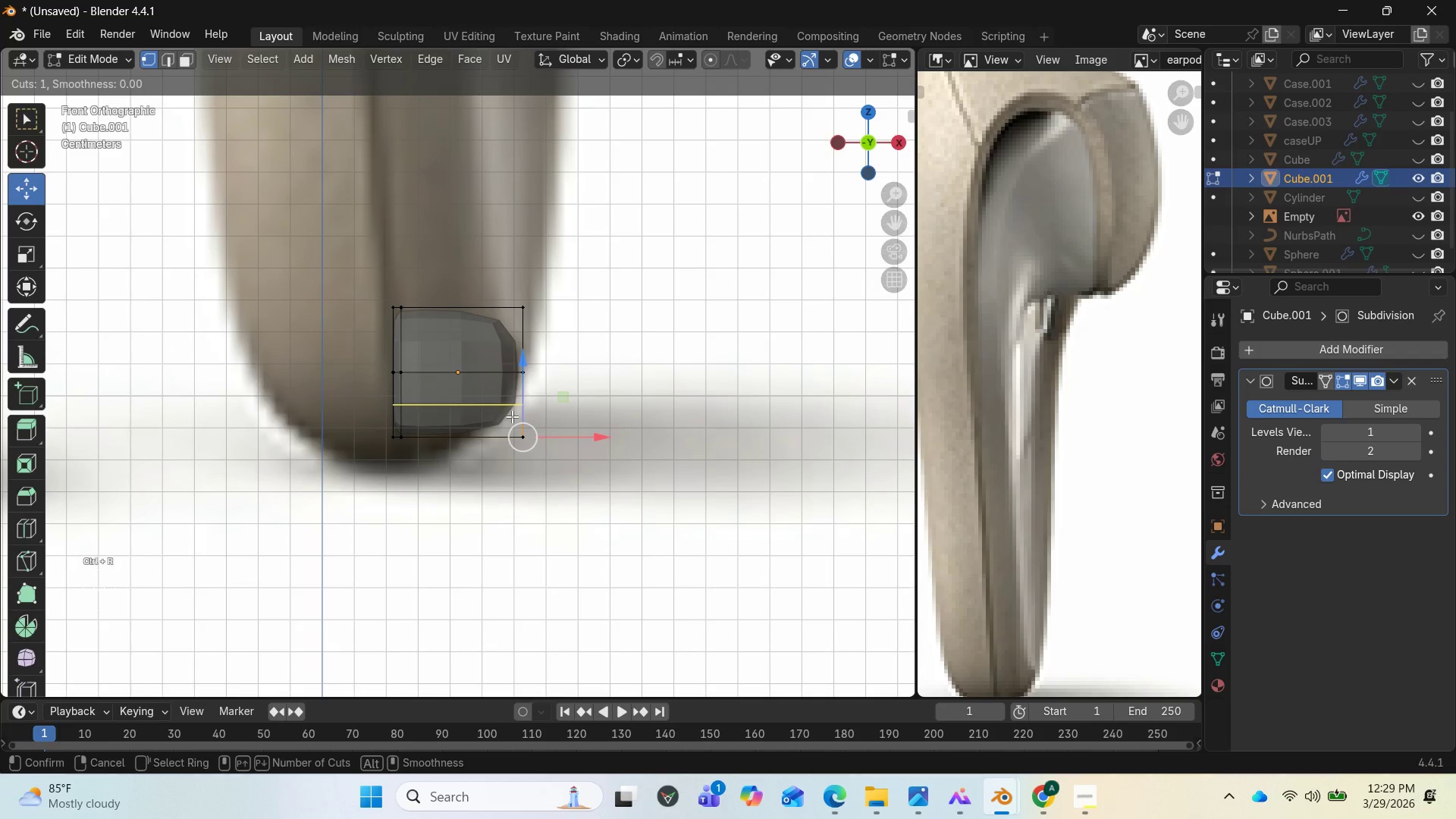 
left_click([513, 416])
 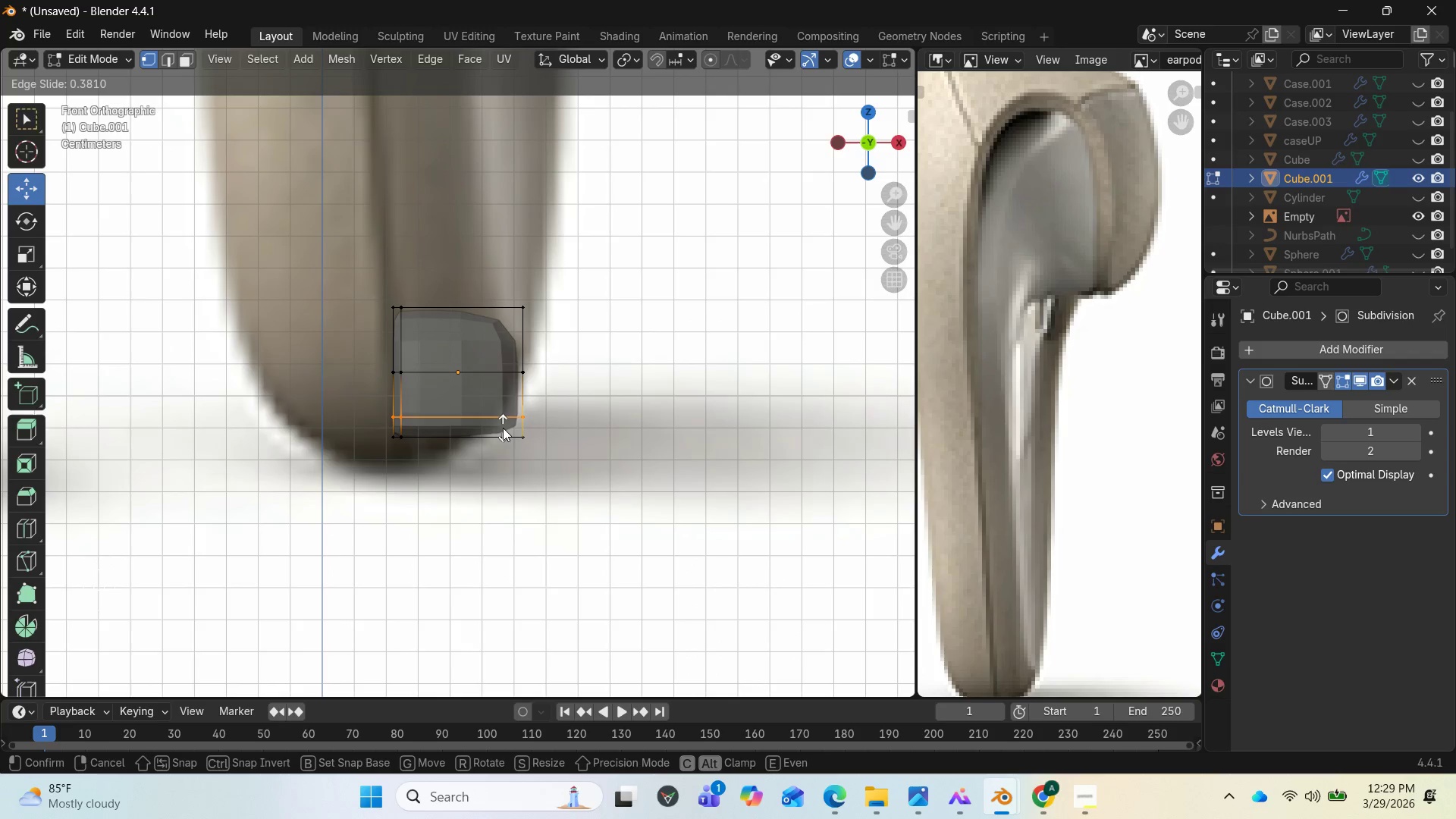 
left_click([503, 428])
 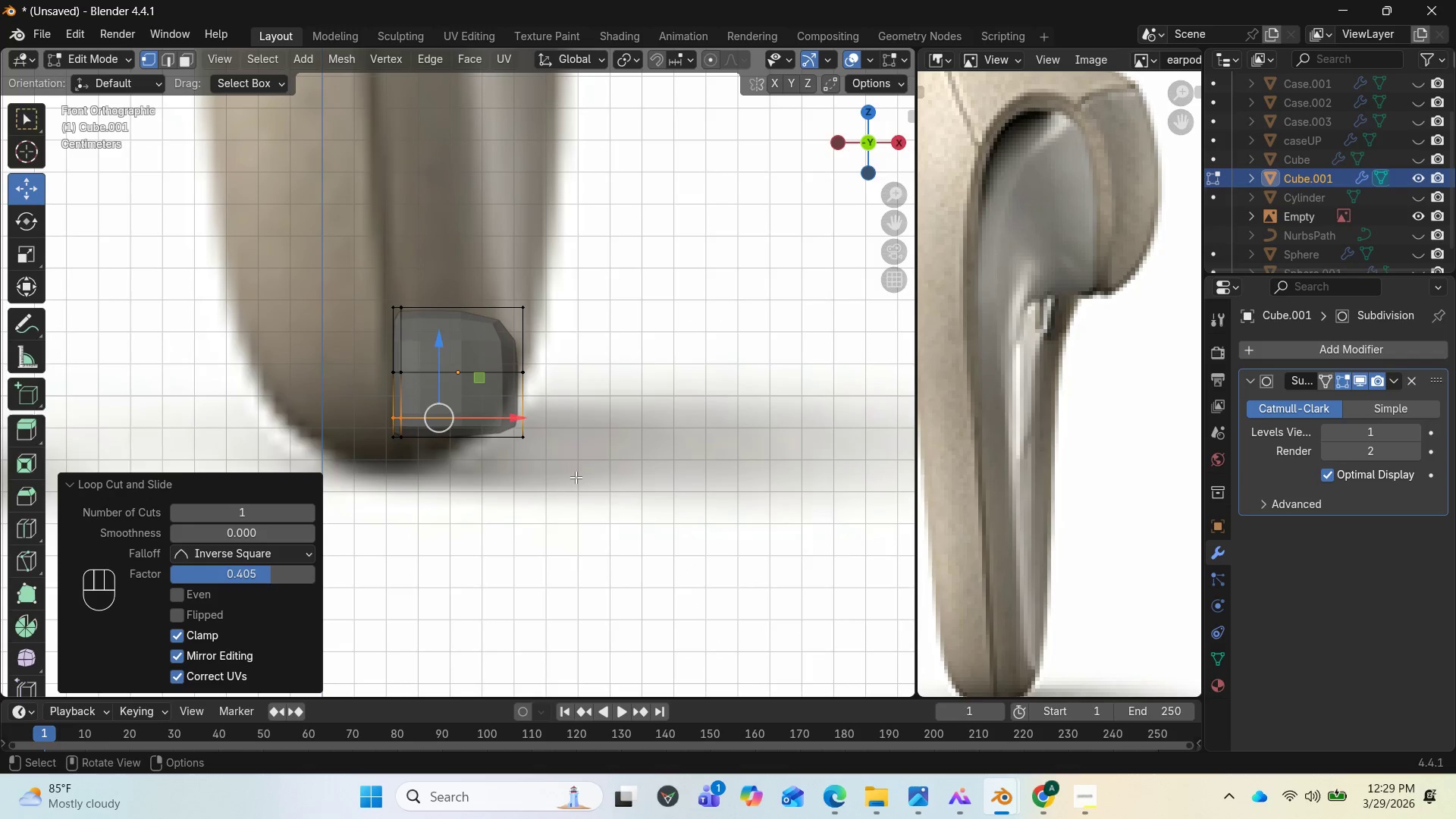 
left_click_drag(start_coordinate=[570, 466], to_coordinate=[447, 428])
 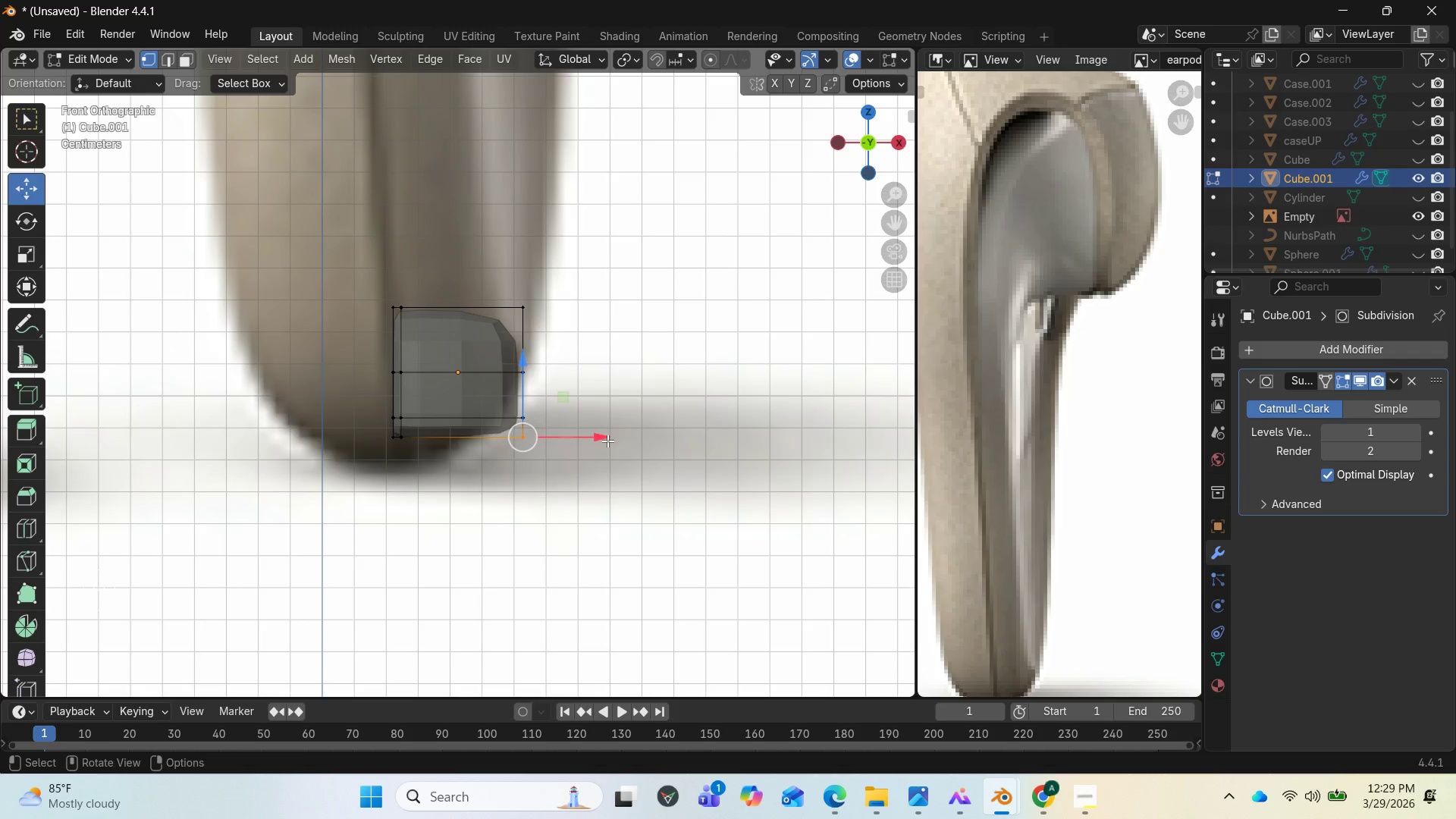 
left_click_drag(start_coordinate=[606, 435], to_coordinate=[556, 443])
 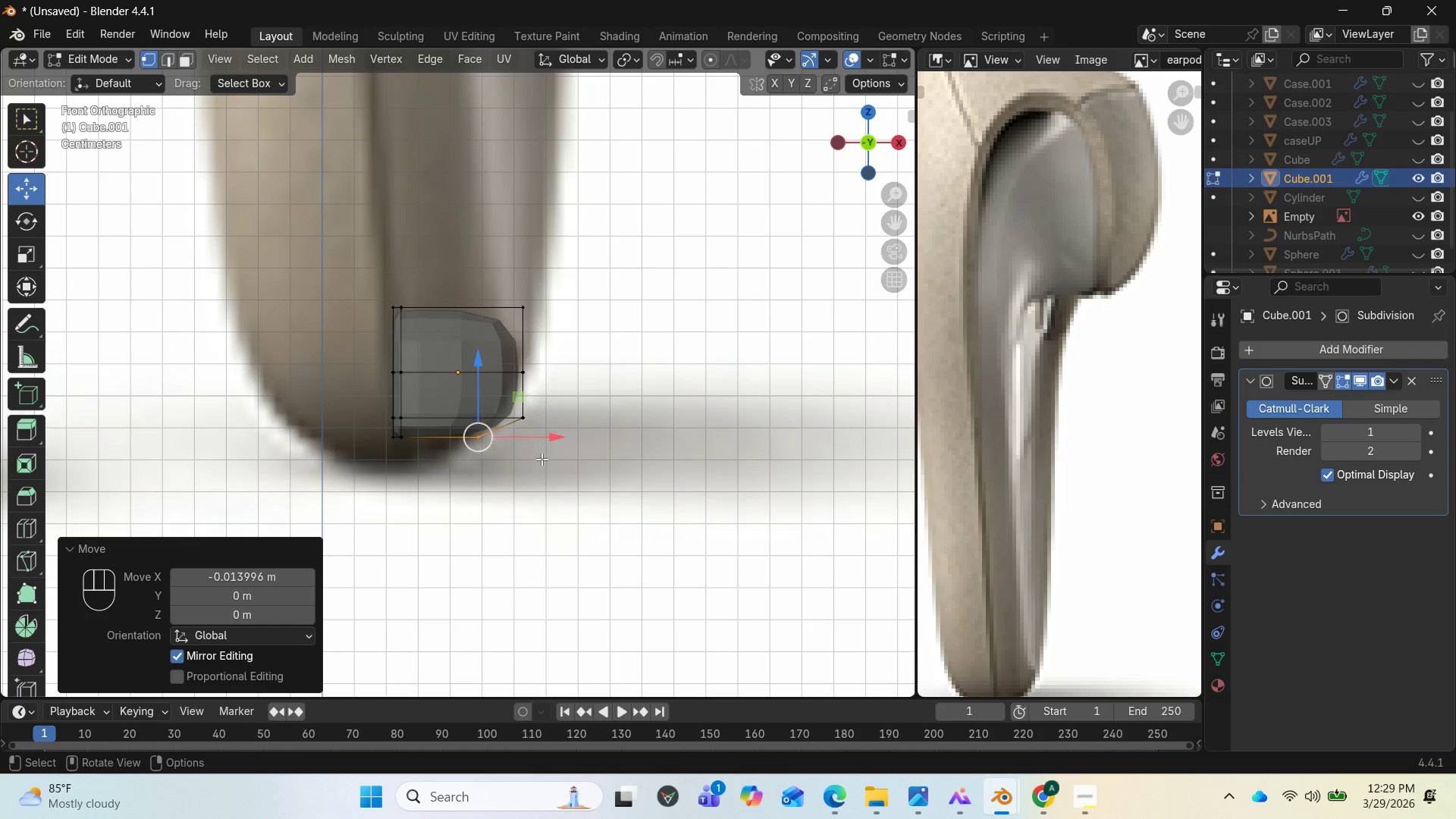 
left_click([617, 535])
 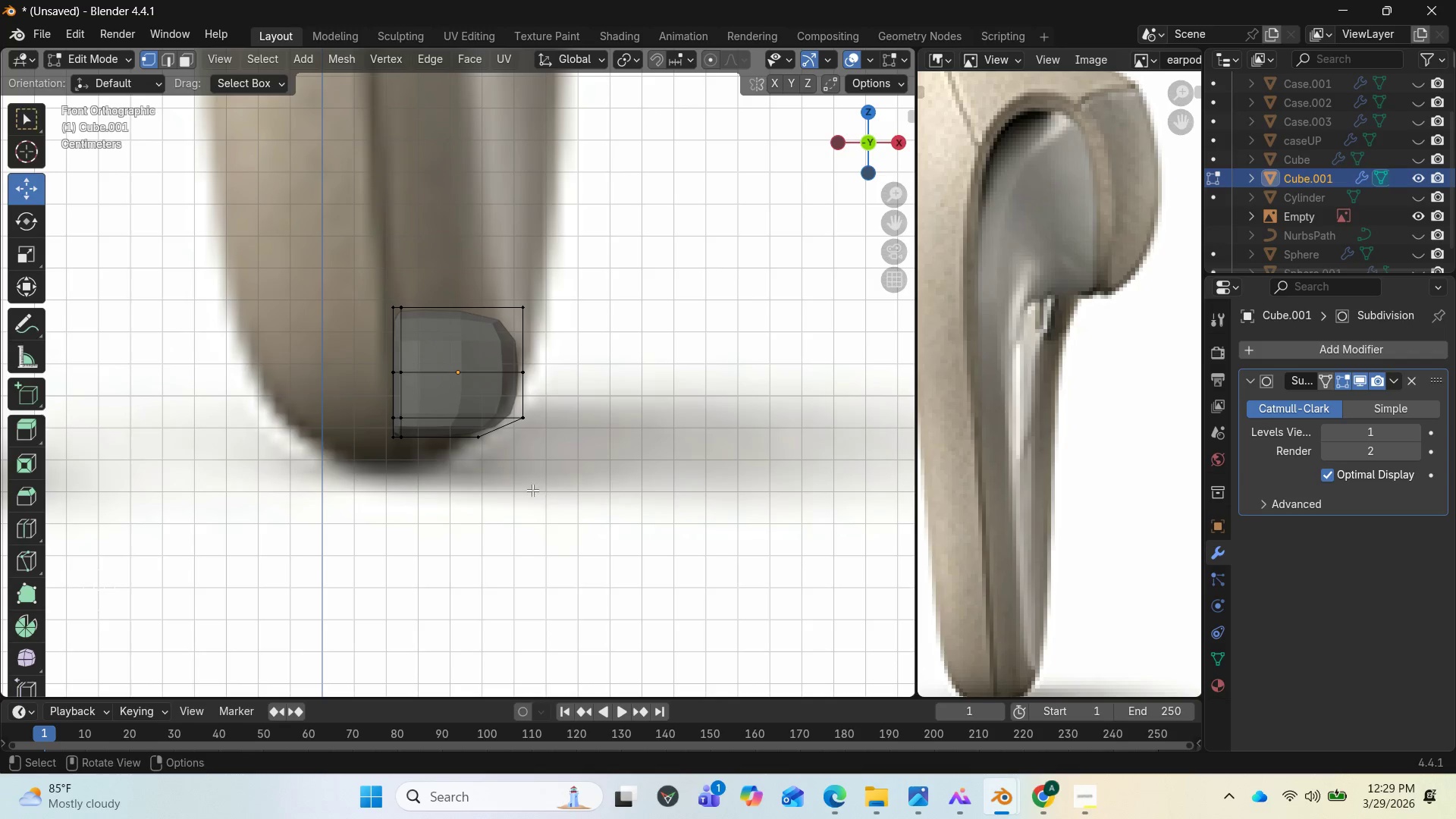 
left_click_drag(start_coordinate=[519, 471], to_coordinate=[384, 428])
 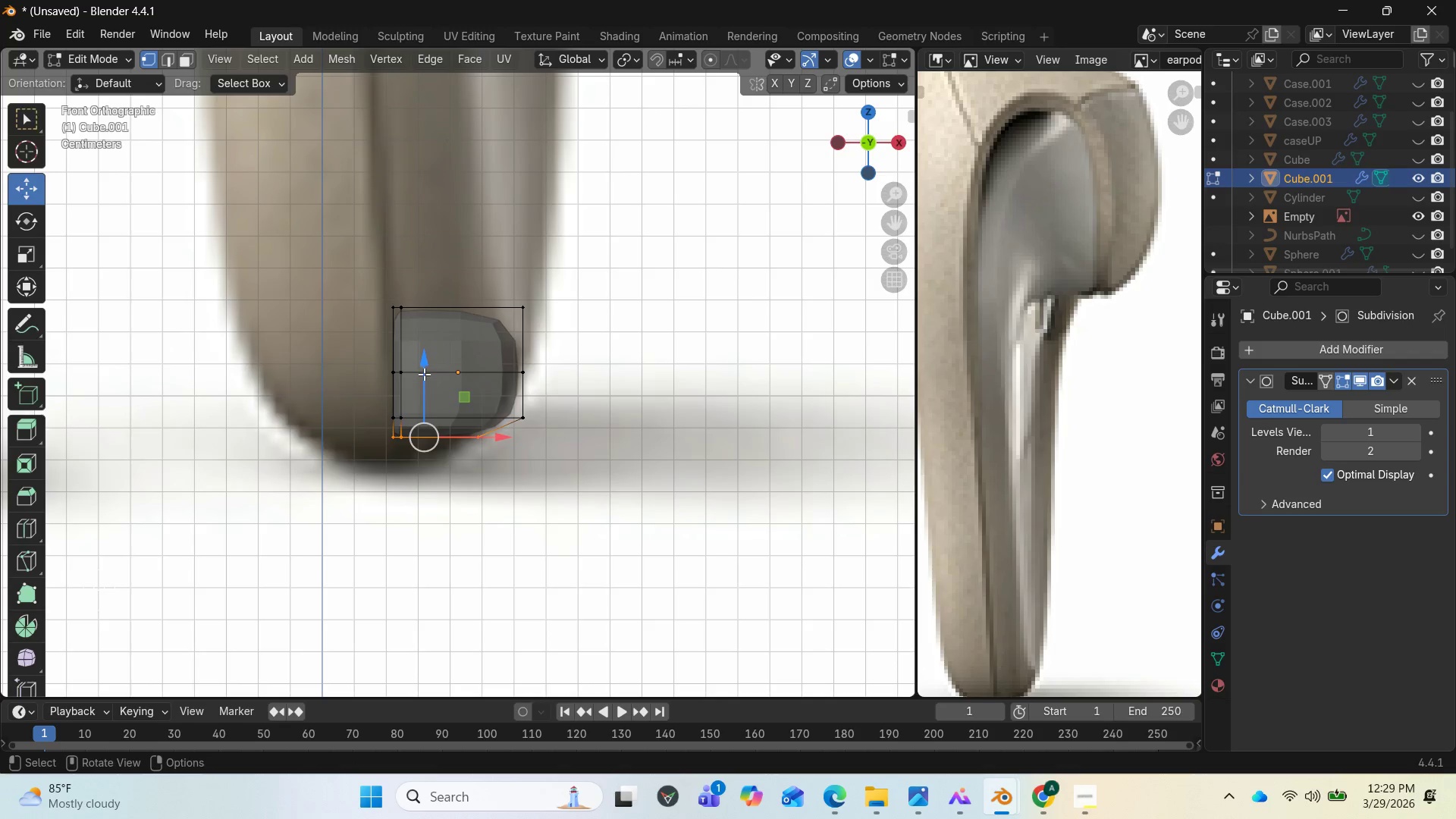 
left_click_drag(start_coordinate=[425, 369], to_coordinate=[413, 401])
 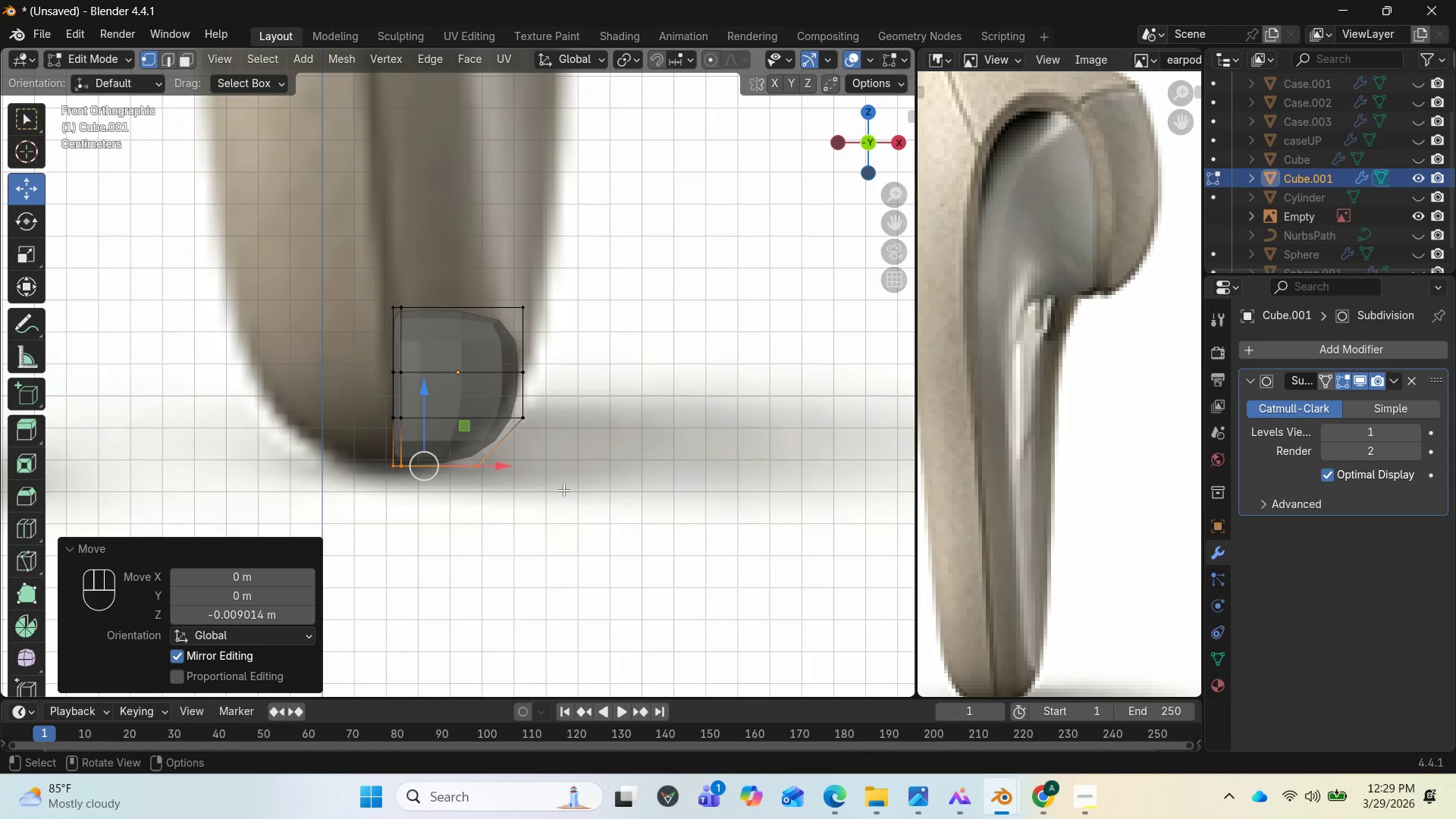 
left_click([607, 494])
 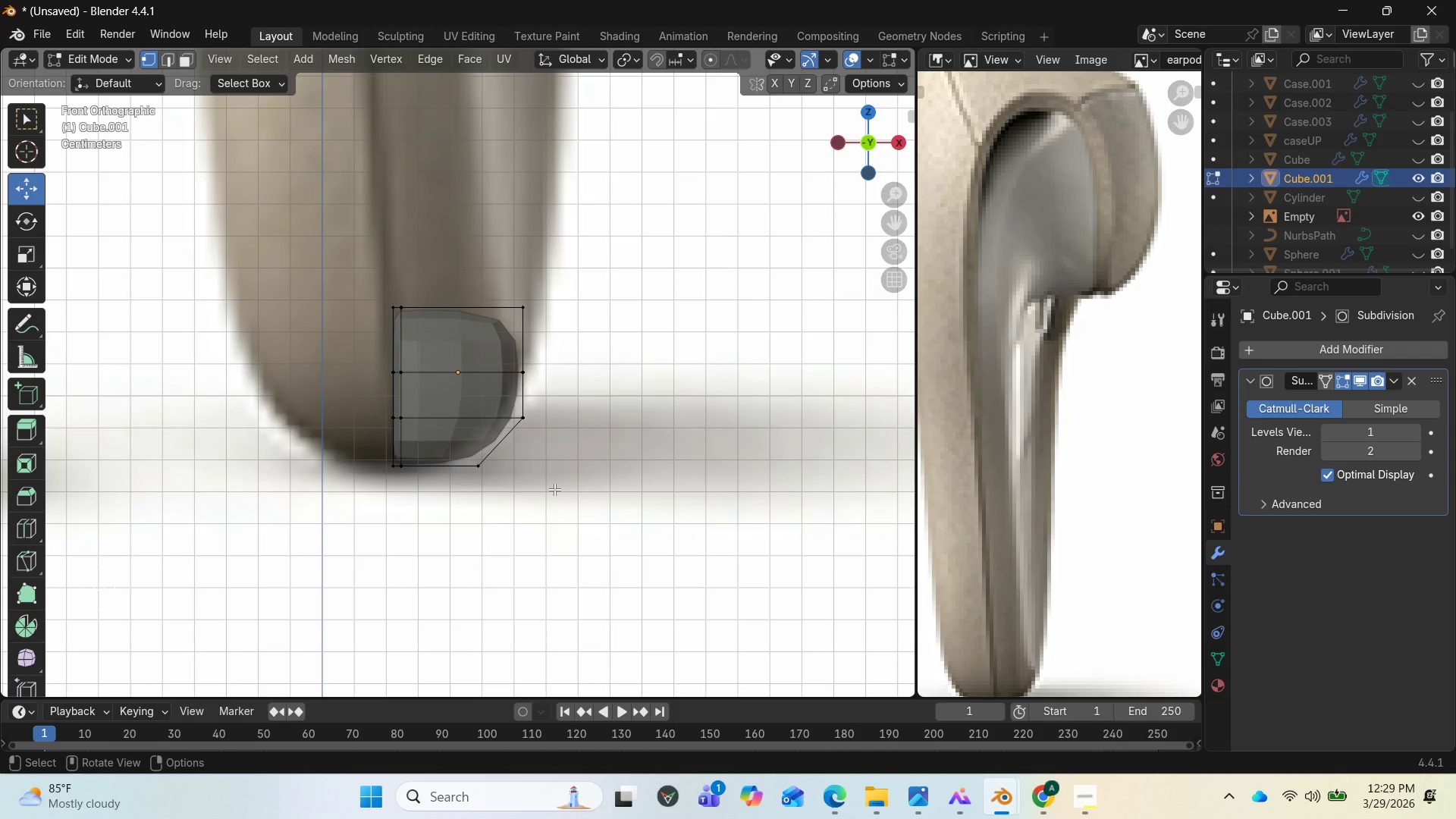 
left_click_drag(start_coordinate=[537, 485], to_coordinate=[448, 456])
 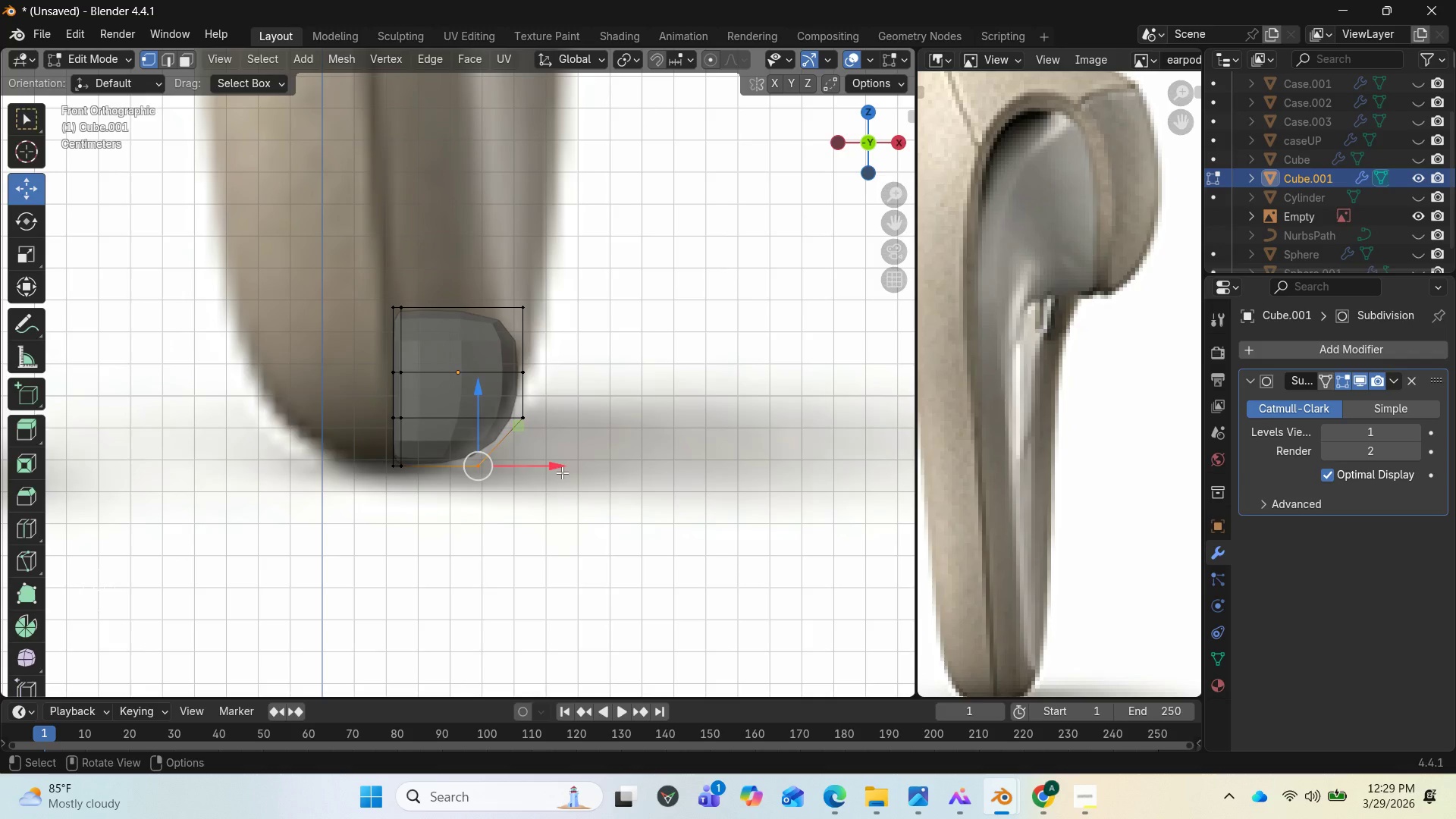 
left_click_drag(start_coordinate=[566, 469], to_coordinate=[520, 471])
 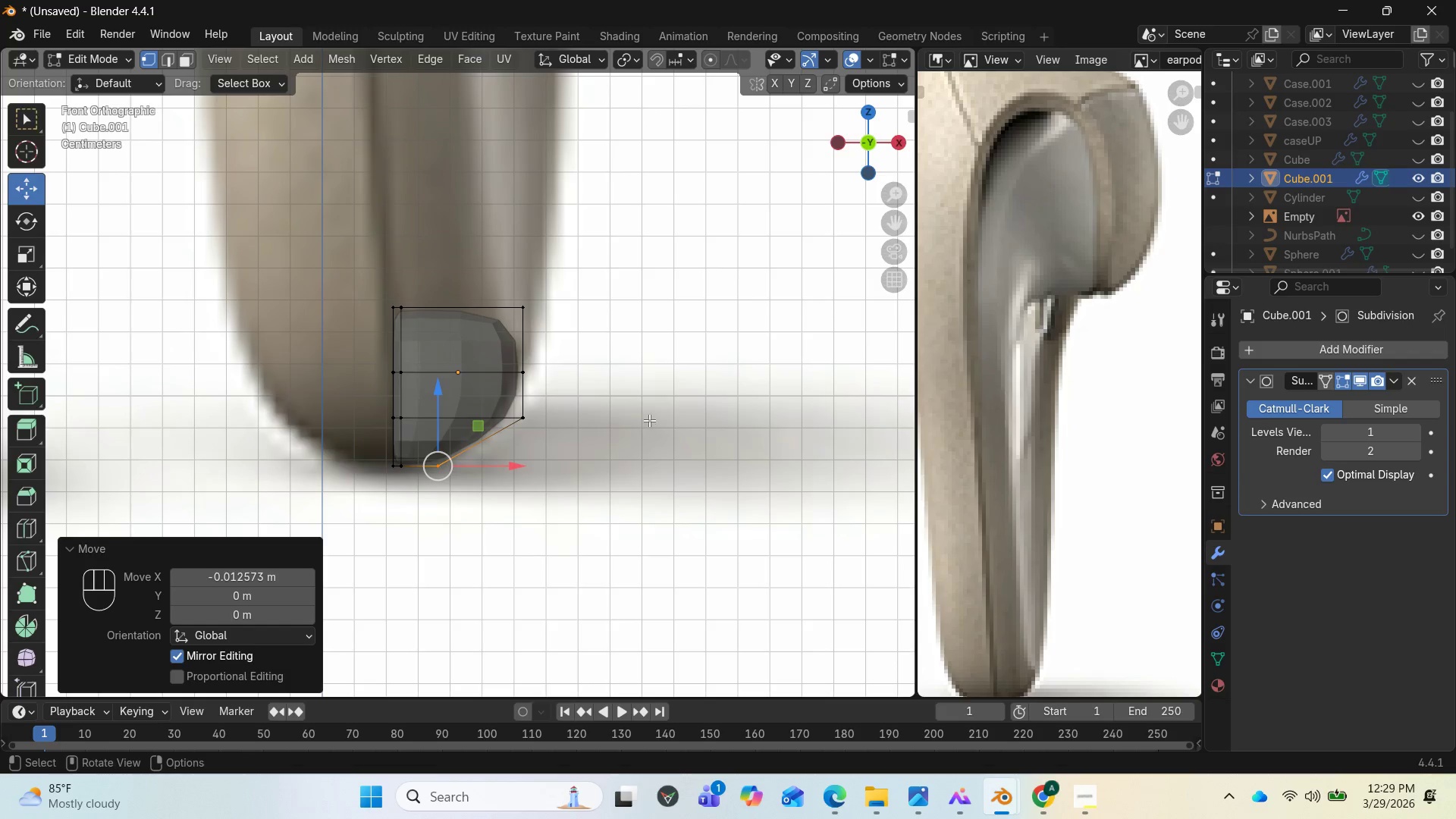 
scroll: coordinate [605, 375], scroll_direction: down, amount: 8.0
 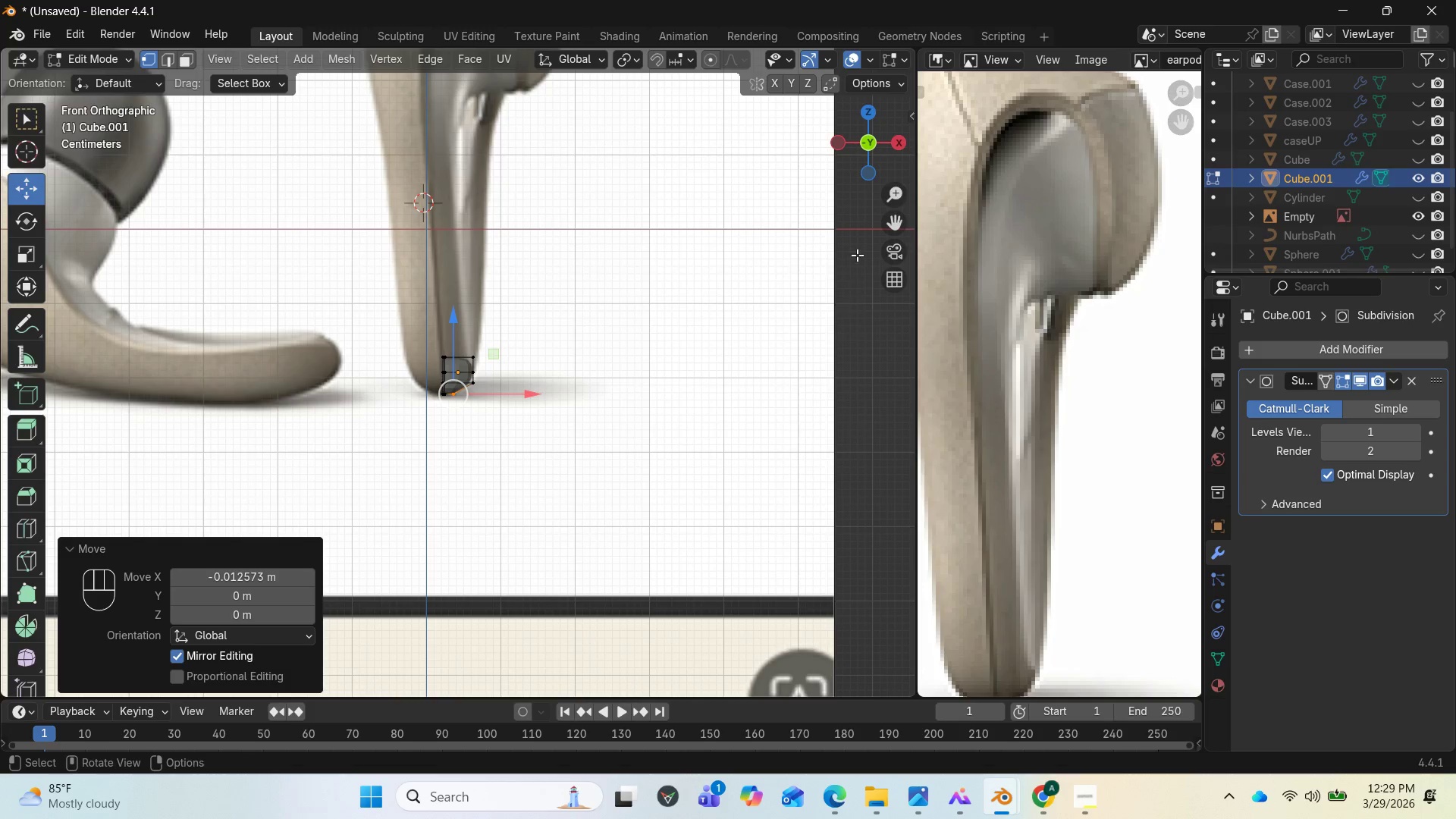 
left_click_drag(start_coordinate=[890, 225], to_coordinate=[892, 290])
 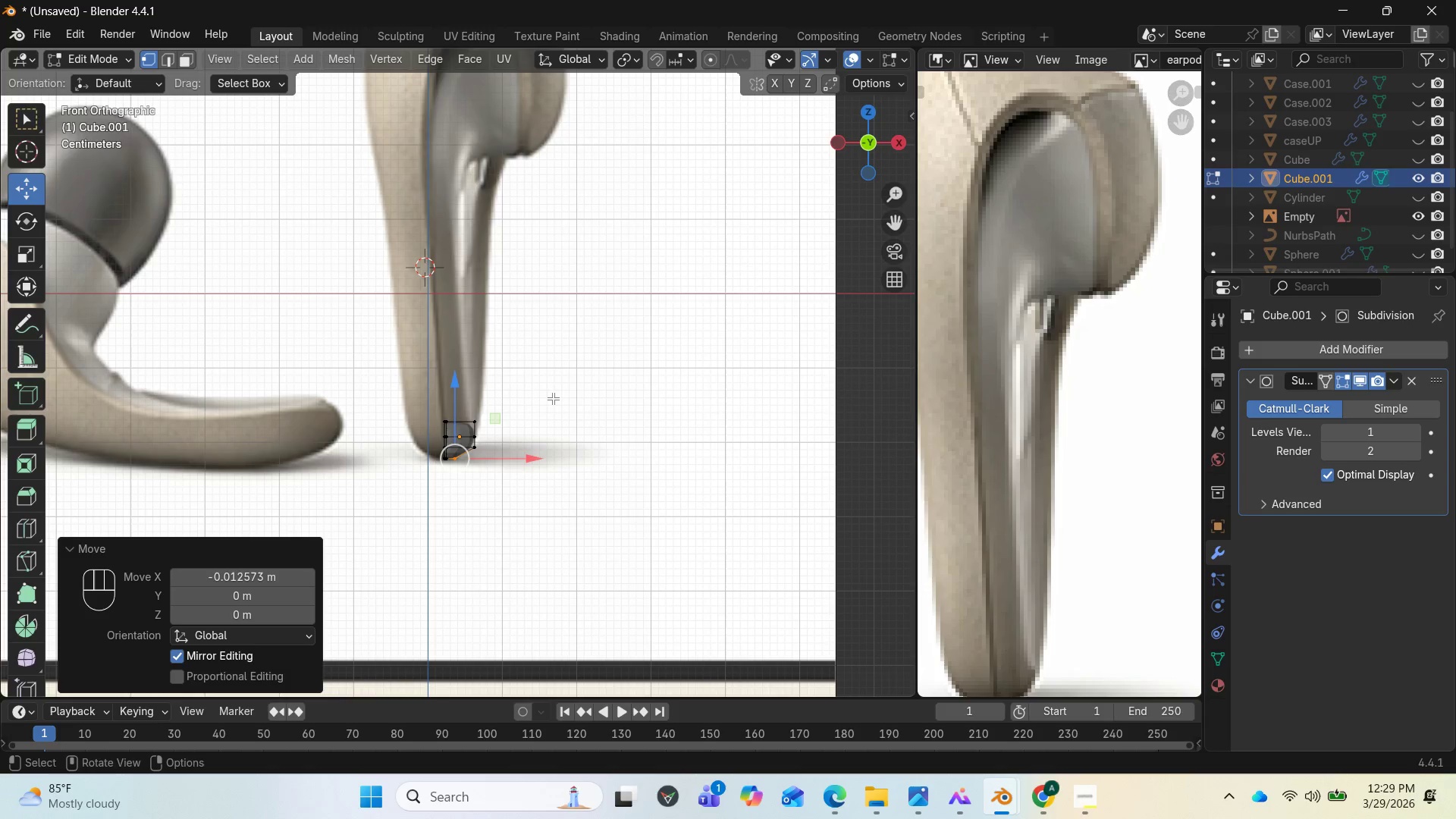 
scroll: coordinate [553, 398], scroll_direction: up, amount: 1.0
 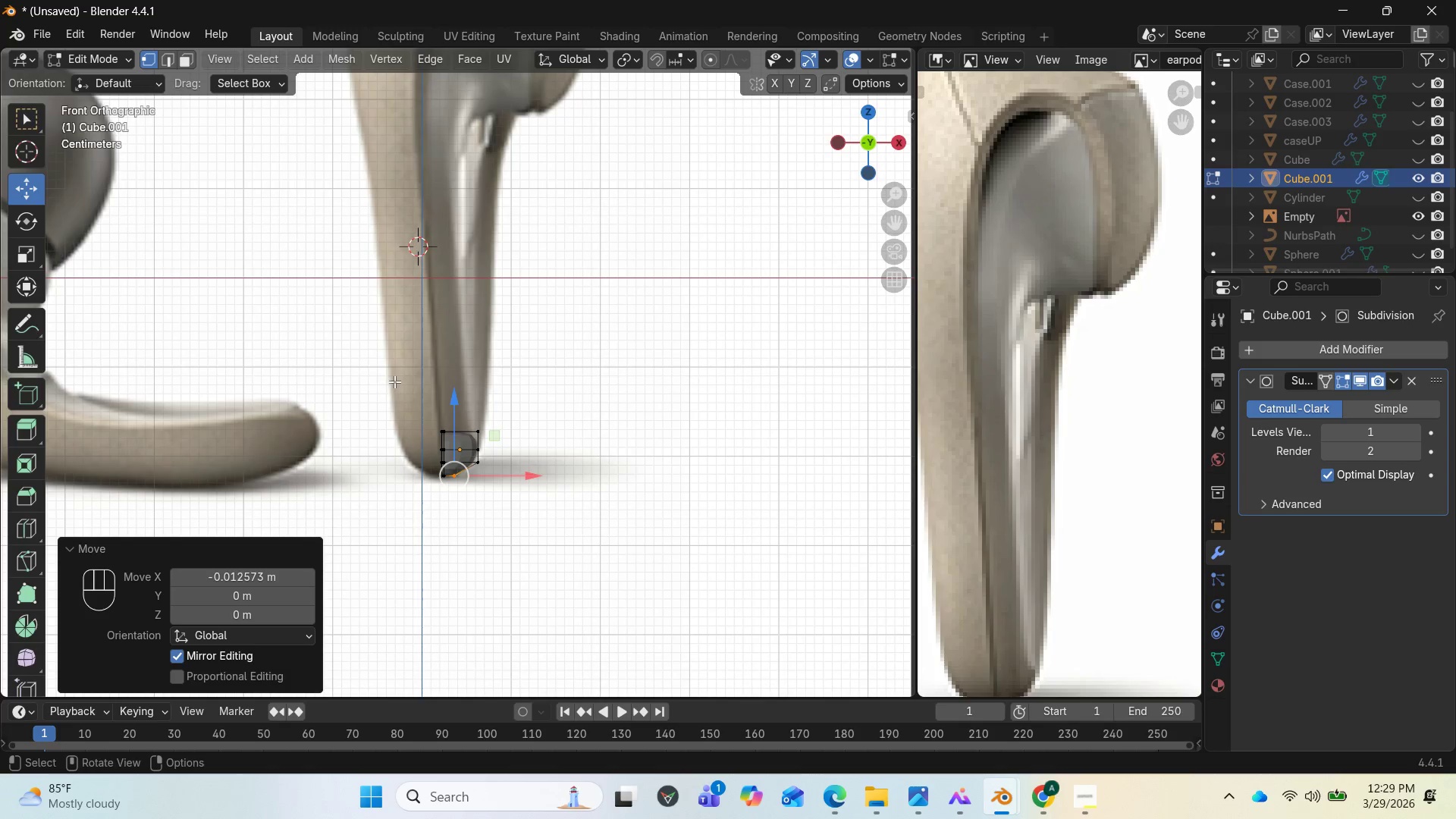 
left_click_drag(start_coordinate=[397, 366], to_coordinate=[515, 441])
 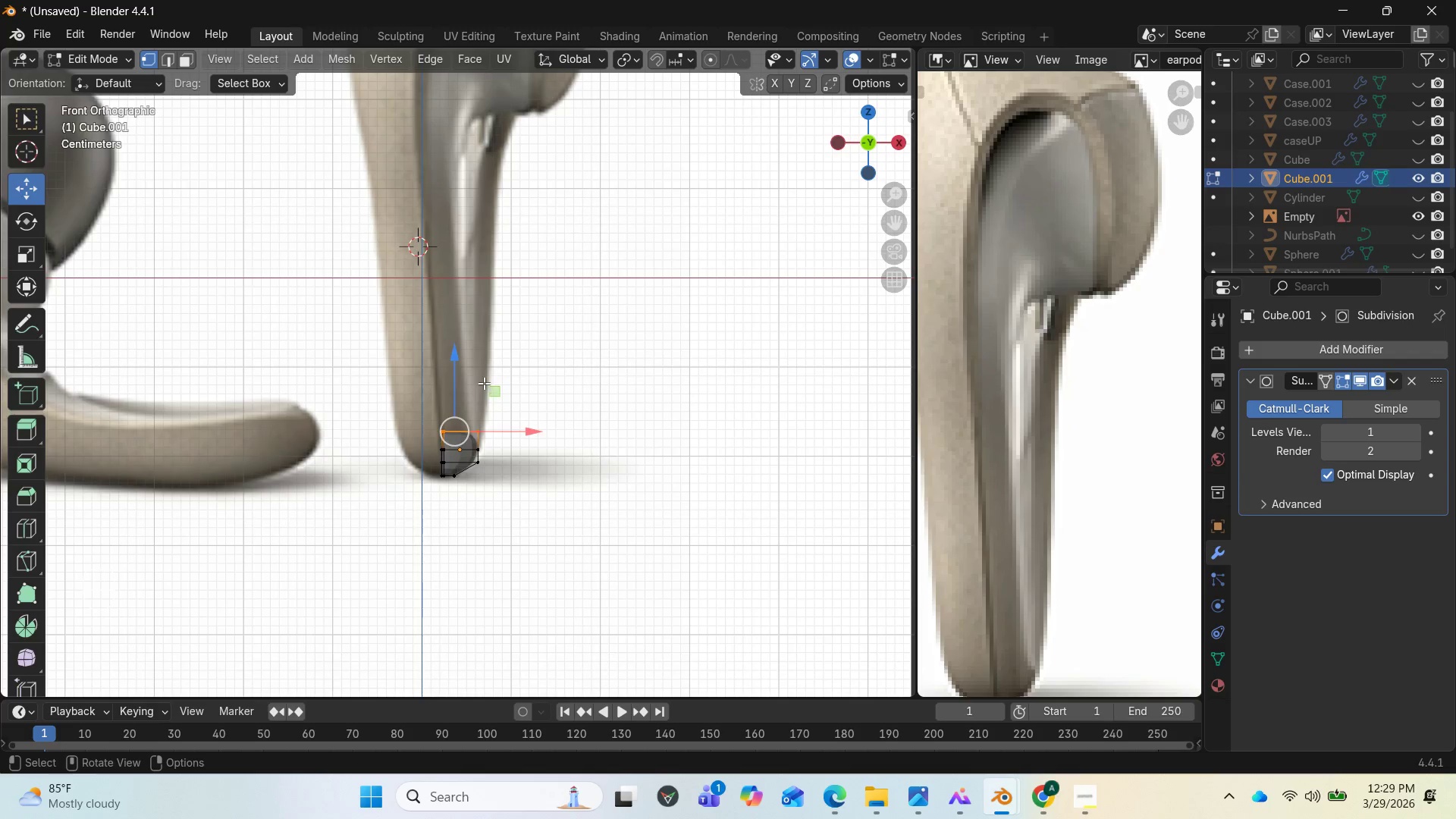 
mouse_move([458, 356])
 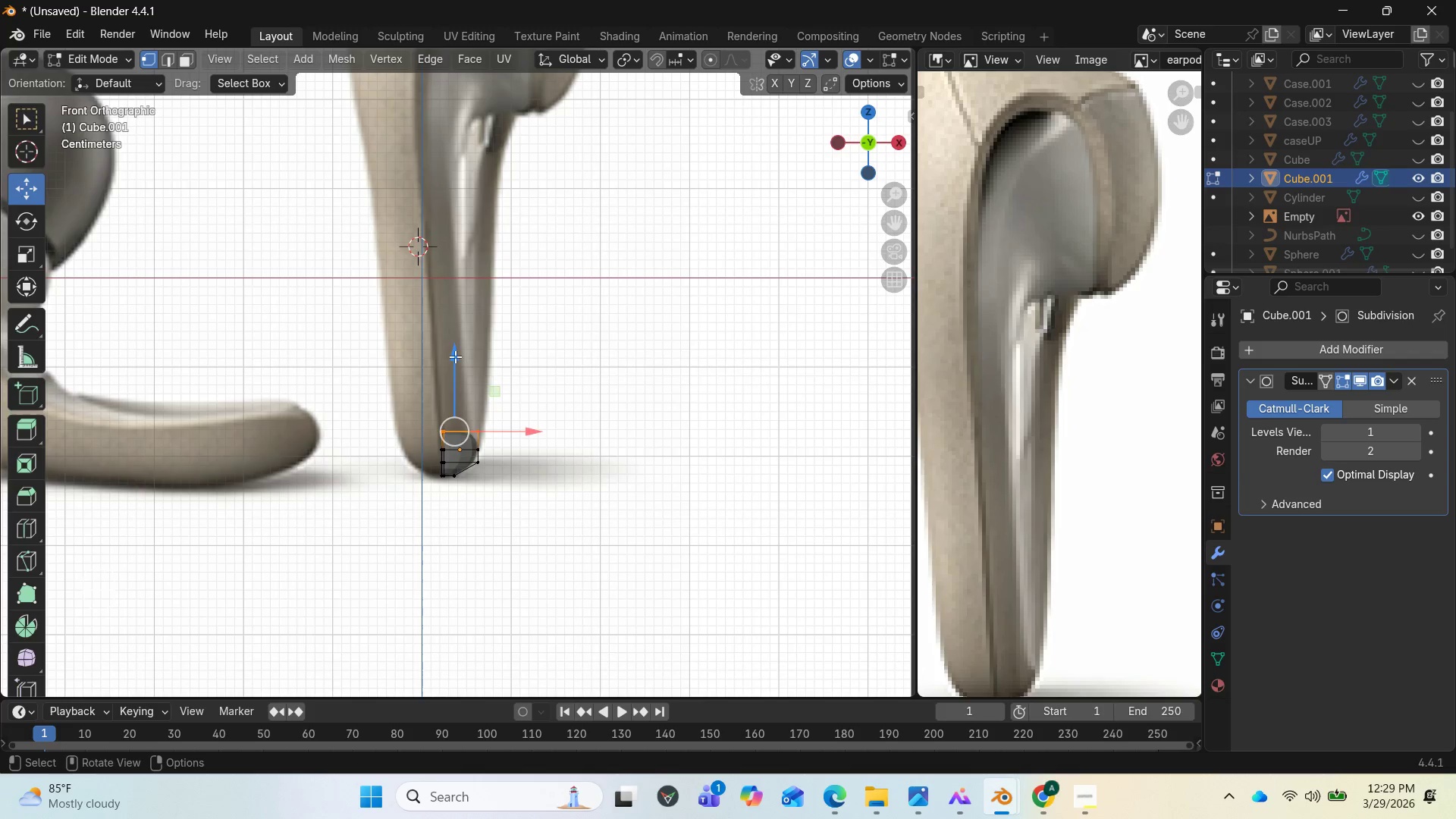 
left_click_drag(start_coordinate=[454, 356], to_coordinate=[454, 336])
 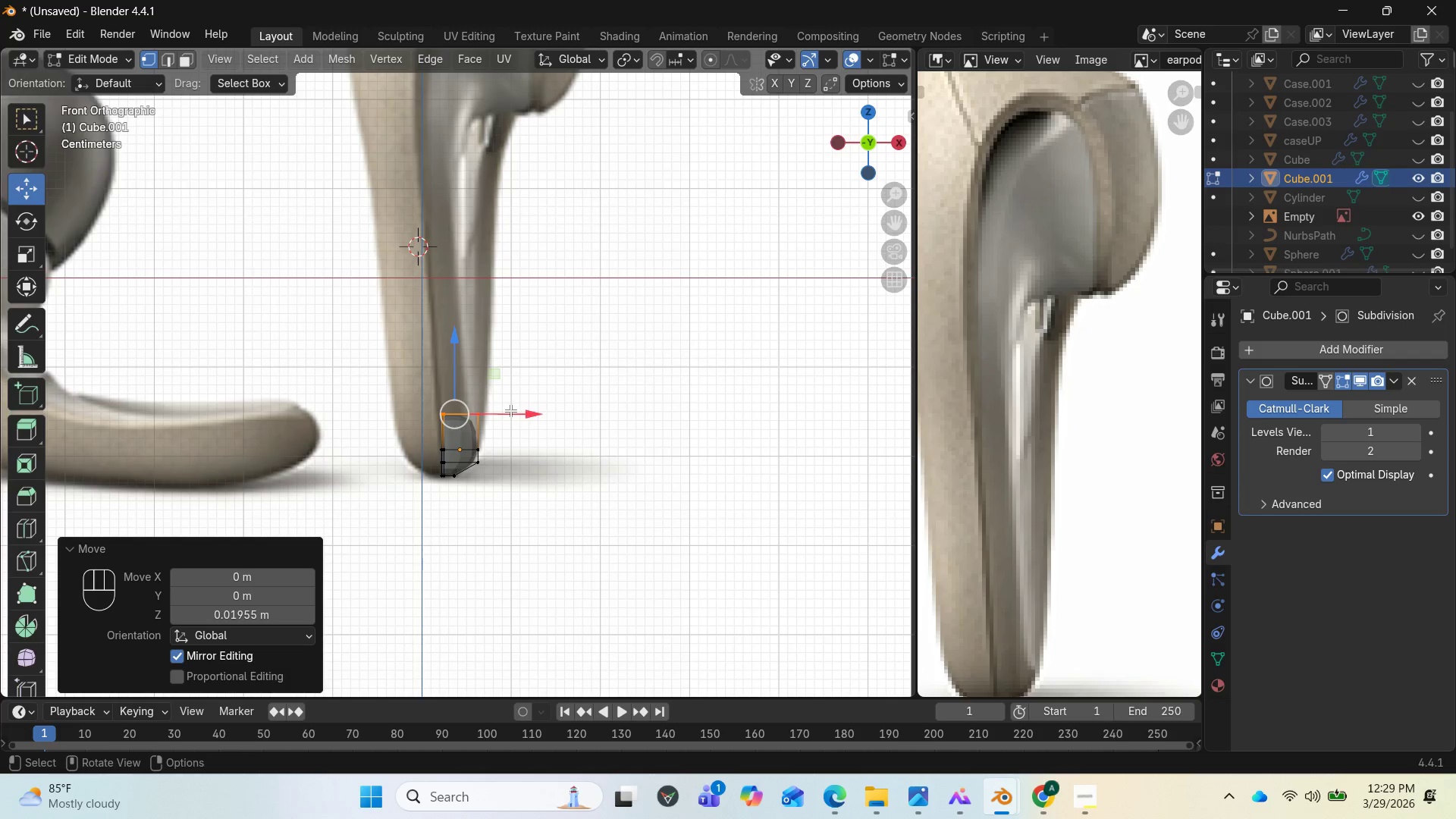 
scroll: coordinate [510, 410], scroll_direction: up, amount: 2.0
 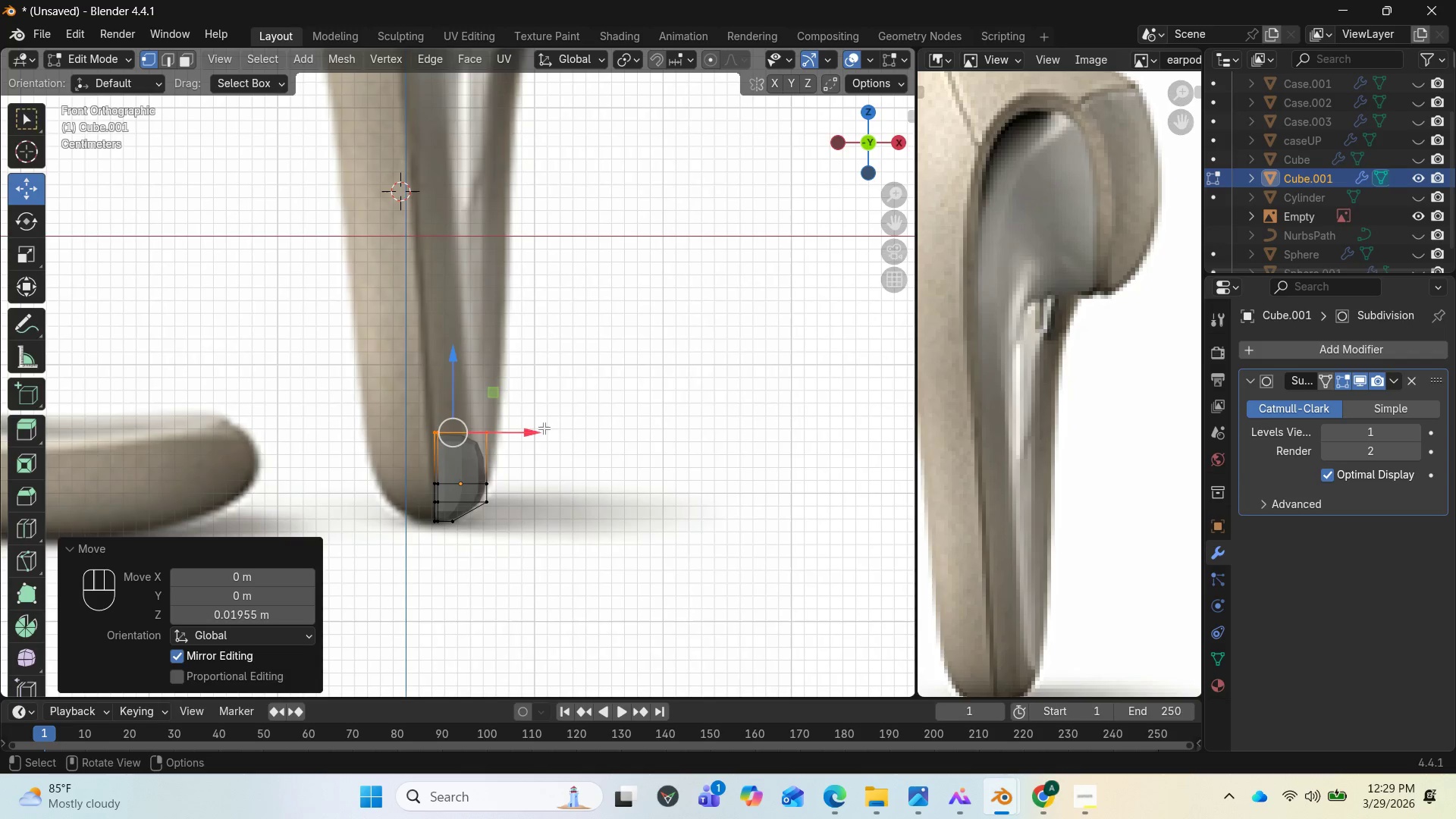 
key(E)
 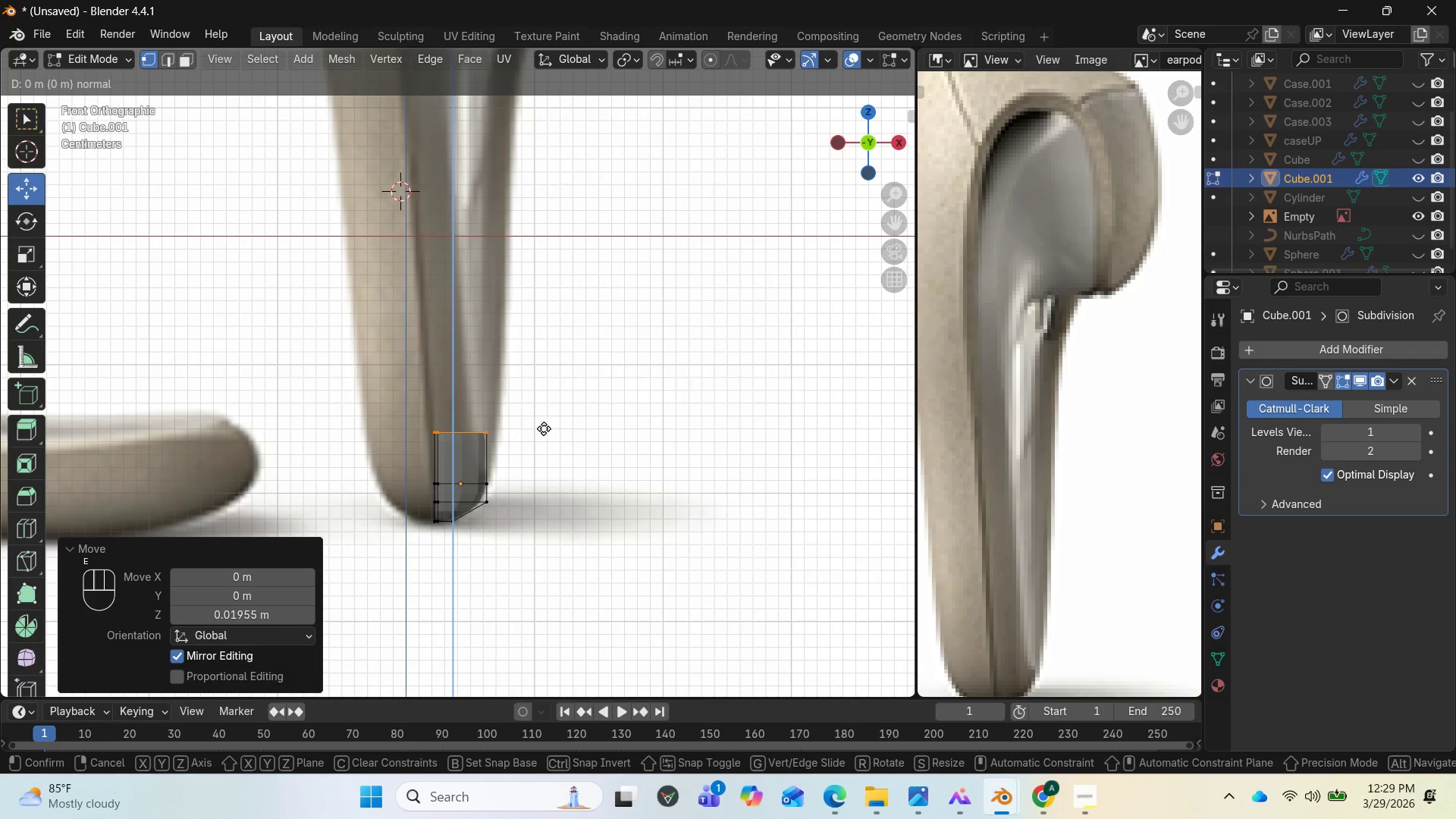 
left_click([544, 428])
 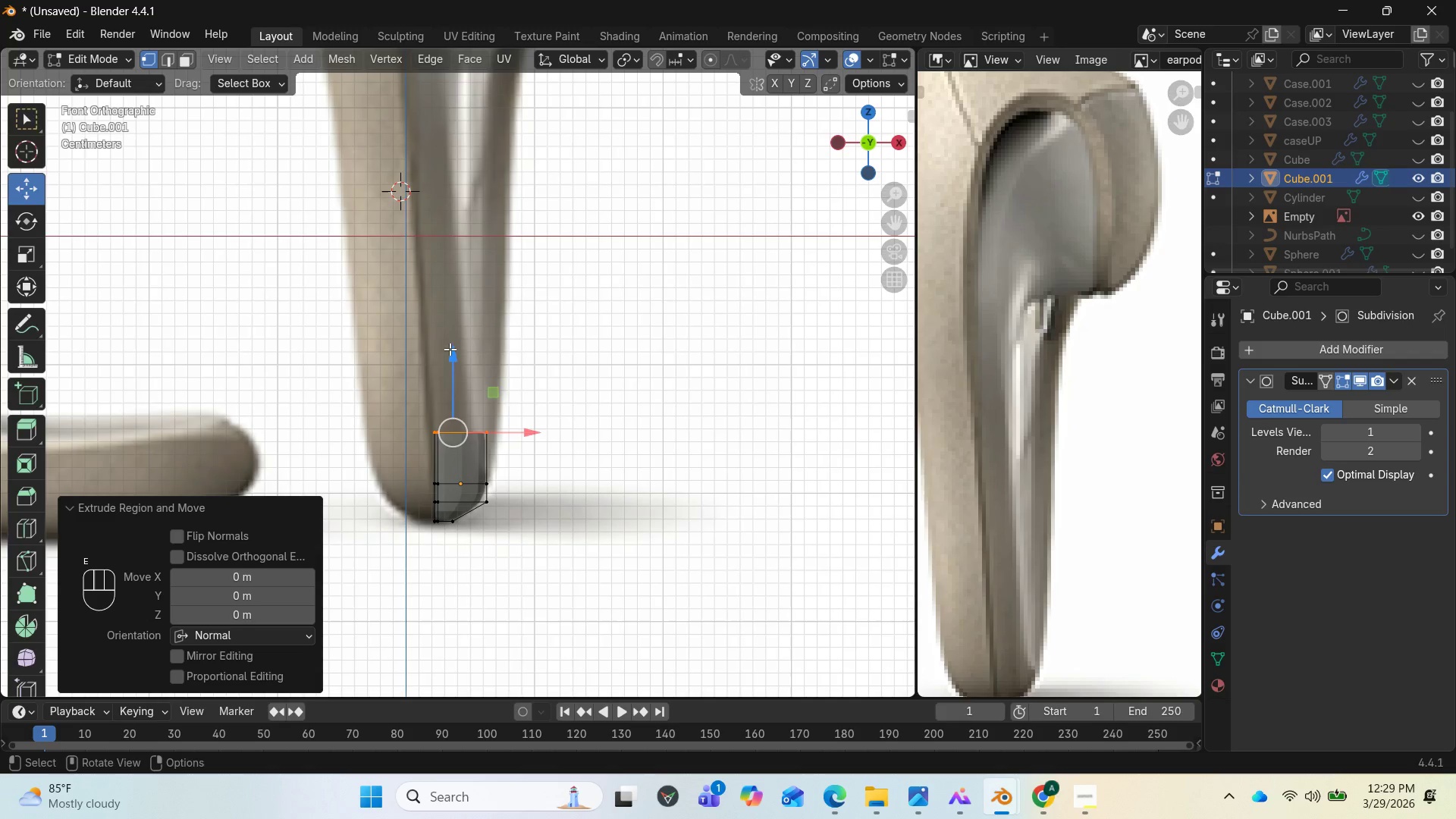 
left_click_drag(start_coordinate=[450, 350], to_coordinate=[436, 171])
 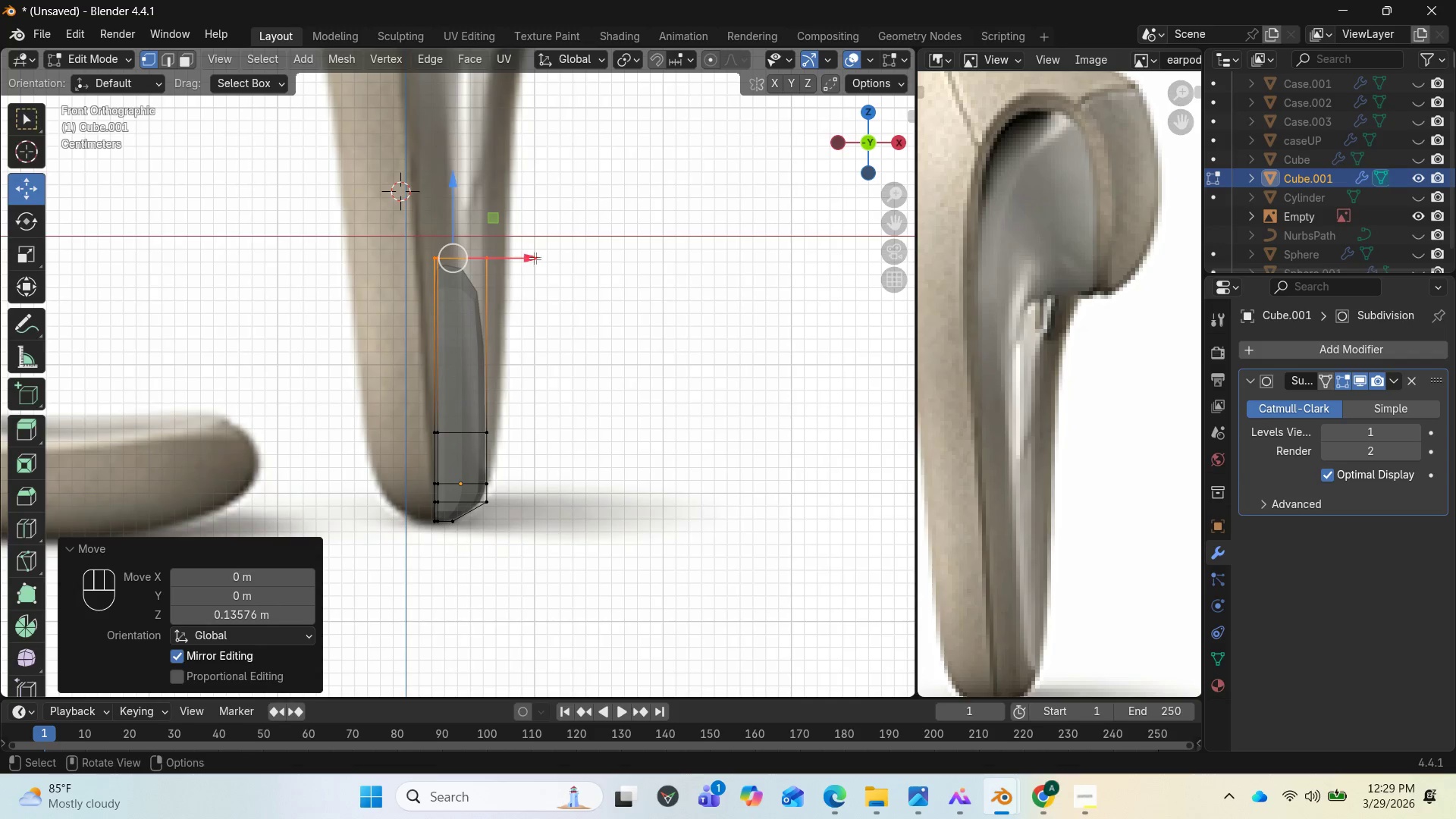 
left_click_drag(start_coordinate=[532, 260], to_coordinate=[526, 264])
 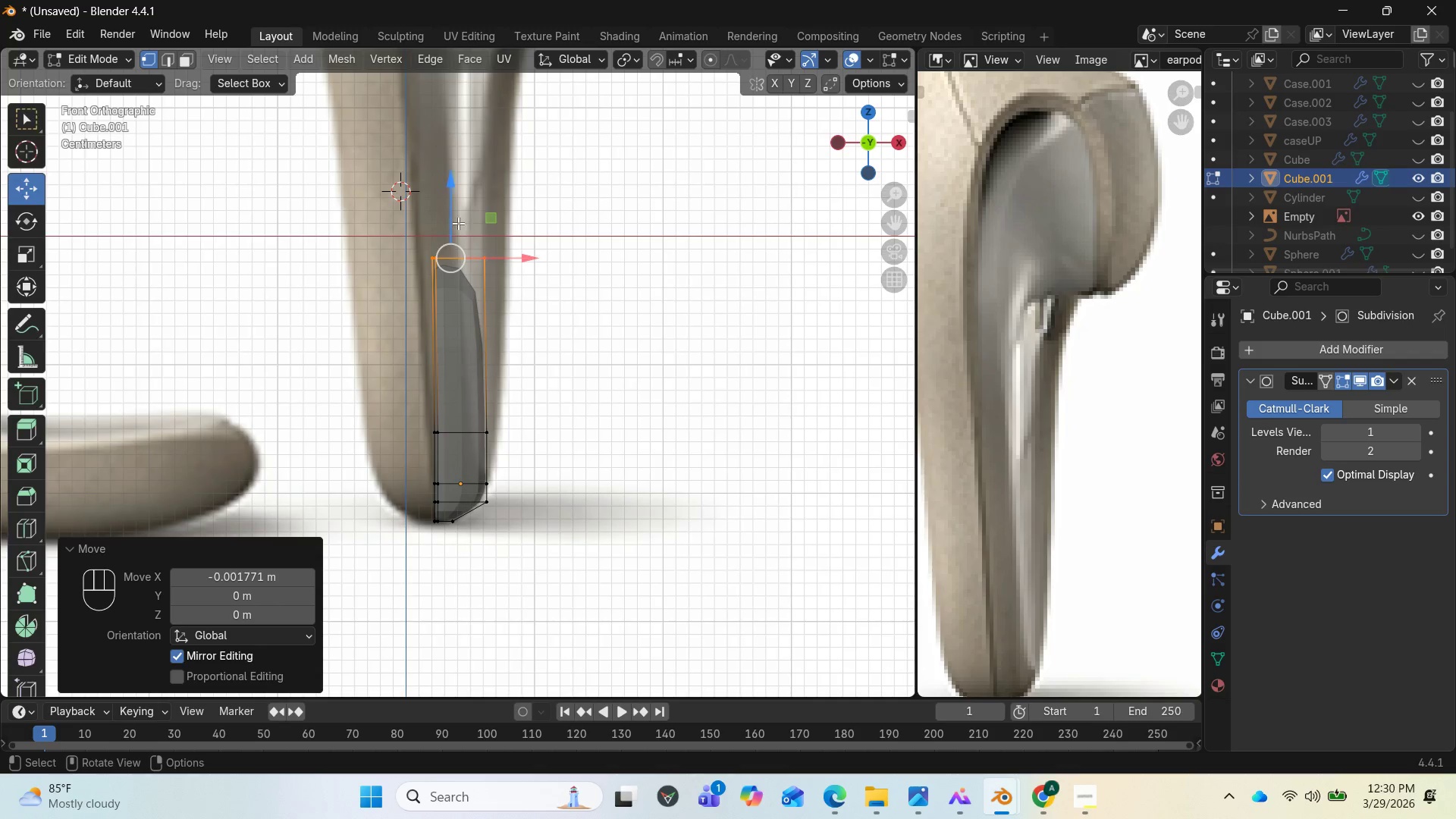 
left_click_drag(start_coordinate=[448, 207], to_coordinate=[434, 252])
 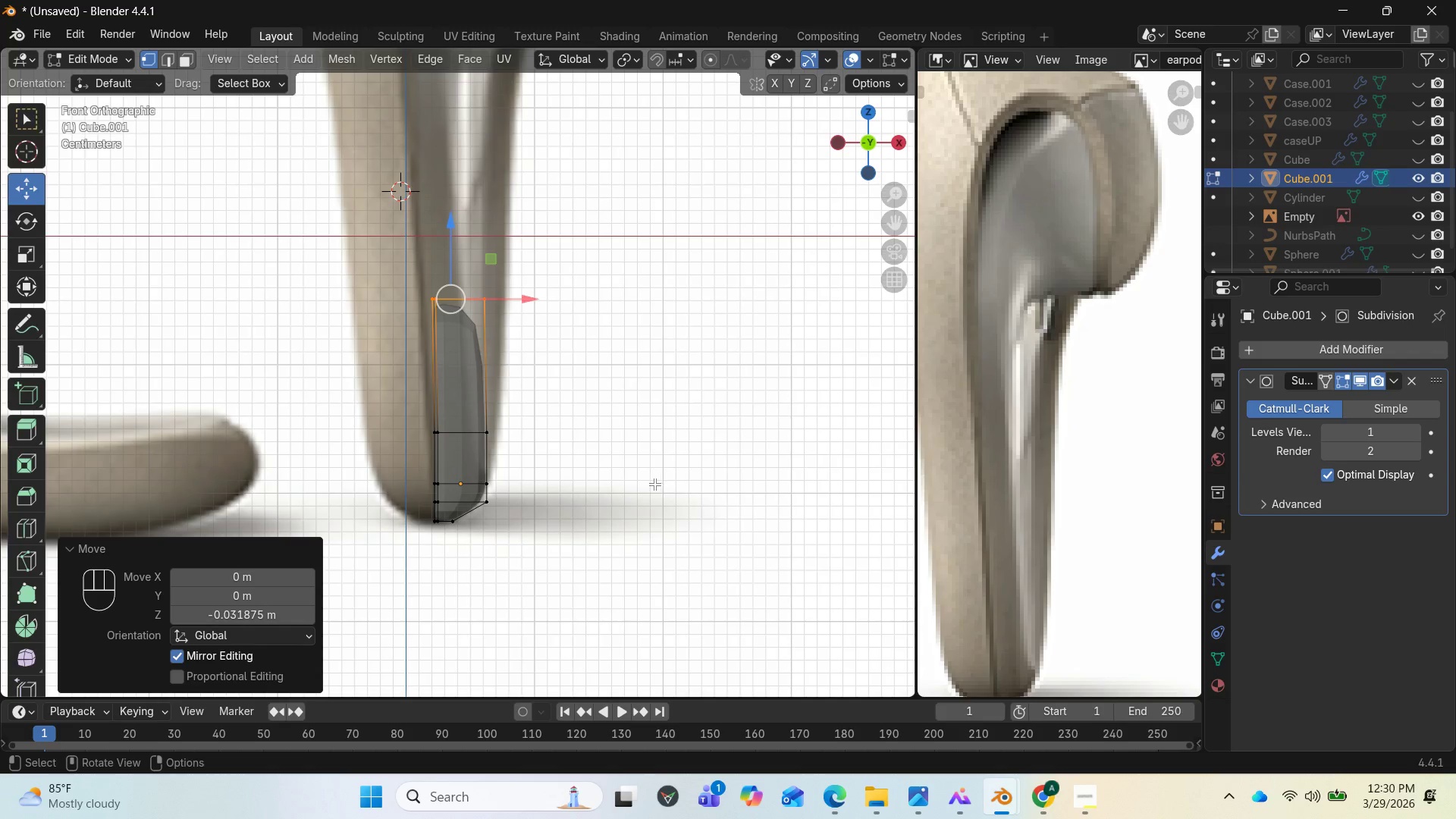 
key(S)
 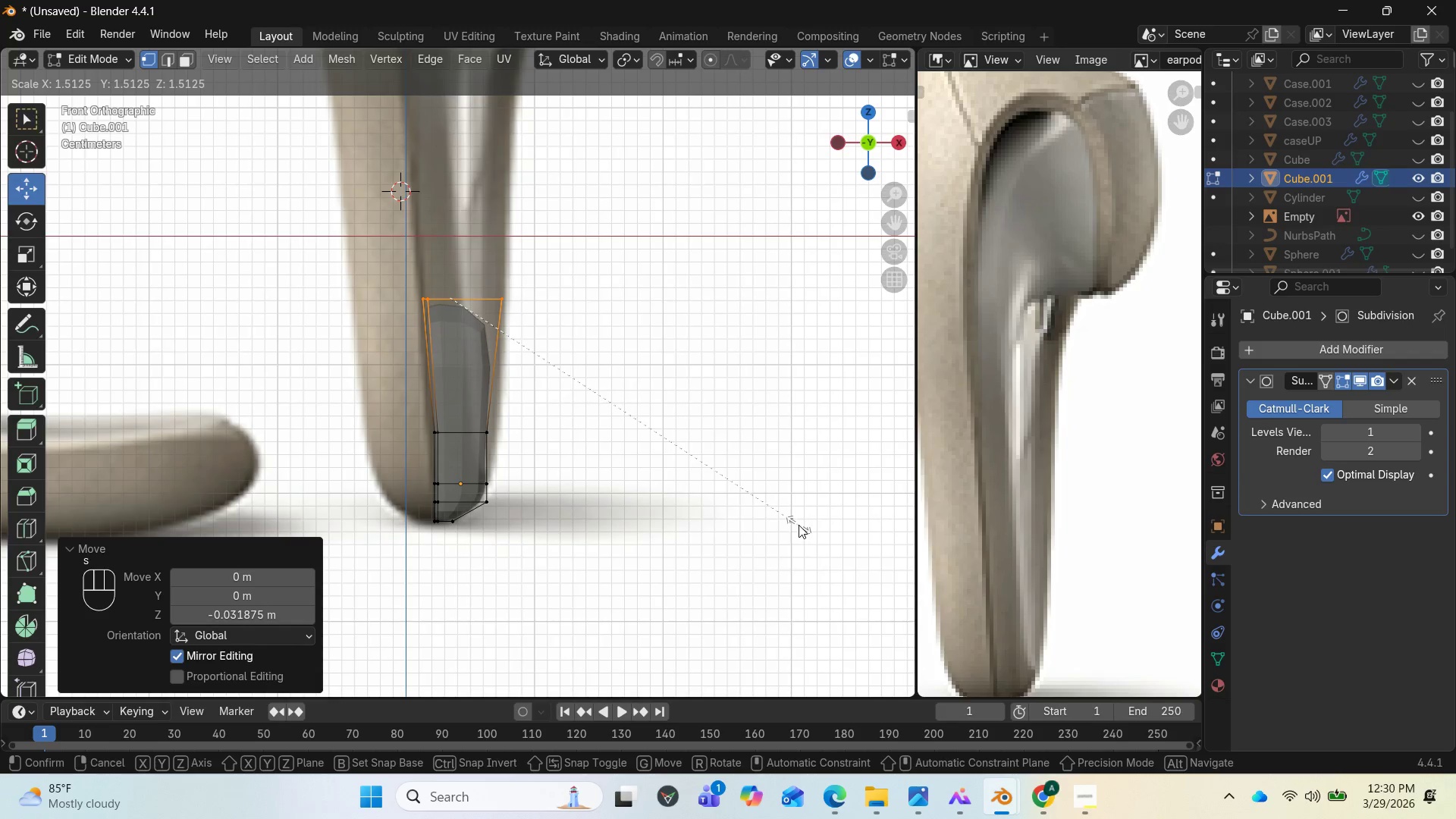 
left_click([819, 528])
 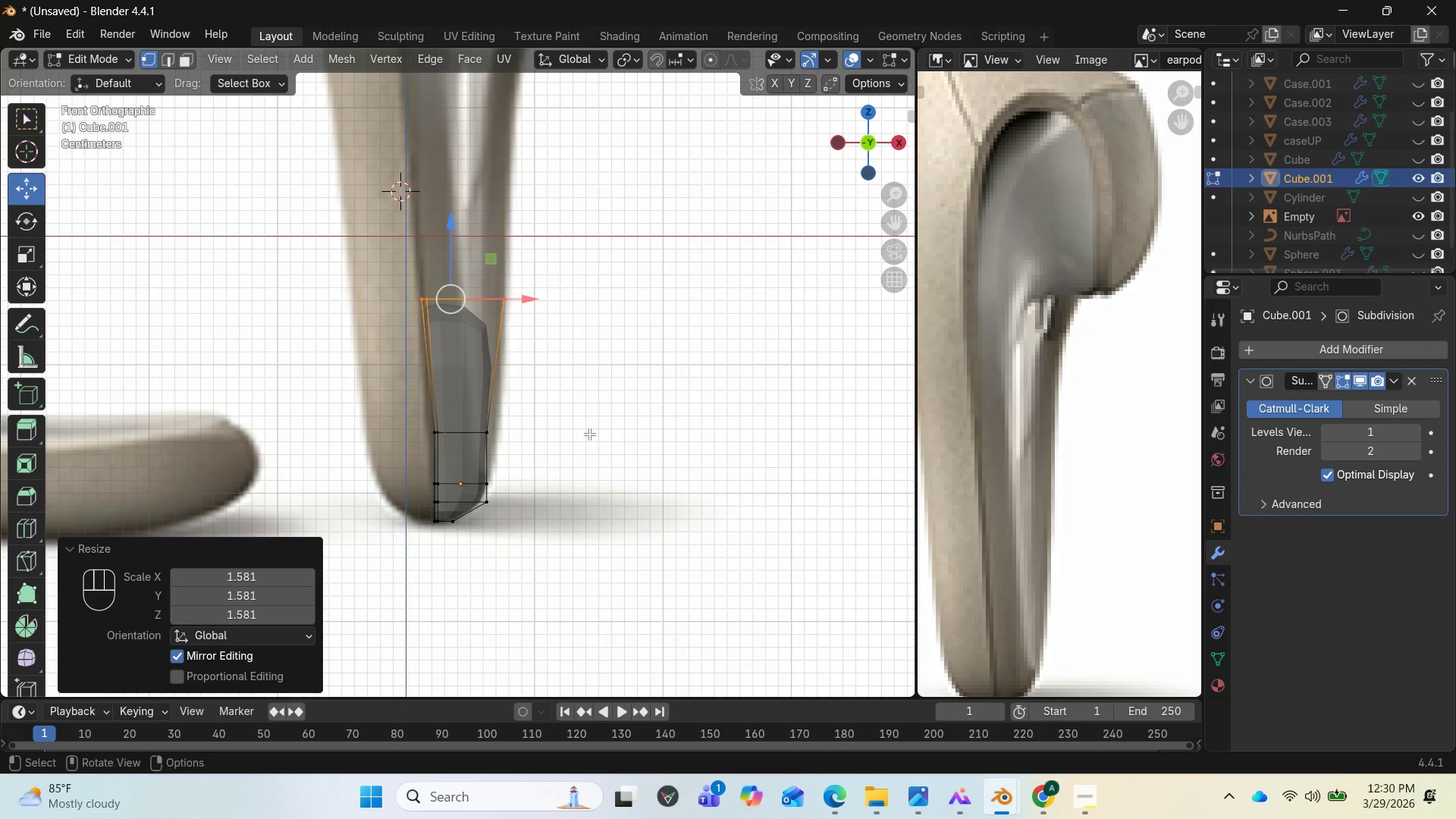 
key(Control+R)
 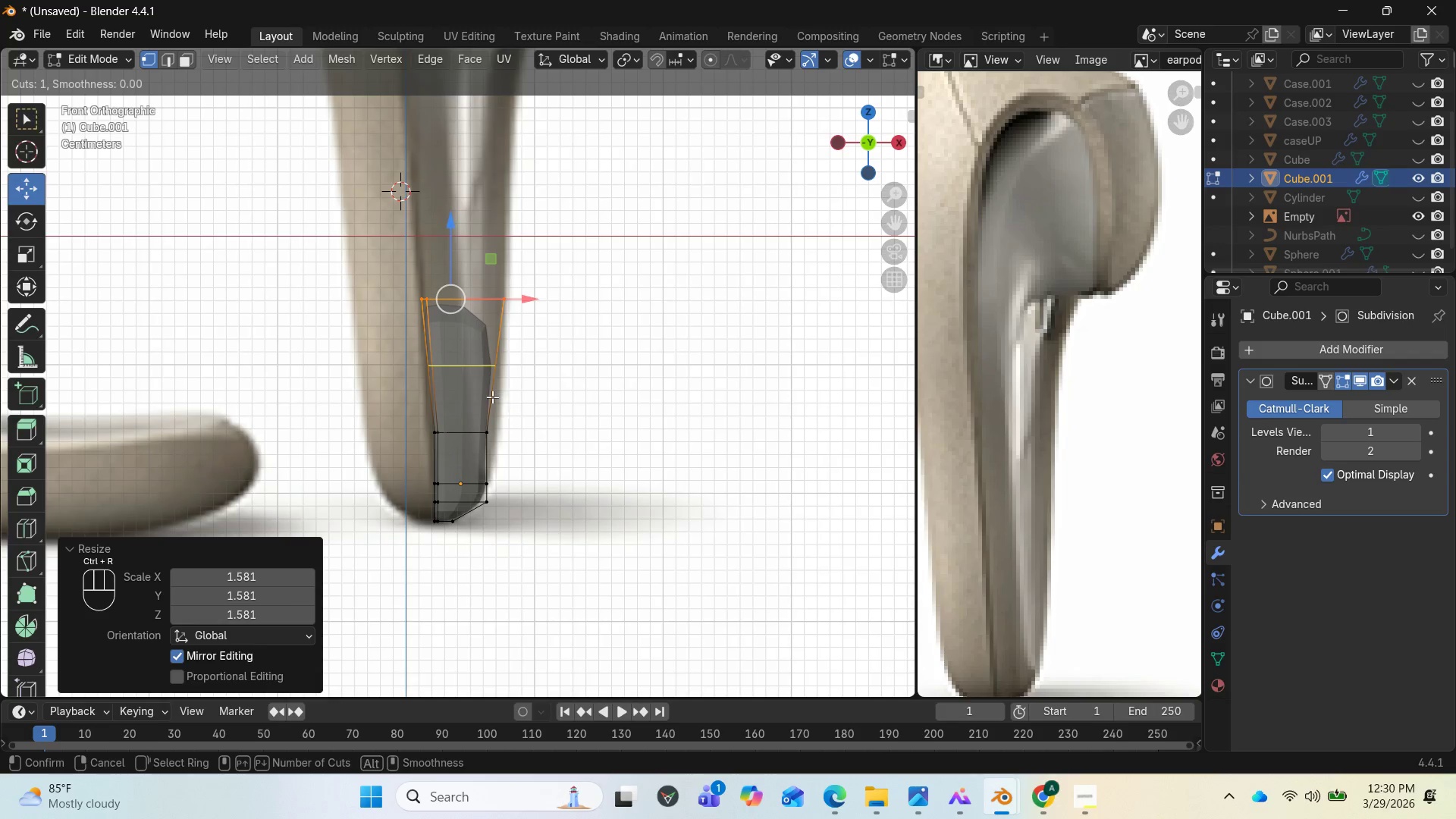 
left_click([491, 397])
 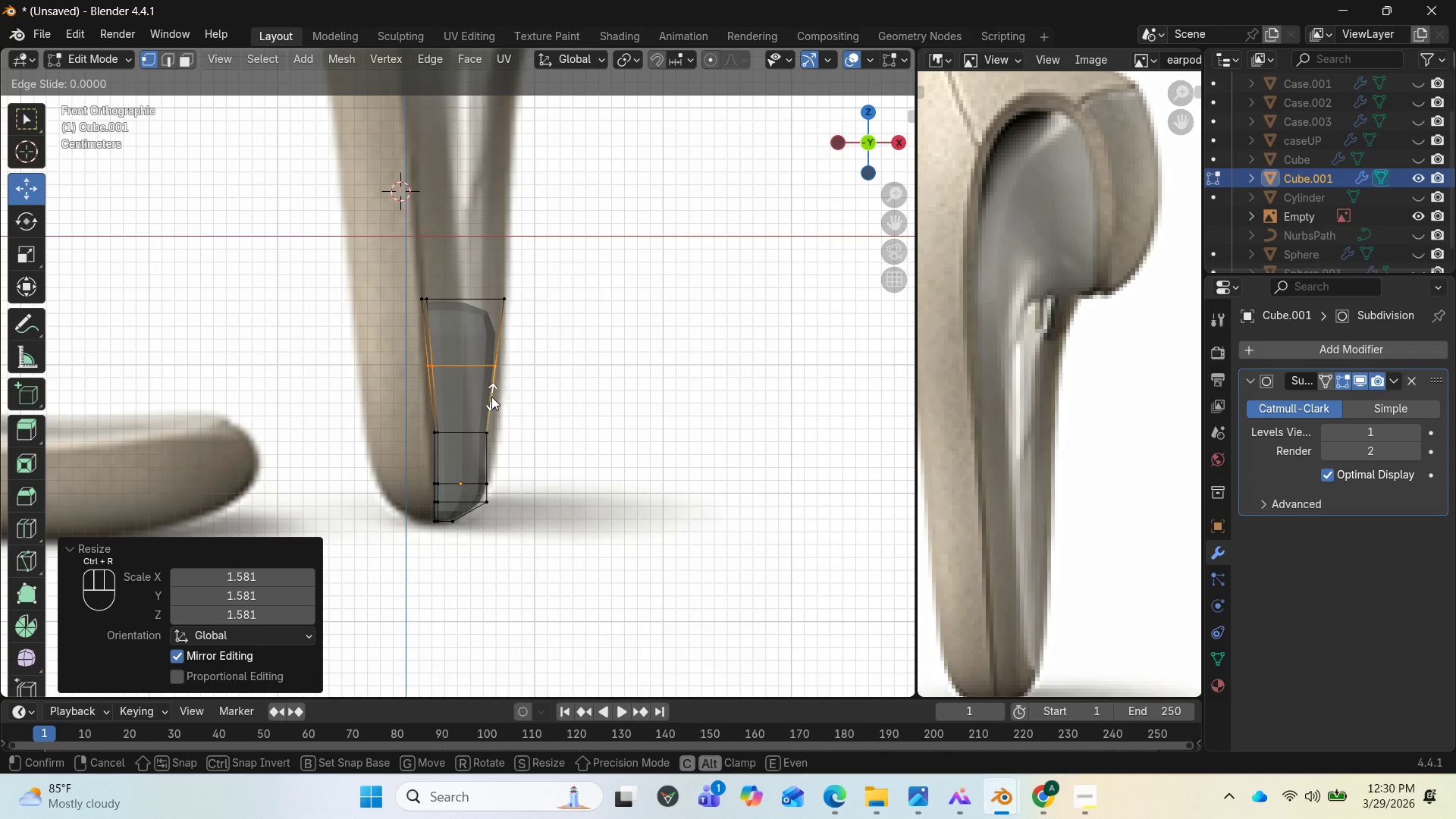 
left_click([491, 397])
 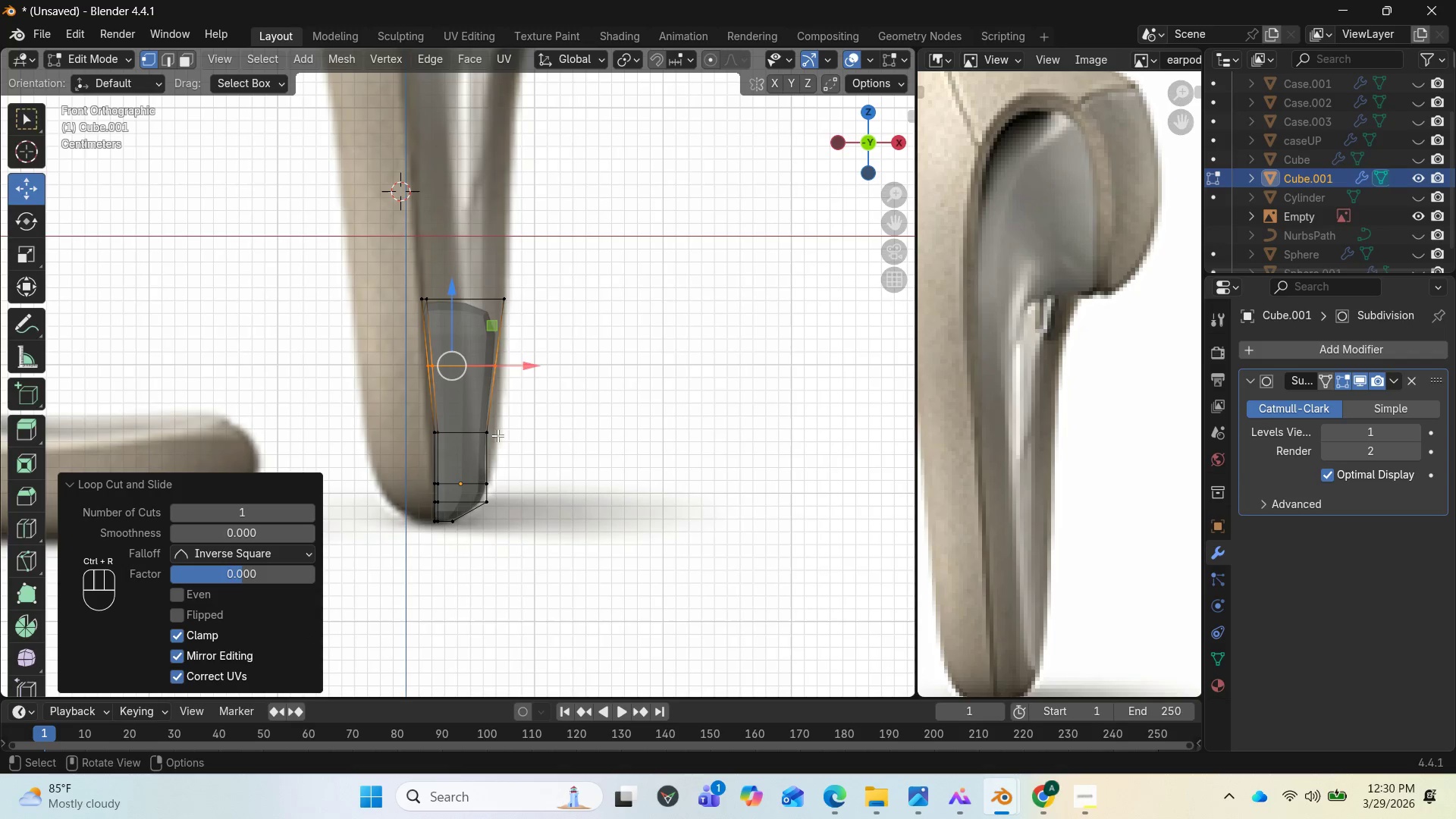 
key(Control+R)
 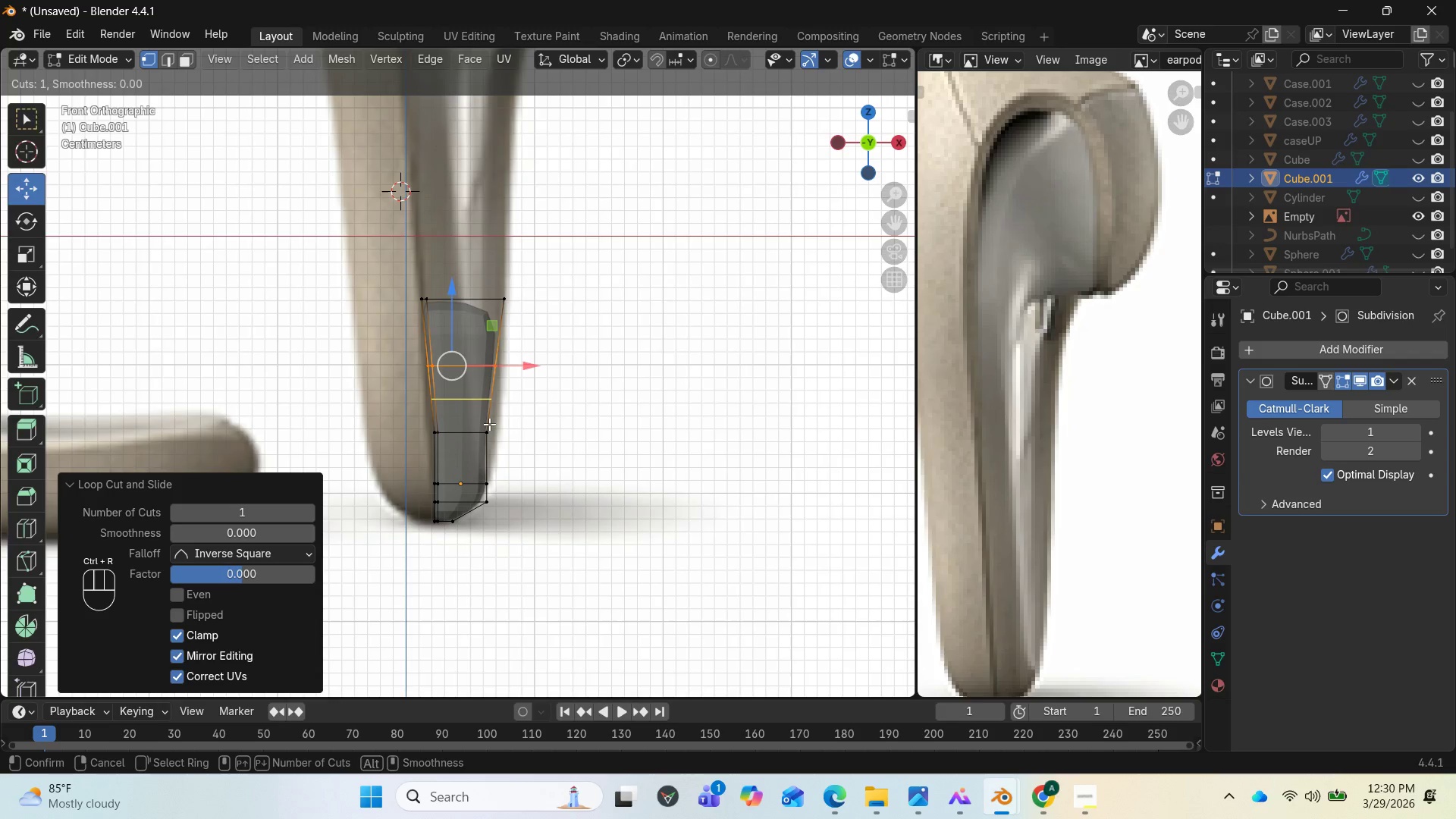 
left_click([489, 424])
 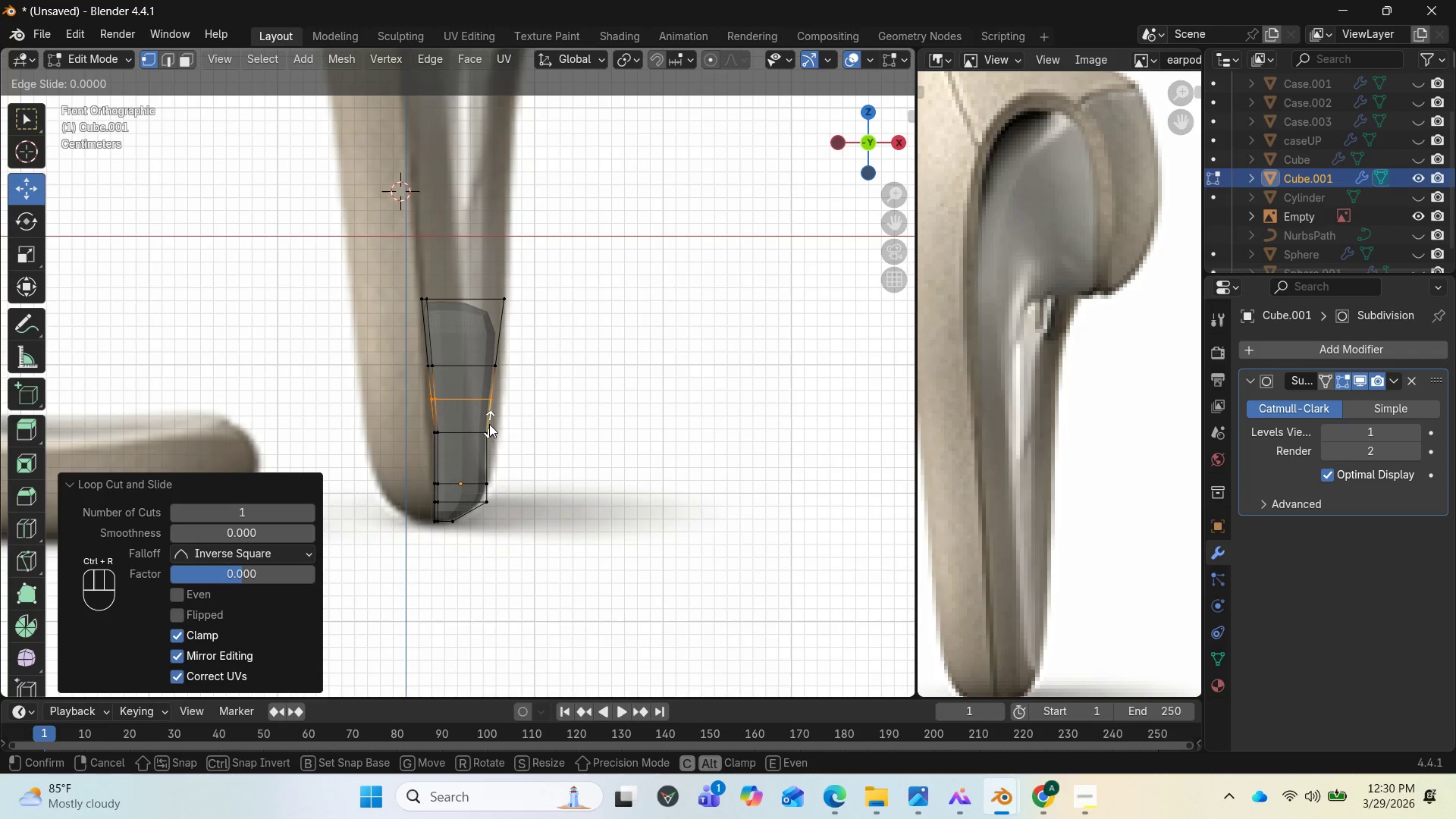 
left_click([489, 424])
 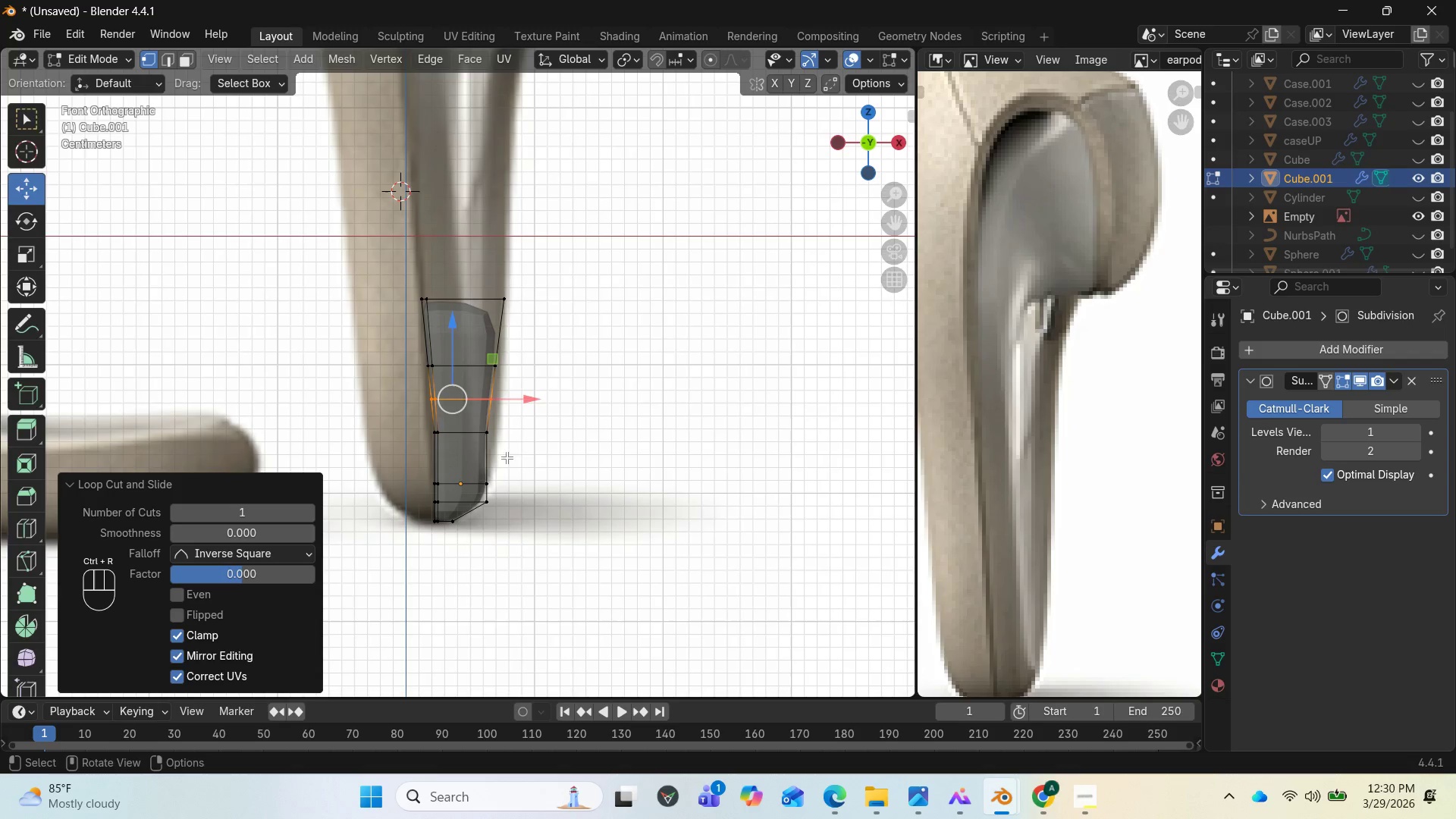 
left_click_drag(start_coordinate=[532, 457], to_coordinate=[474, 425])
 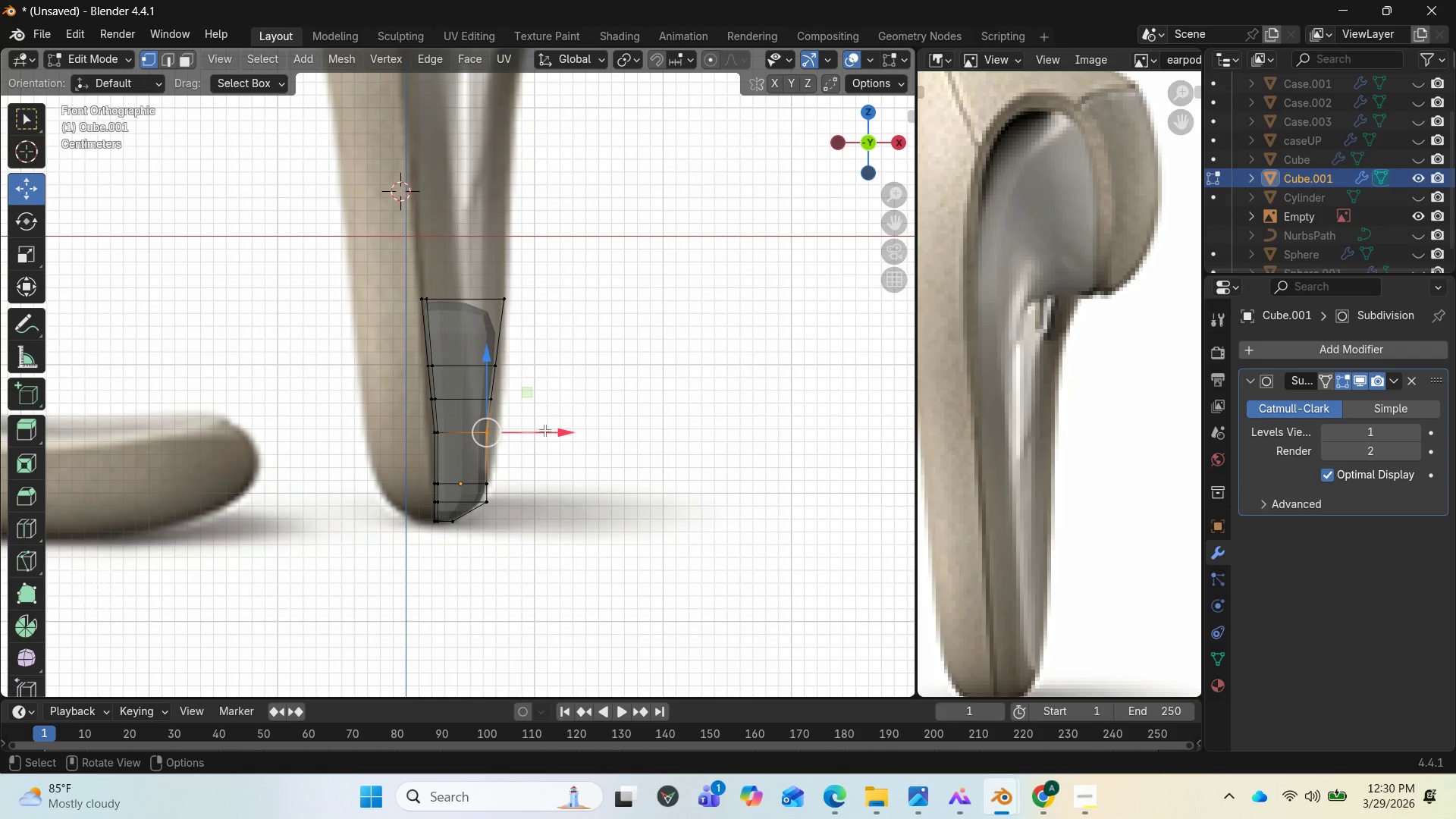 
left_click_drag(start_coordinate=[544, 430], to_coordinate=[554, 431])
 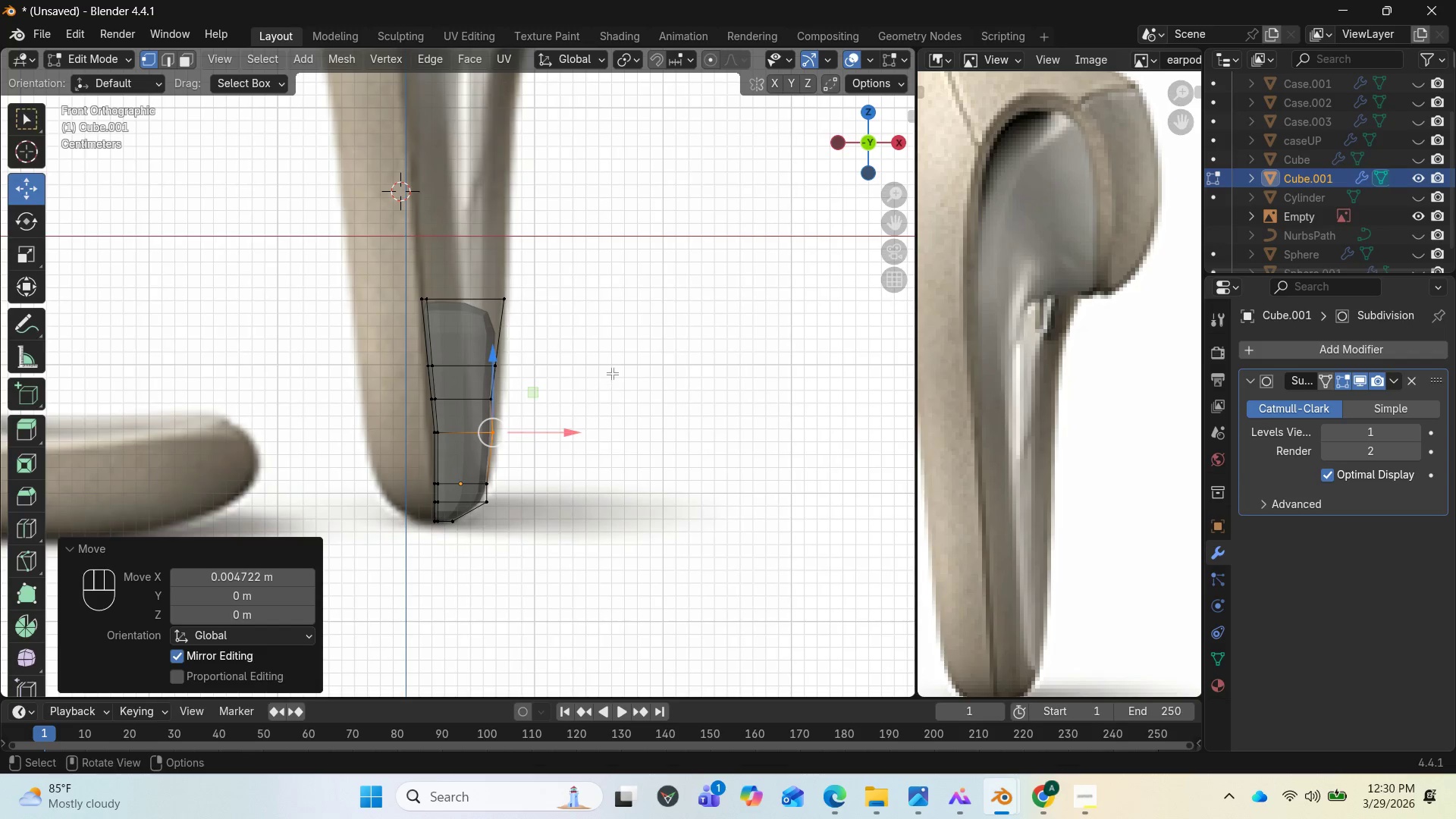 
scroll: coordinate [613, 369], scroll_direction: down, amount: 1.0
 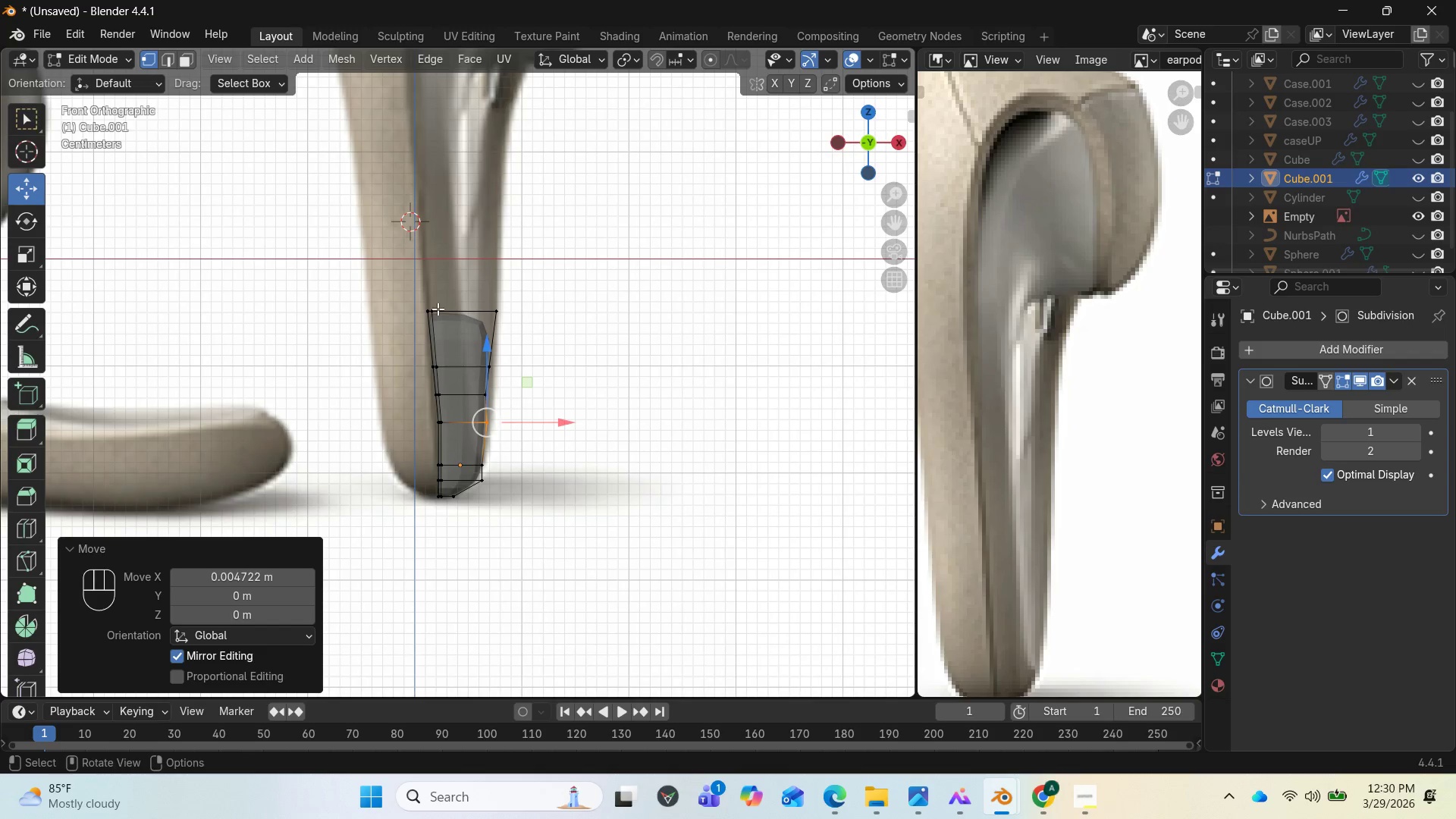 
left_click_drag(start_coordinate=[416, 289], to_coordinate=[522, 345])
 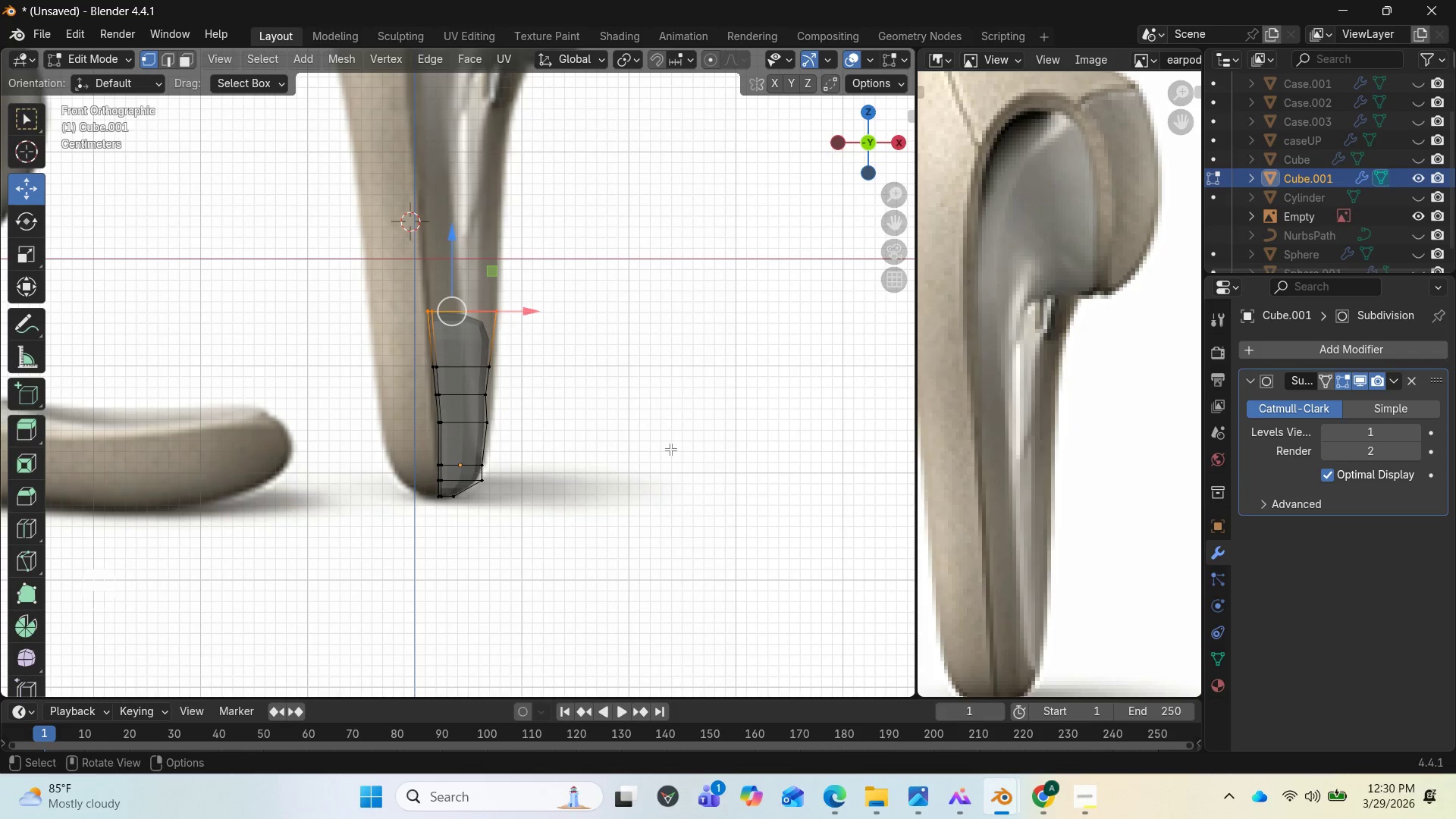 
type(sx)
 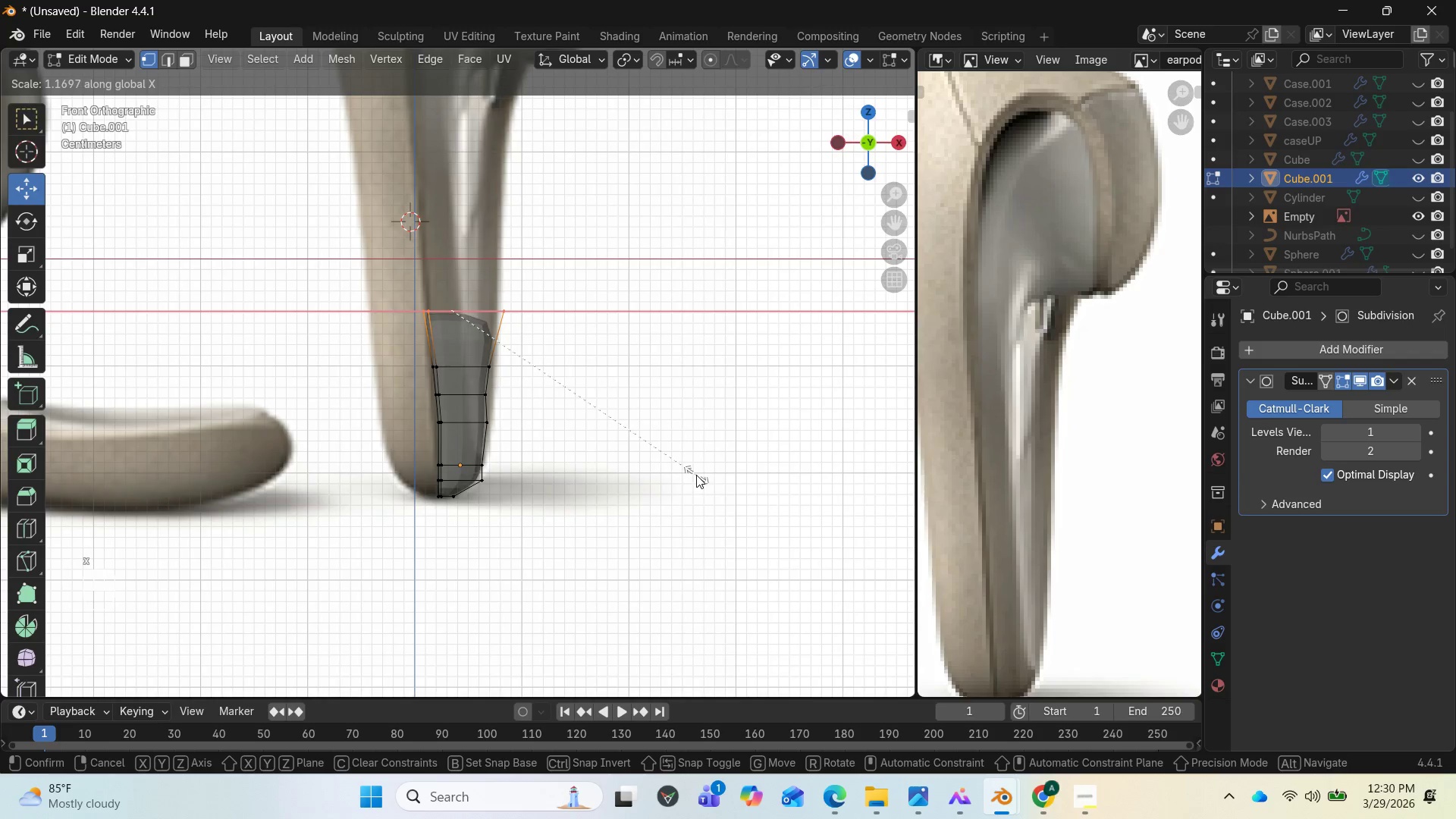 
left_click([701, 475])
 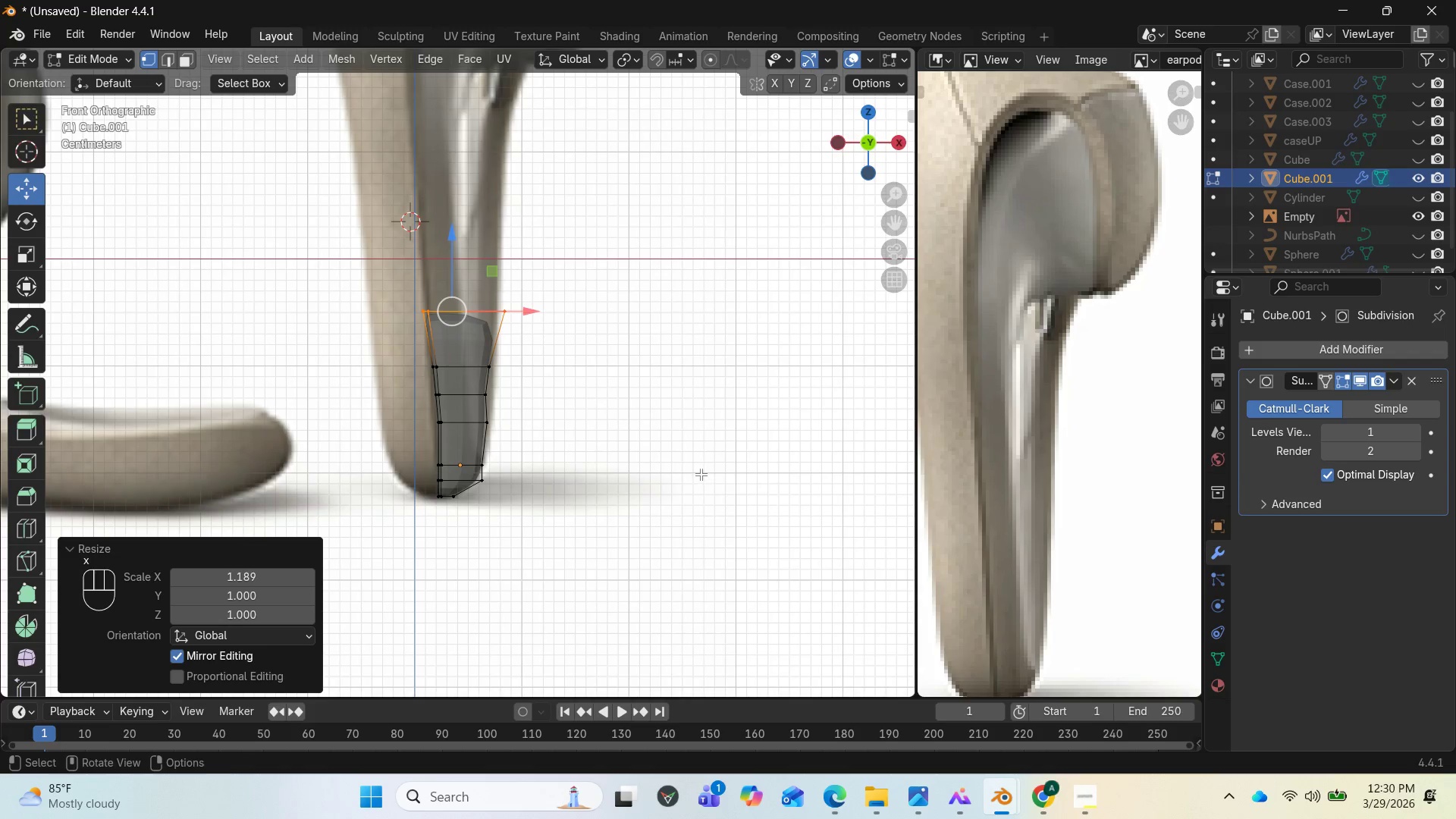 
key(Control+Z)
 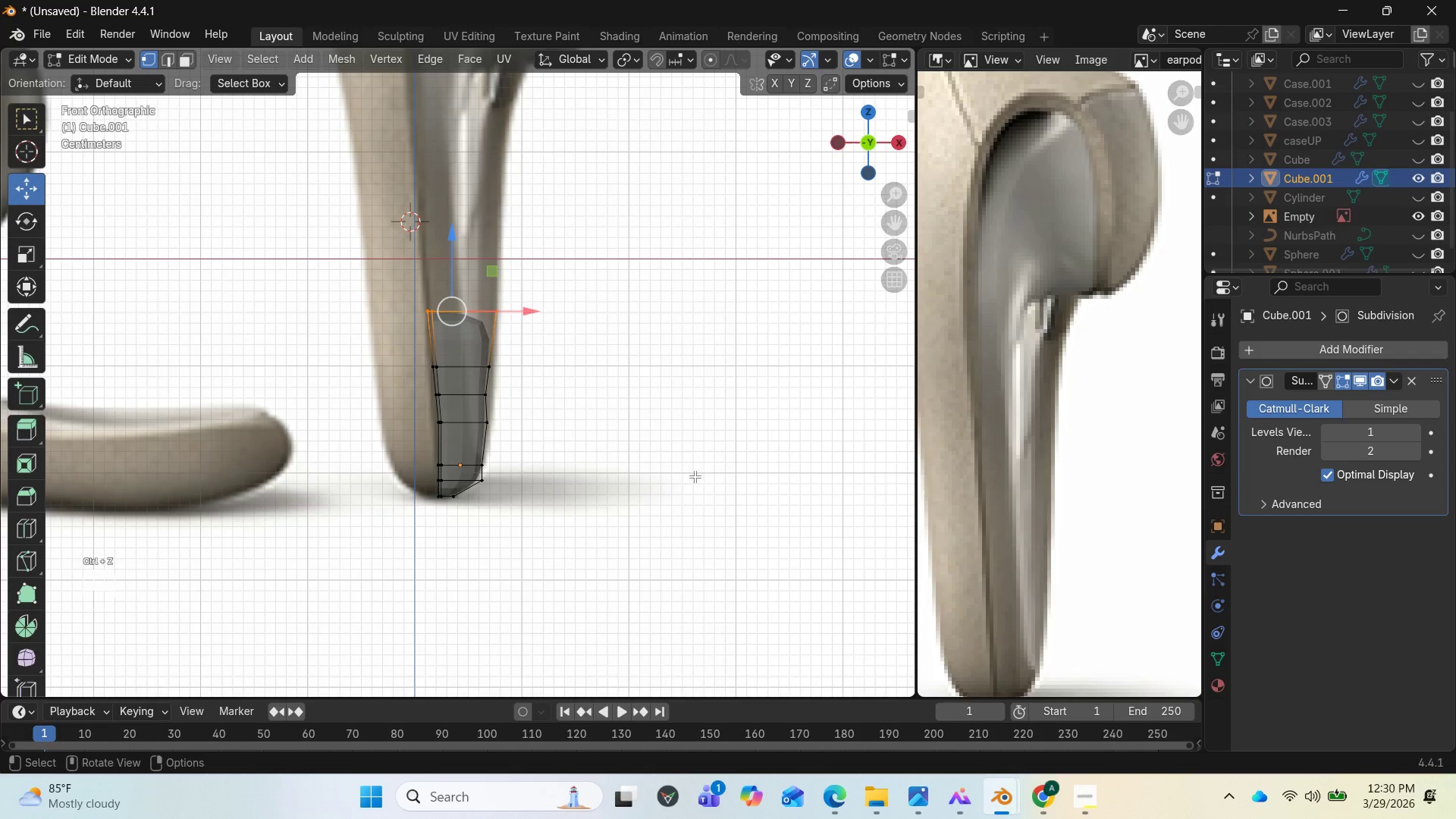 
key(Control+Z)
 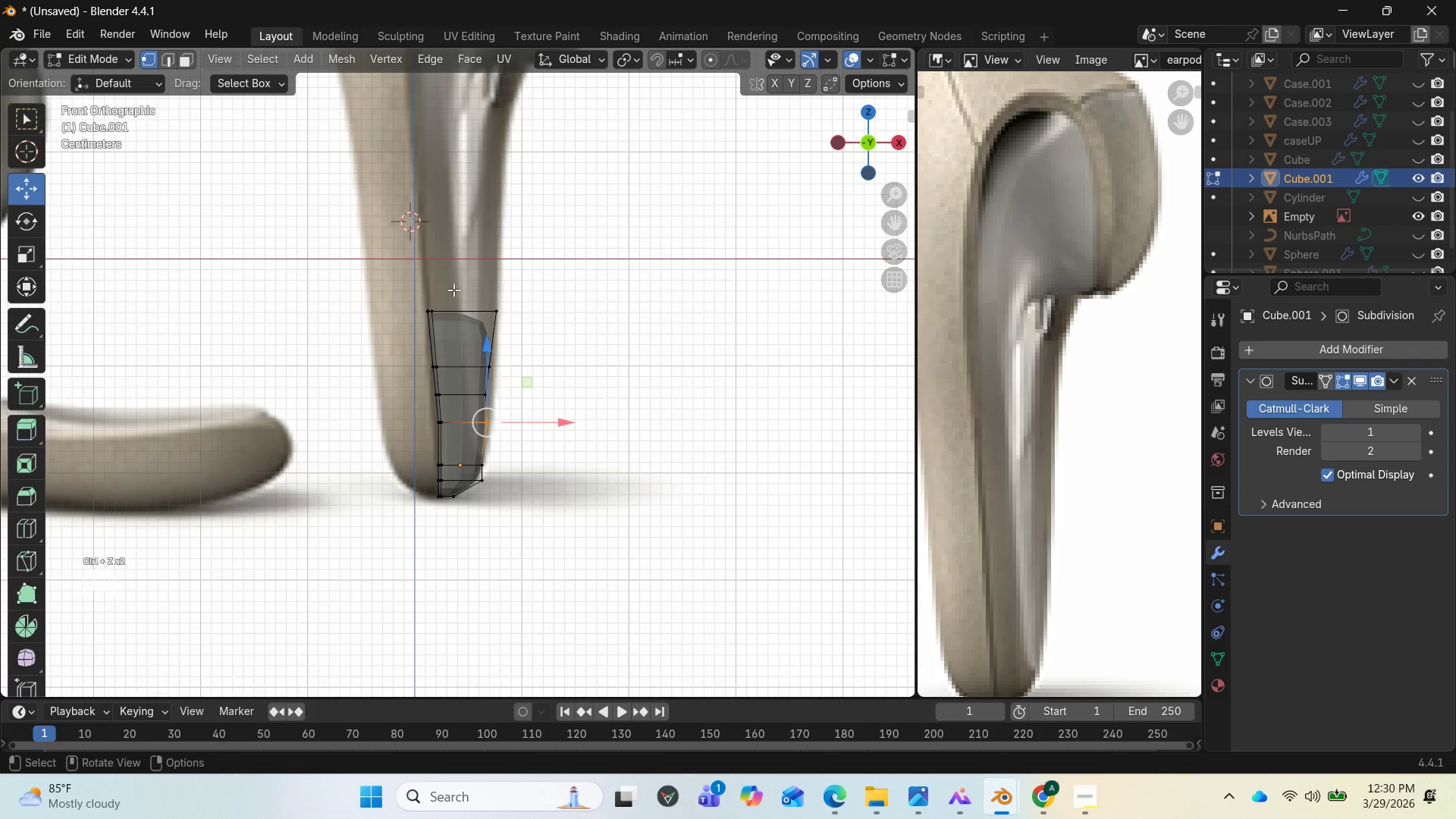 
left_click_drag(start_coordinate=[401, 242], to_coordinate=[557, 334])
 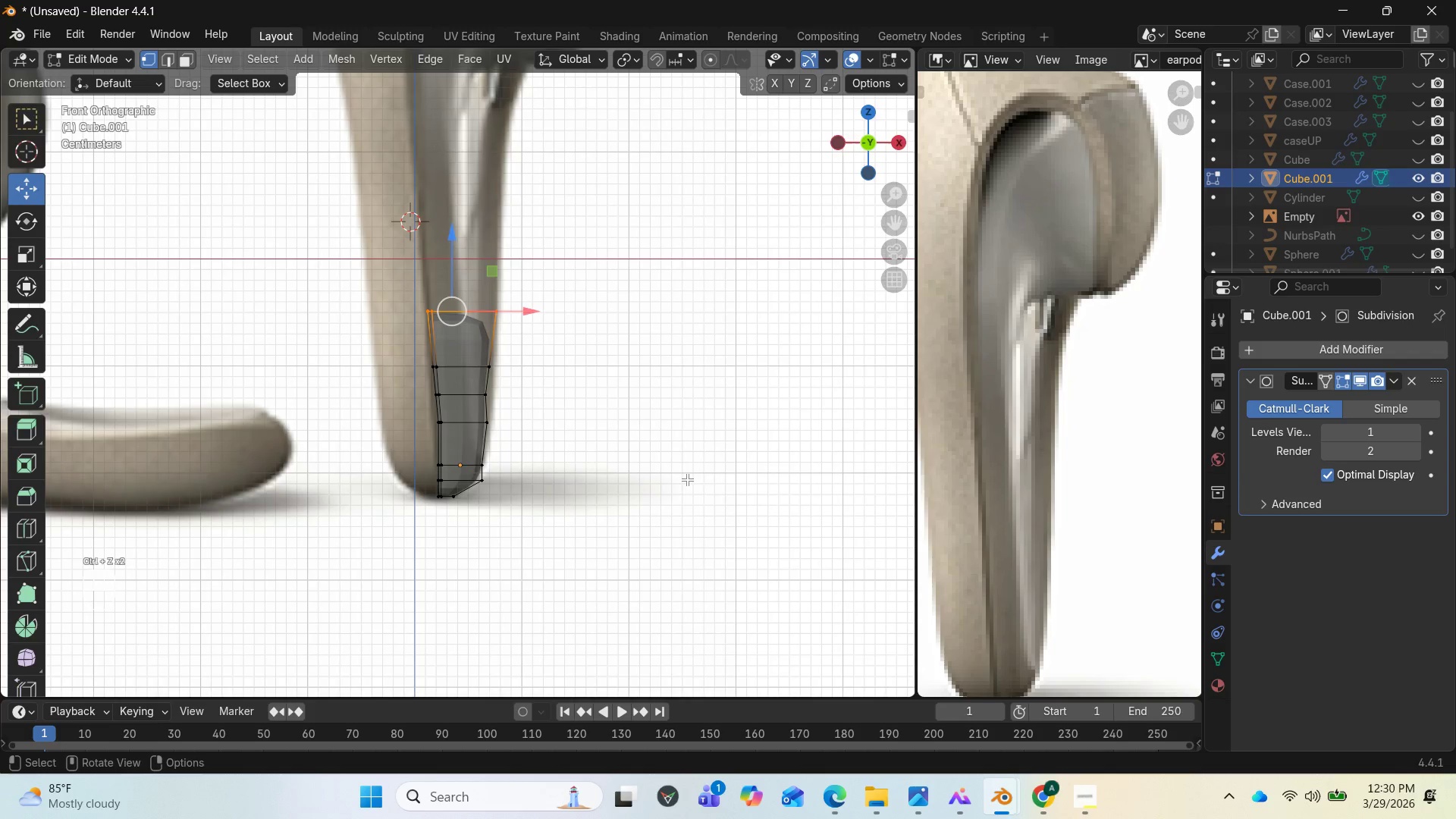 
key(S)
 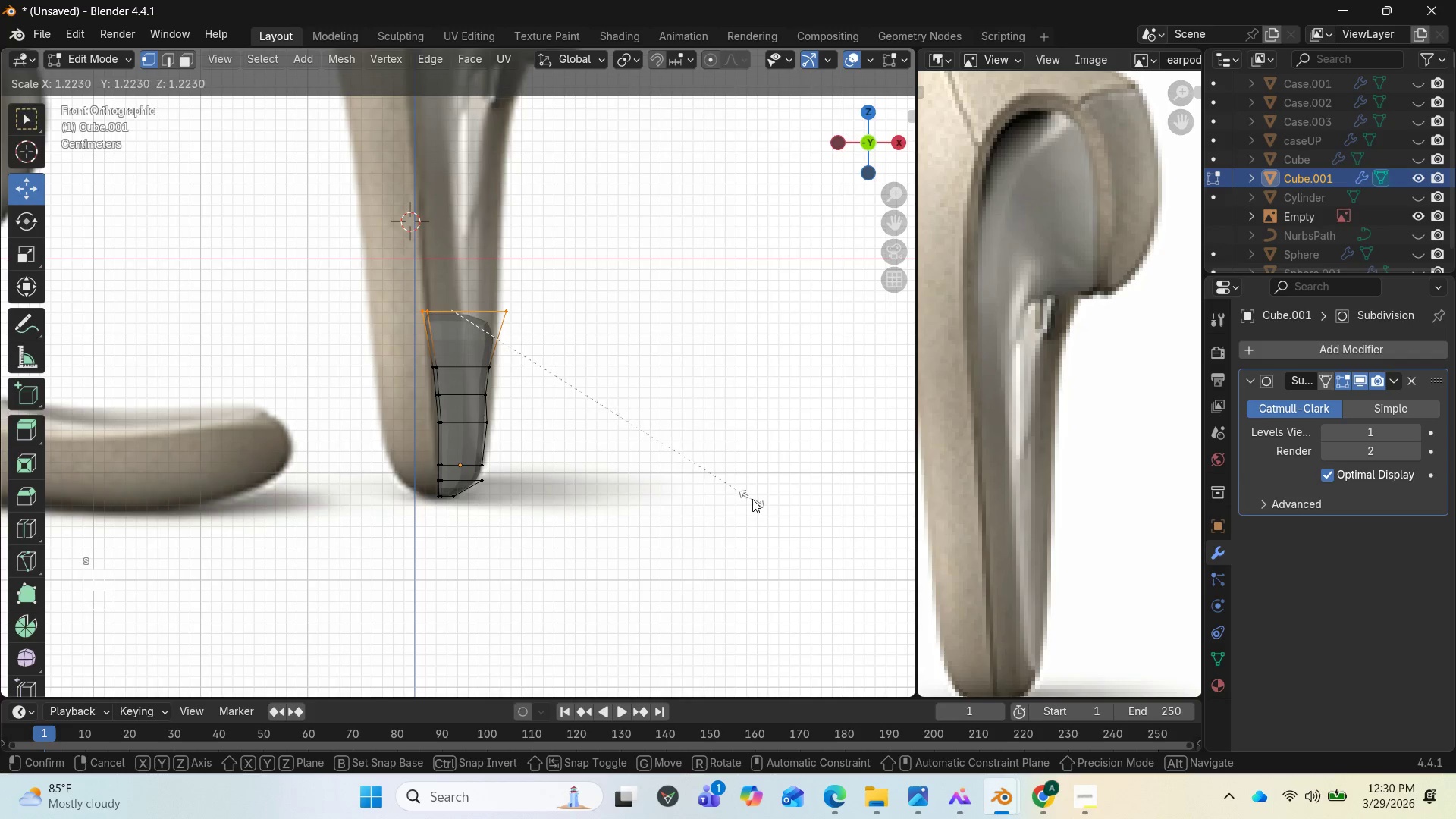 
left_click([754, 499])
 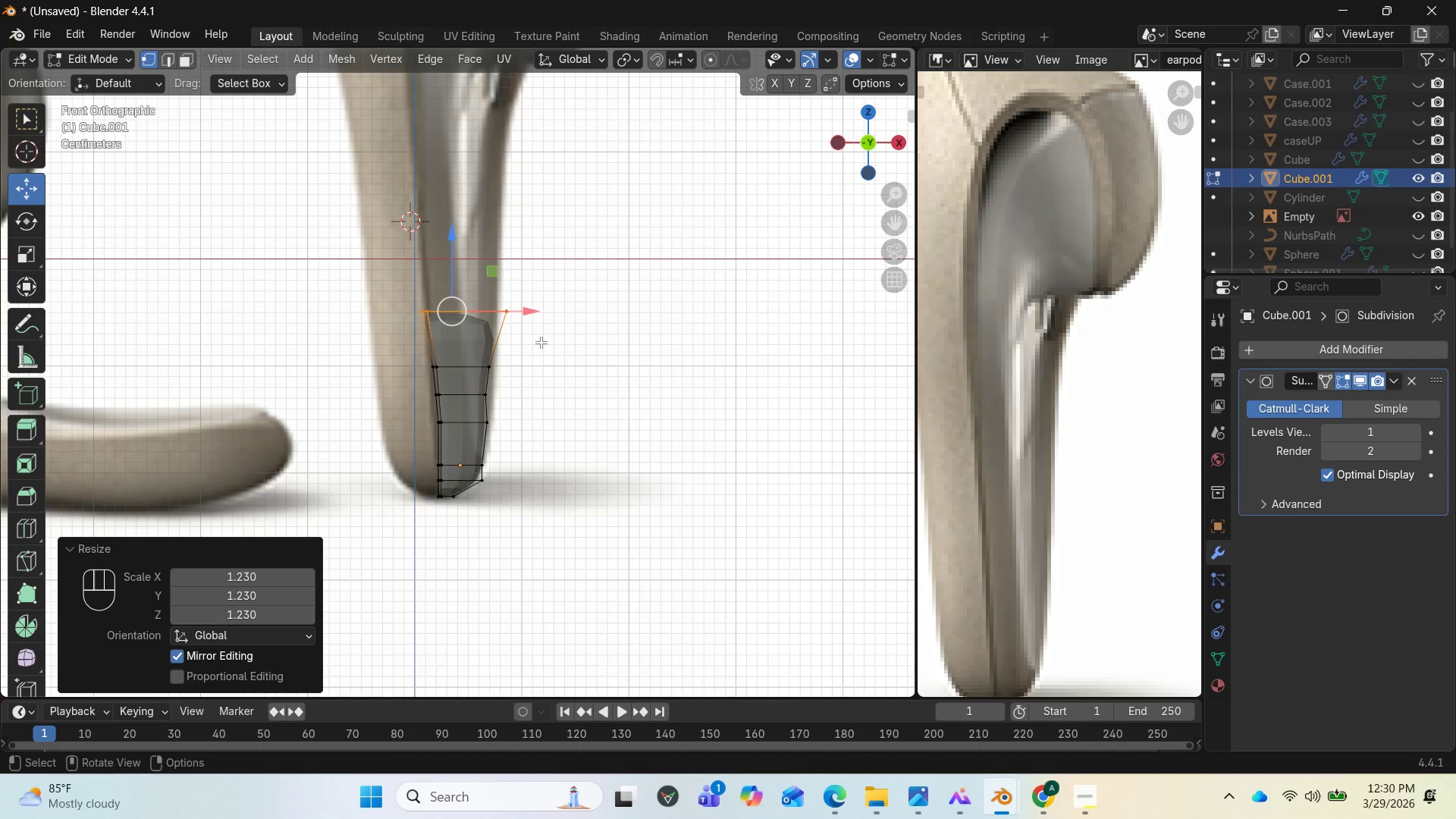 
key(E)
 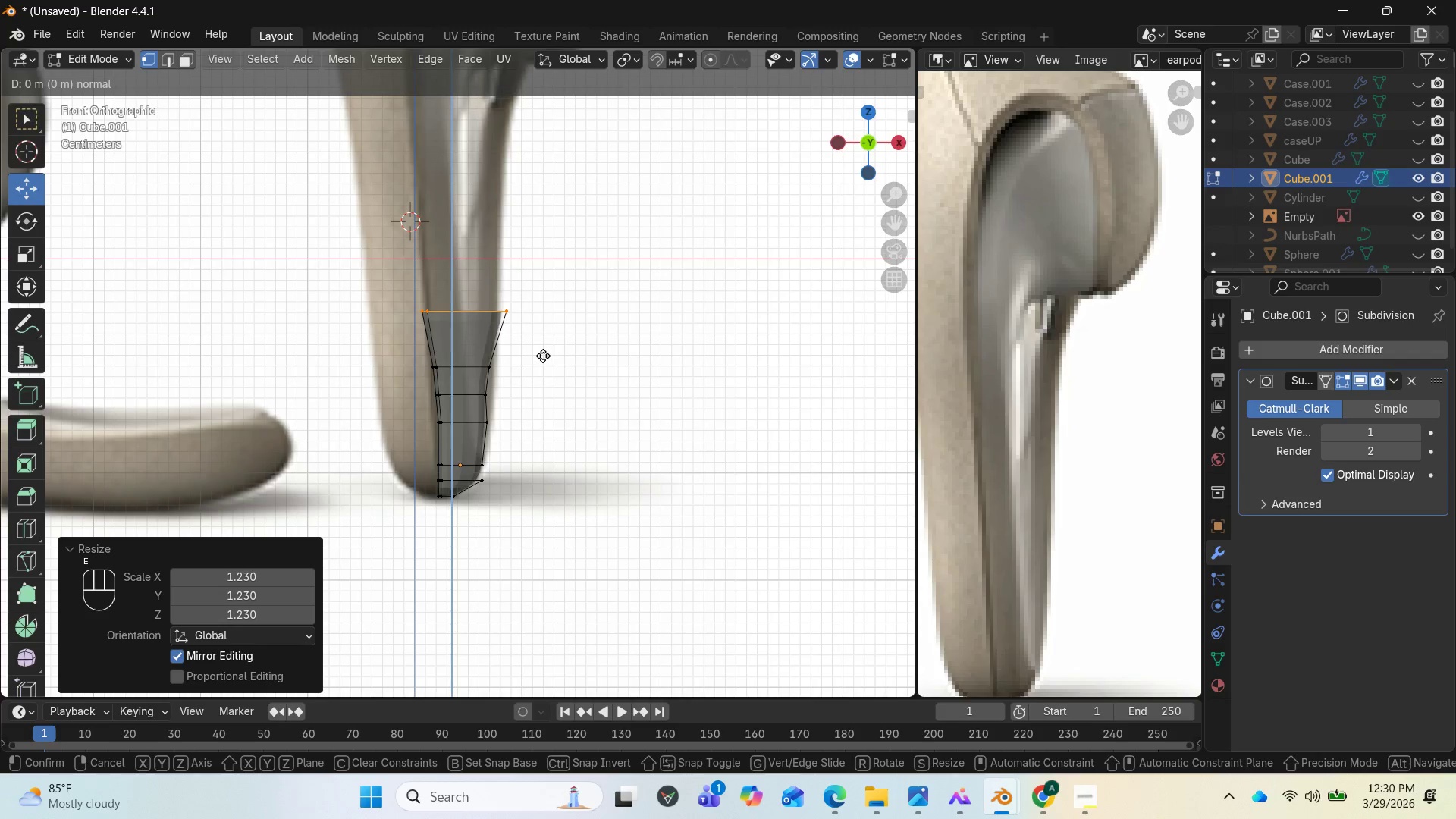 
left_click([543, 356])
 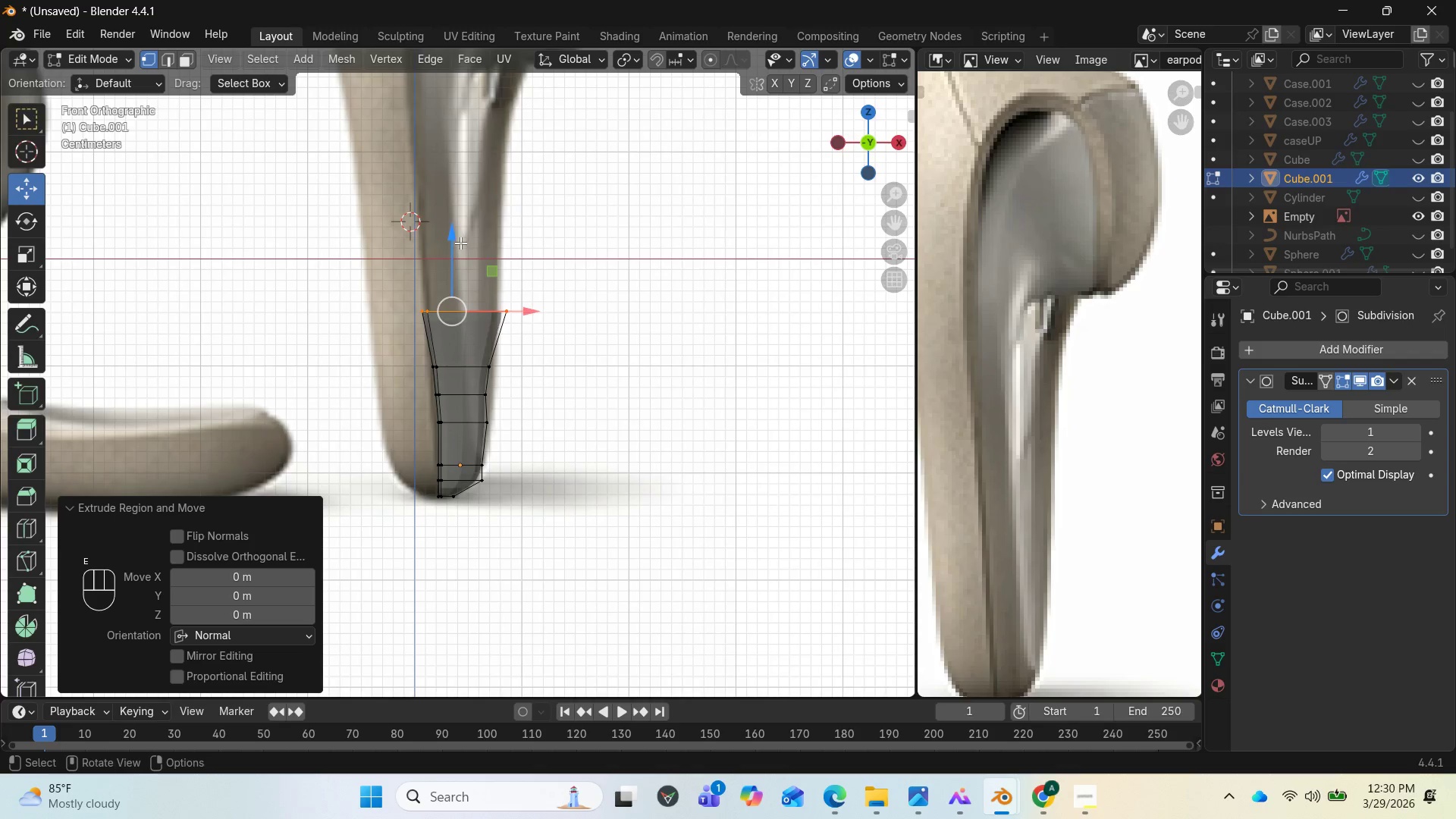 
left_click_drag(start_coordinate=[460, 243], to_coordinate=[454, 126])
 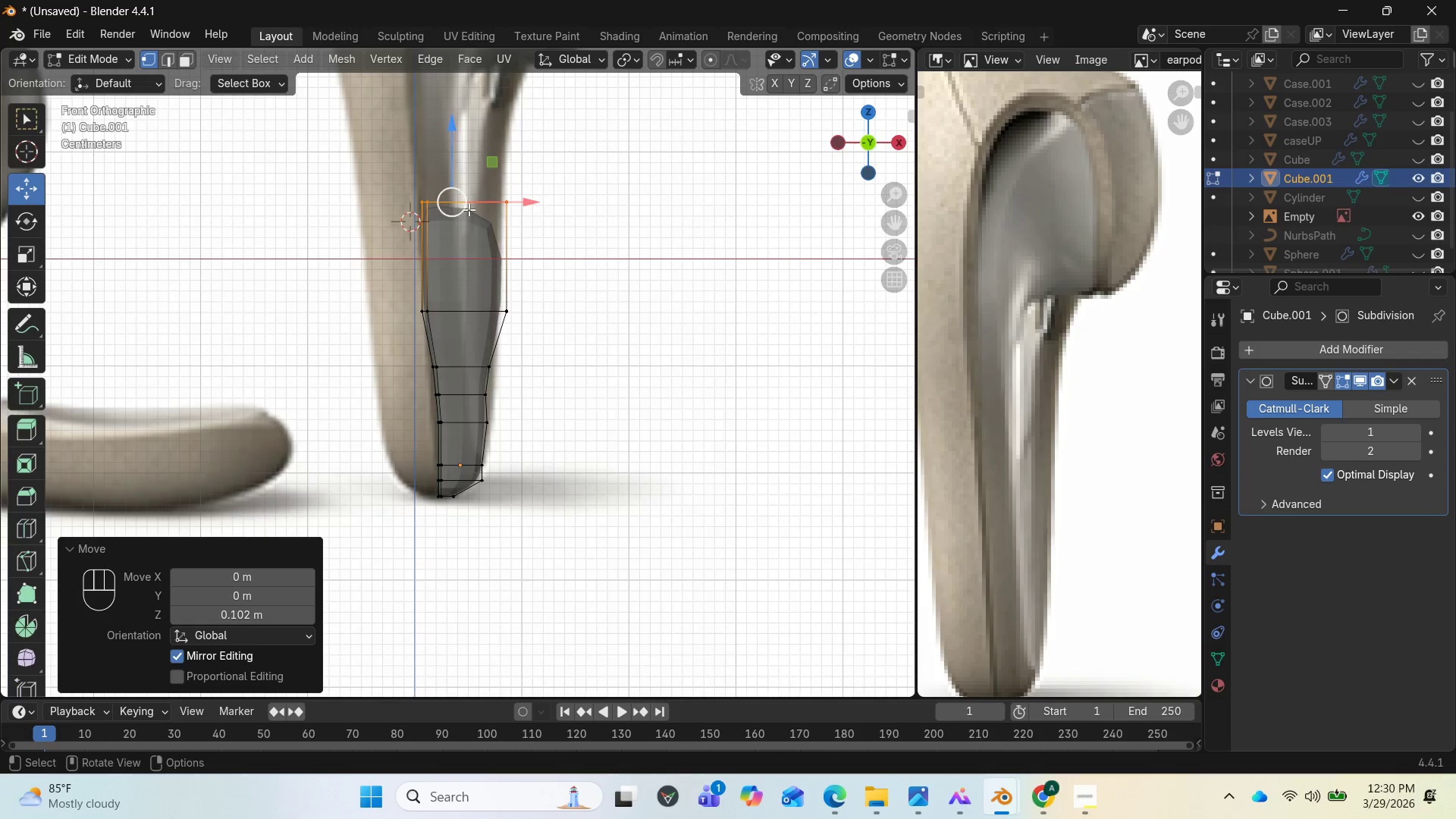 
scroll: coordinate [474, 229], scroll_direction: down, amount: 3.0
 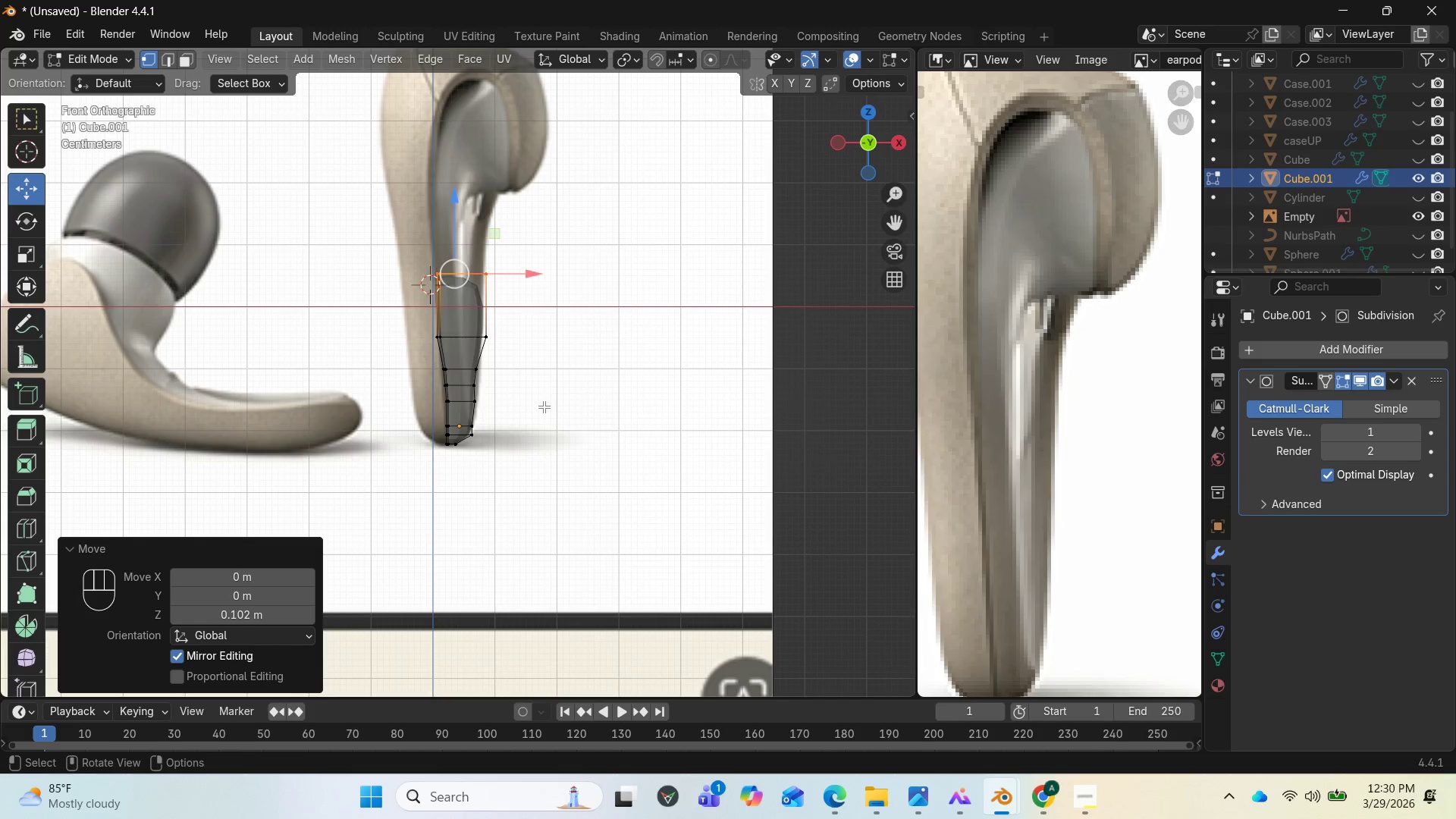 
key(S)
 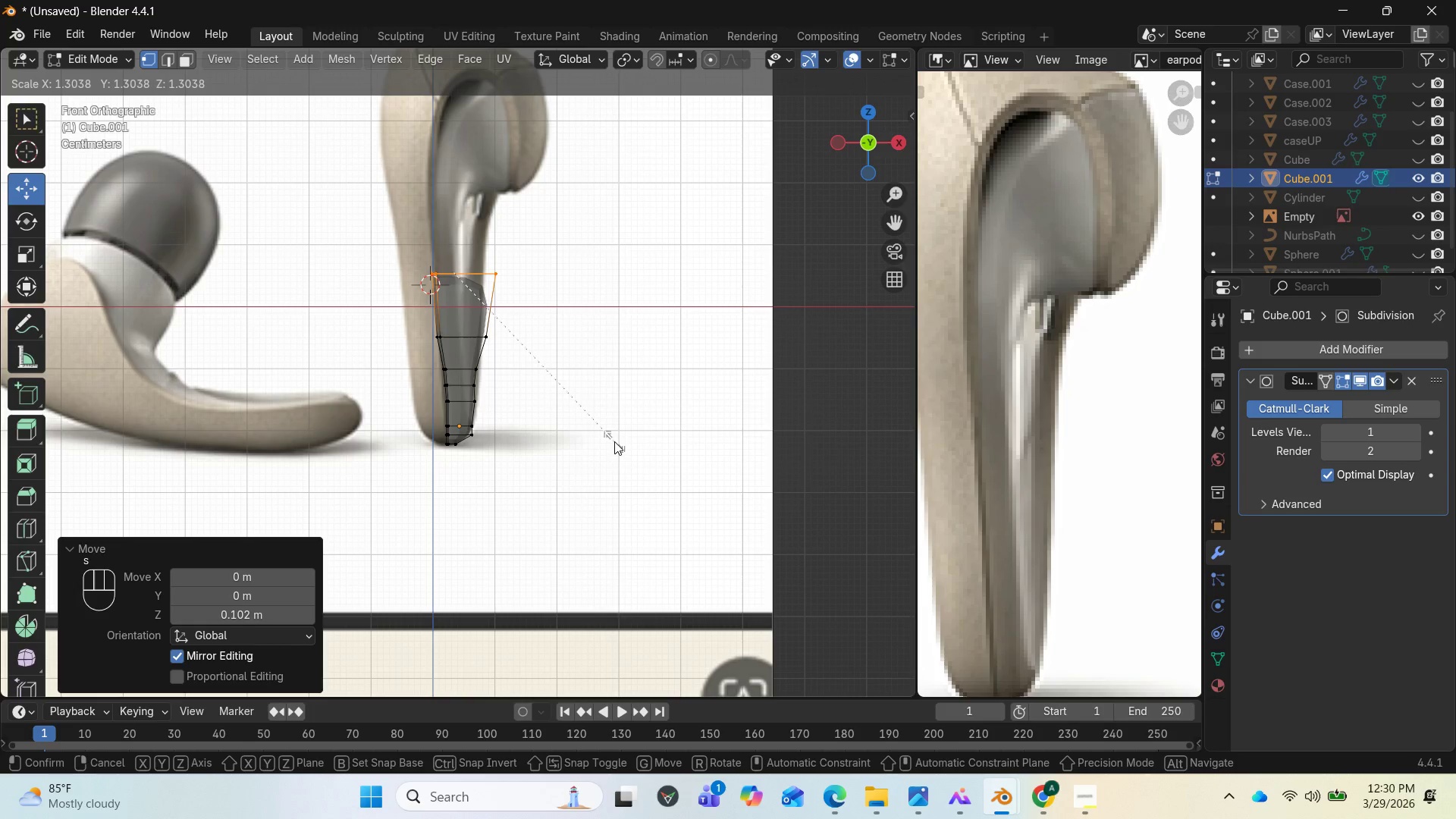 
left_click([614, 441])
 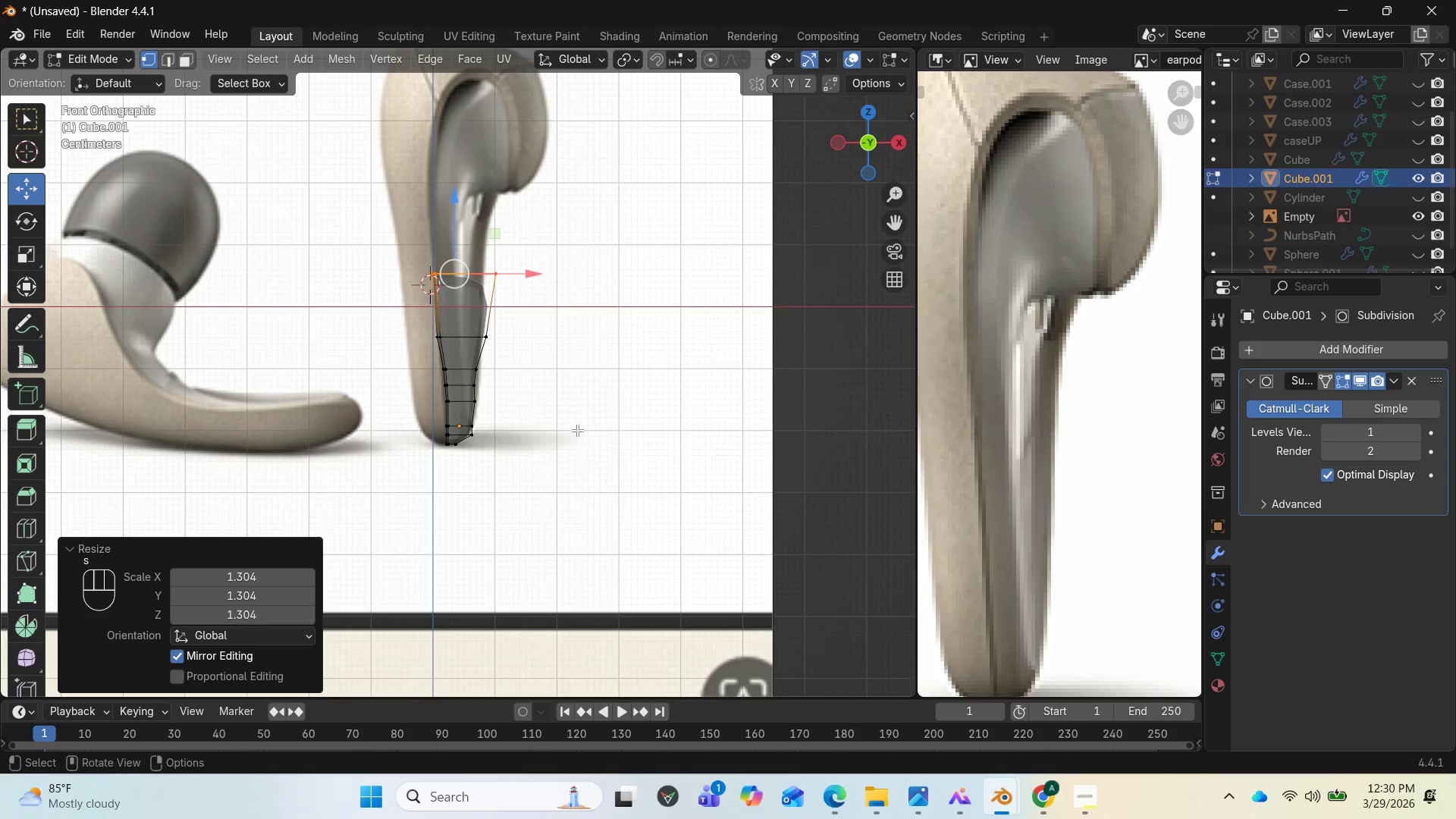 
scroll: coordinate [561, 417], scroll_direction: up, amount: 3.0
 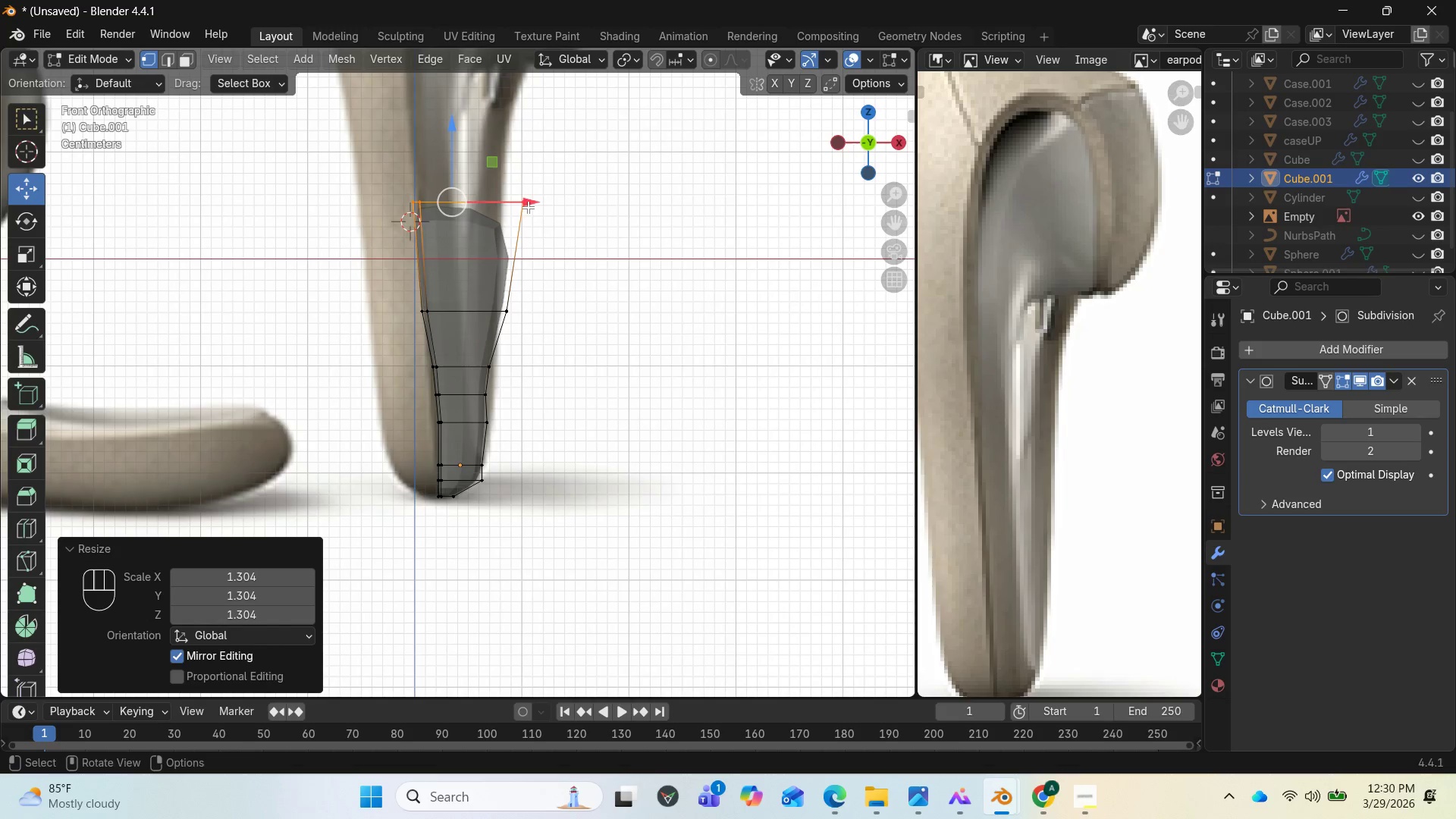 
left_click_drag(start_coordinate=[525, 202], to_coordinate=[532, 199])
 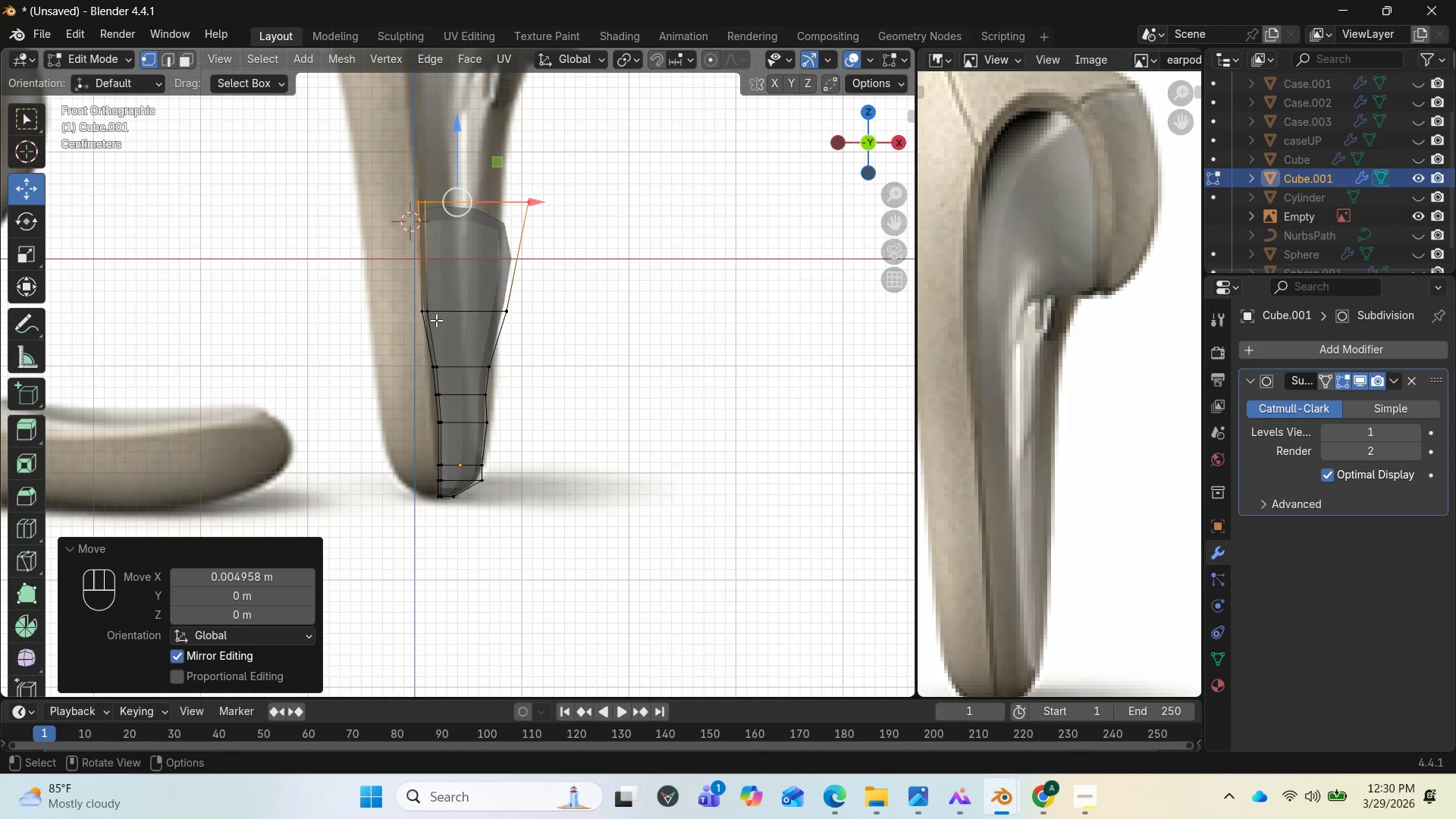 
left_click_drag(start_coordinate=[440, 328], to_coordinate=[414, 292])
 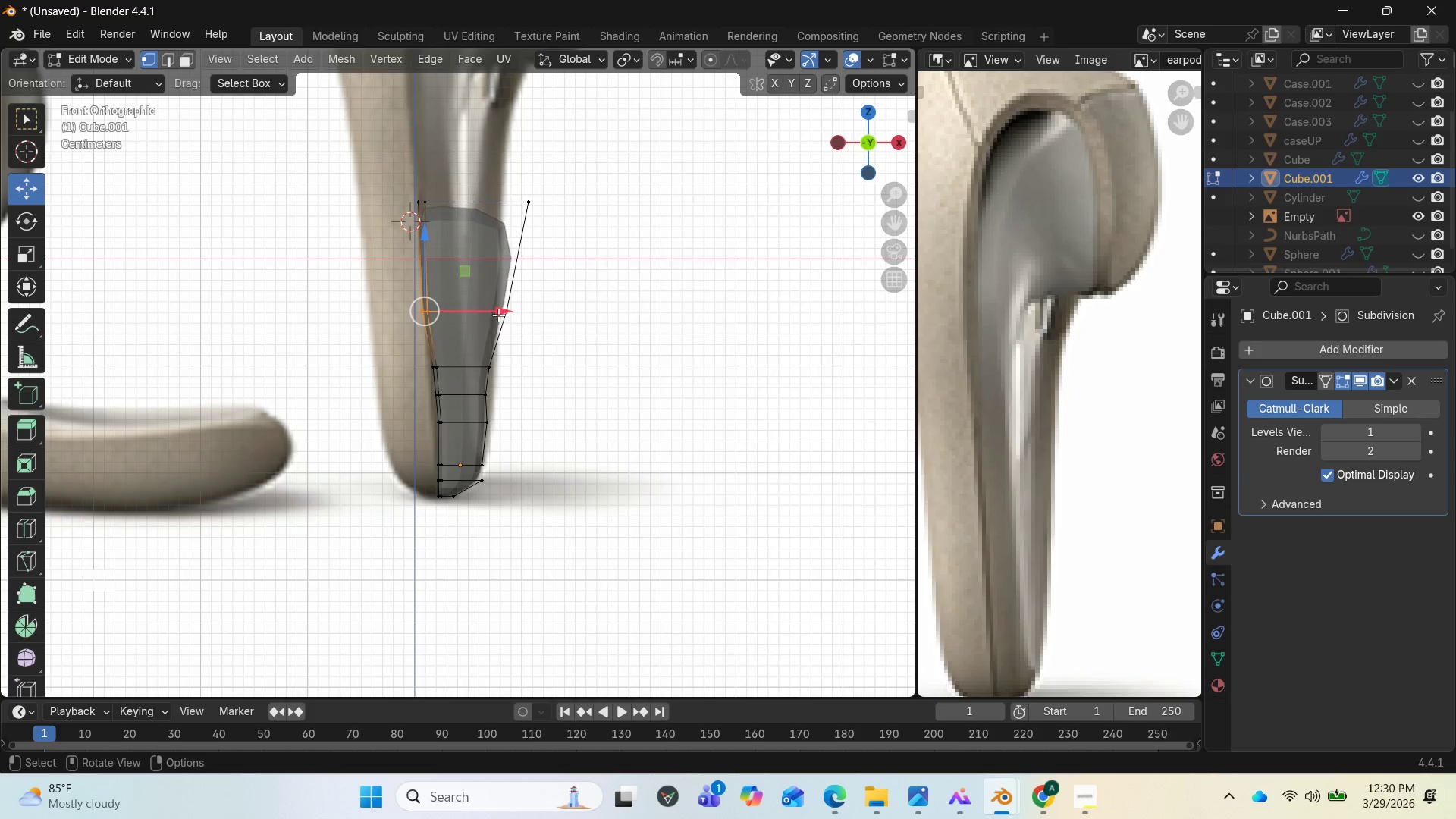 
left_click_drag(start_coordinate=[497, 313], to_coordinate=[506, 307])
 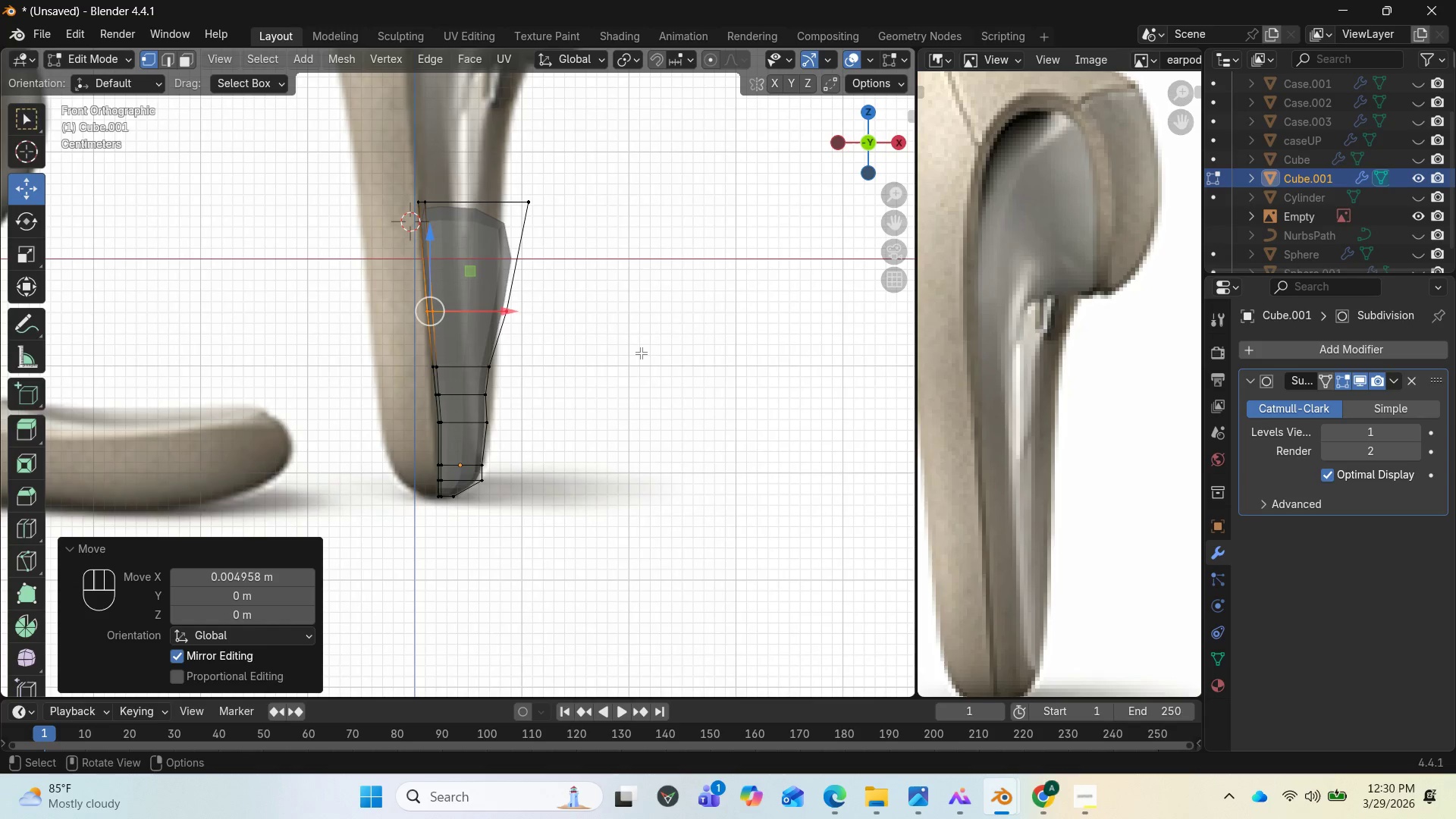 
scroll: coordinate [641, 353], scroll_direction: down, amount: 1.0
 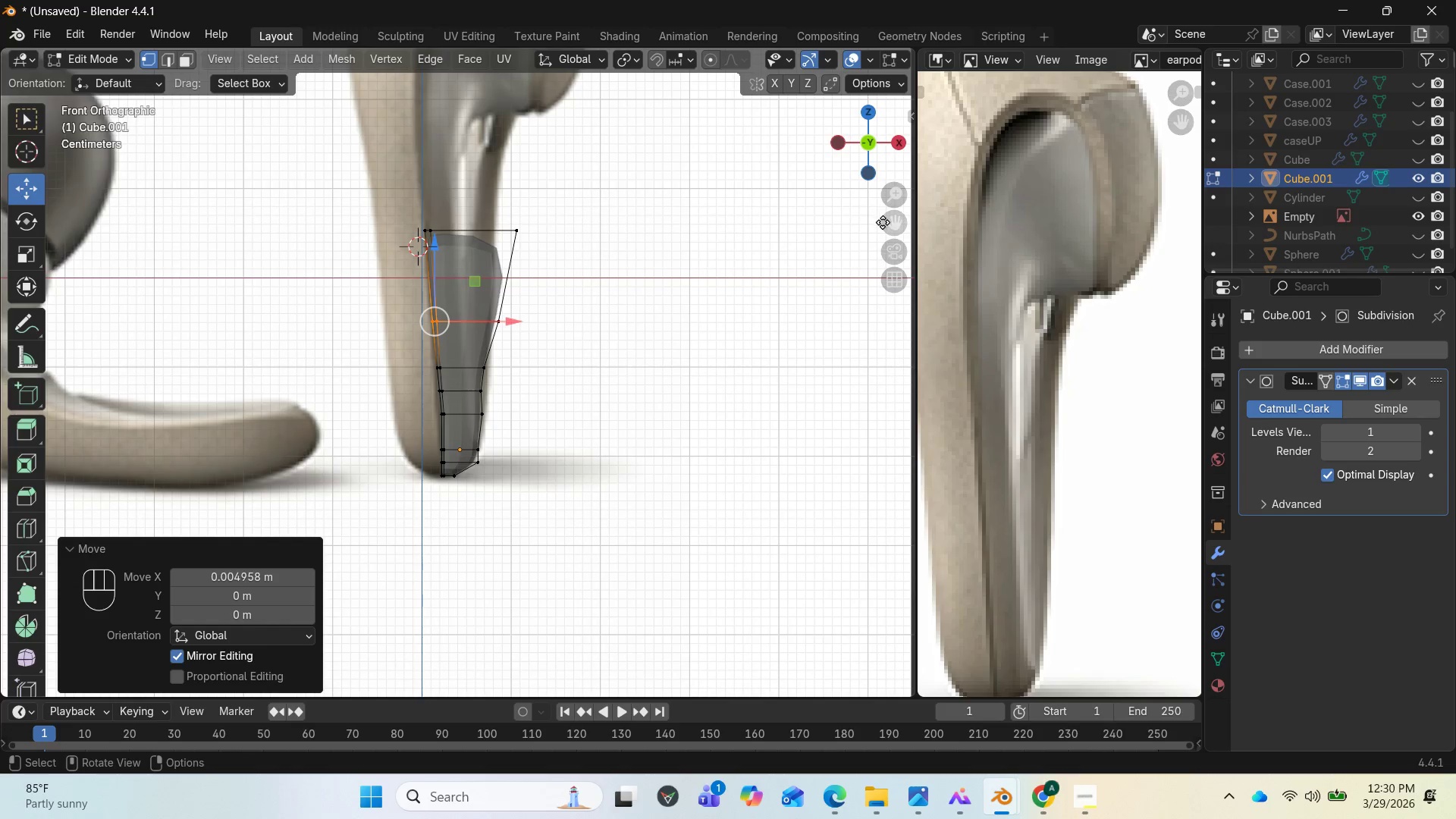 
left_click_drag(start_coordinate=[888, 224], to_coordinate=[878, 405])
 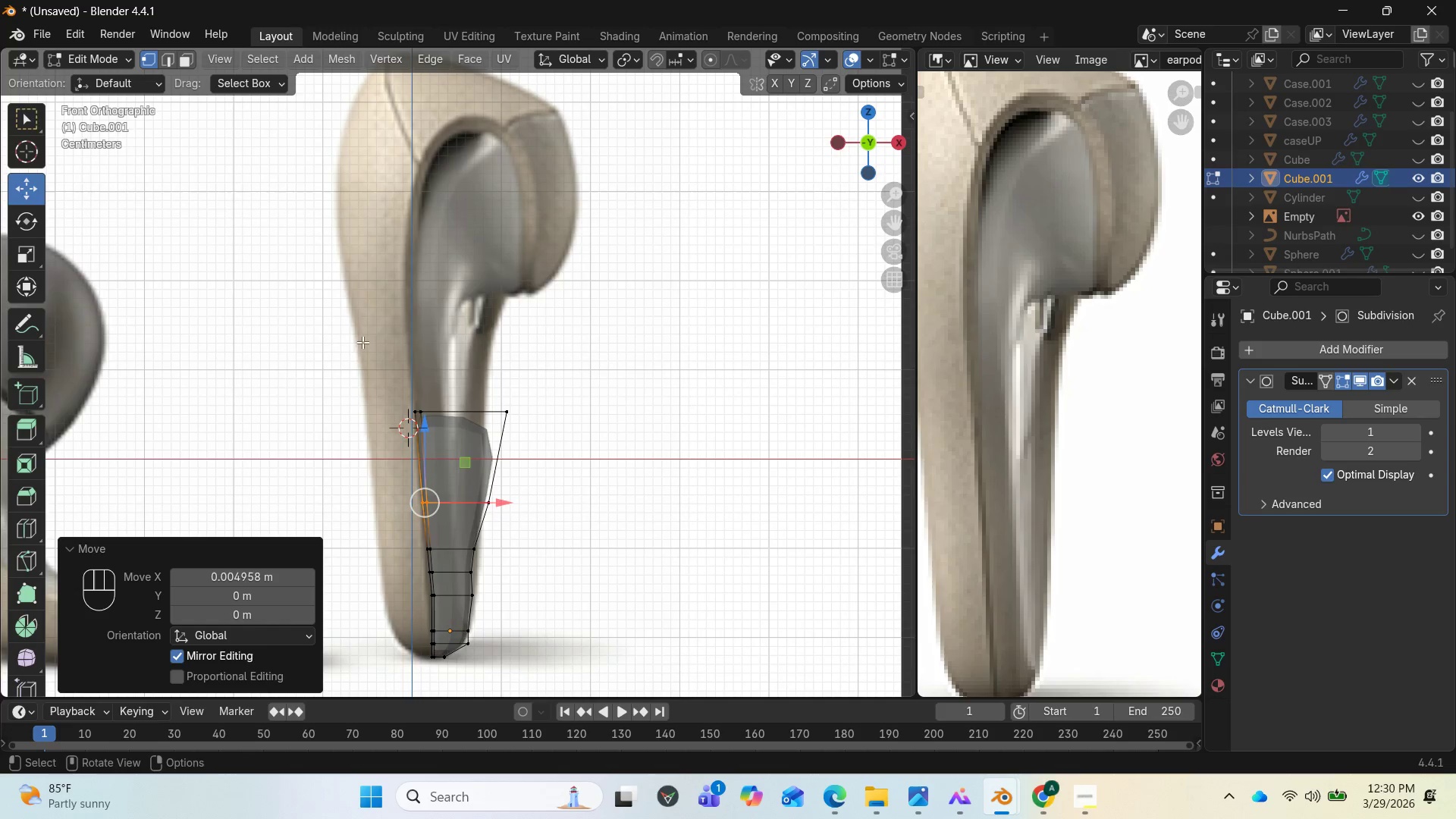 
left_click_drag(start_coordinate=[356, 306], to_coordinate=[566, 428])
 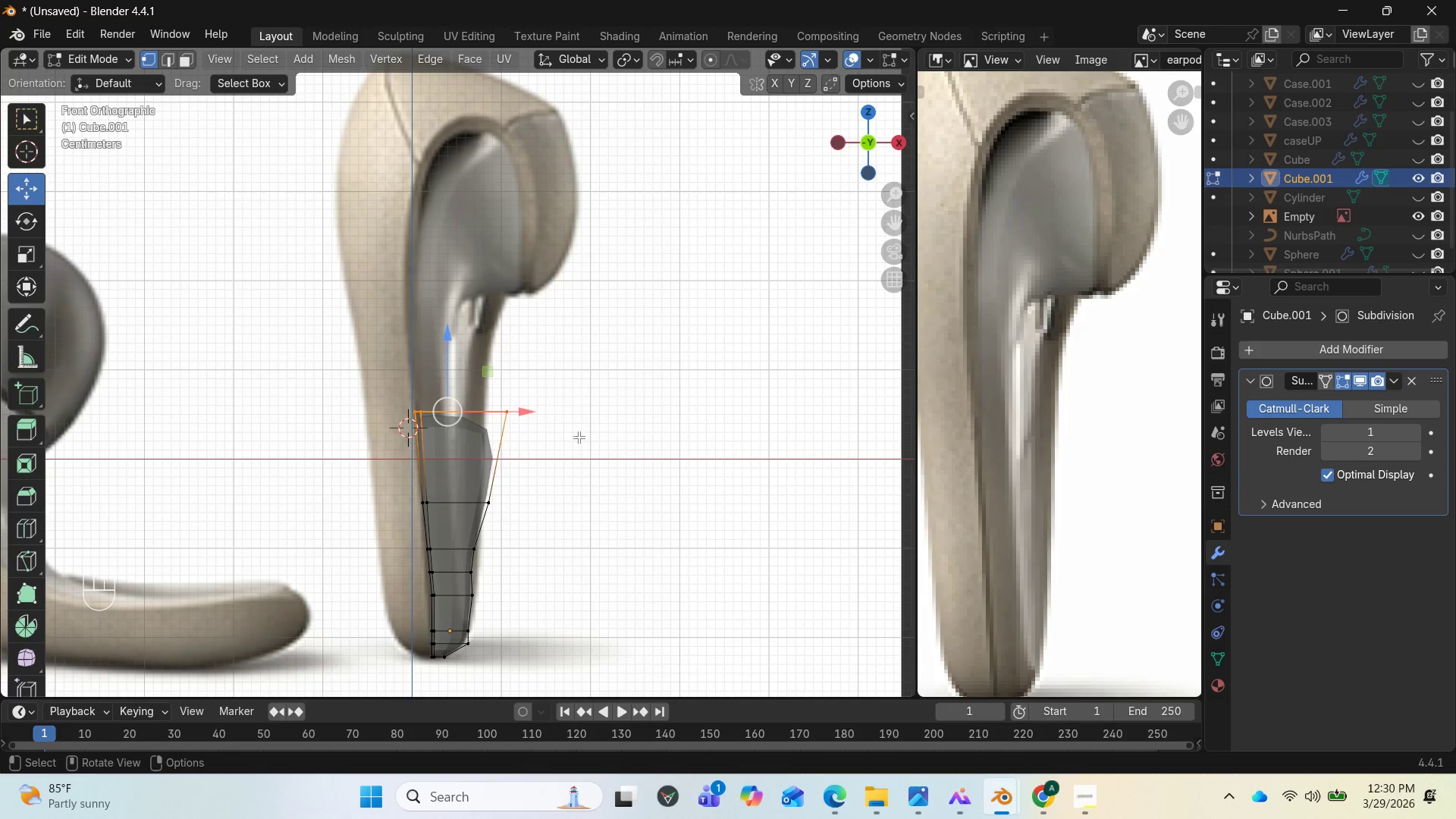 
key(E)
 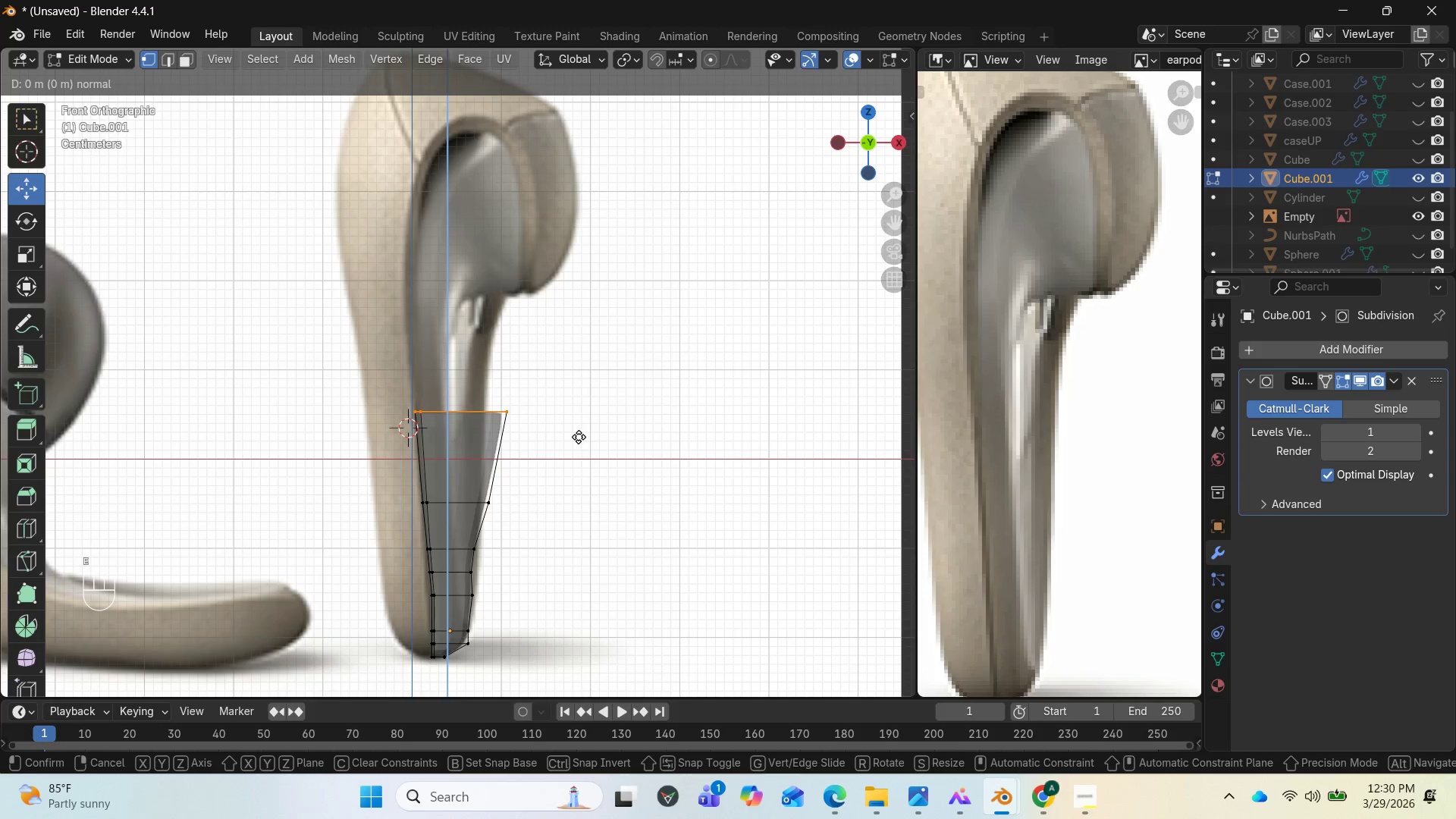 
left_click([579, 437])
 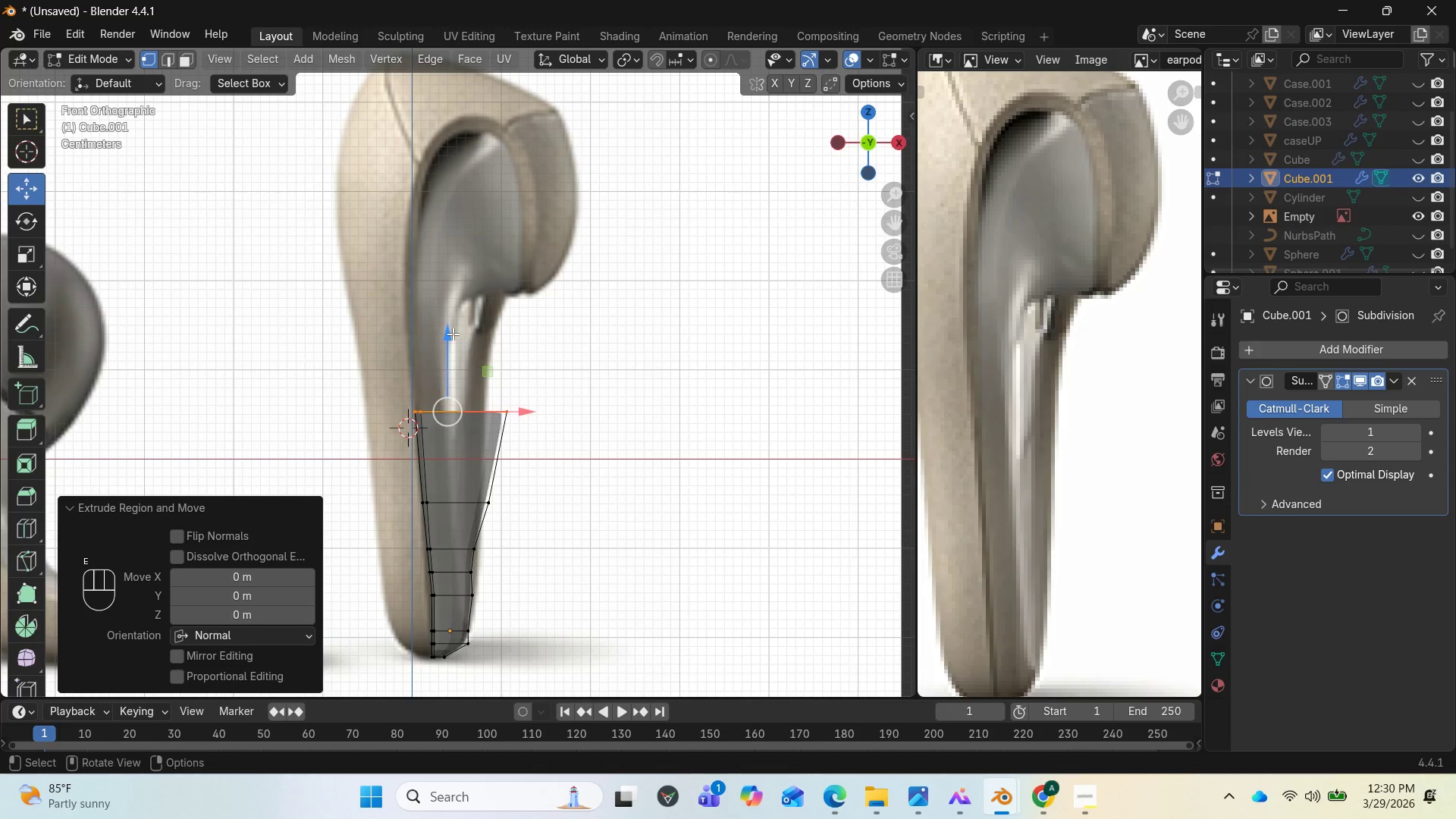 
left_click_drag(start_coordinate=[451, 334], to_coordinate=[463, 160])
 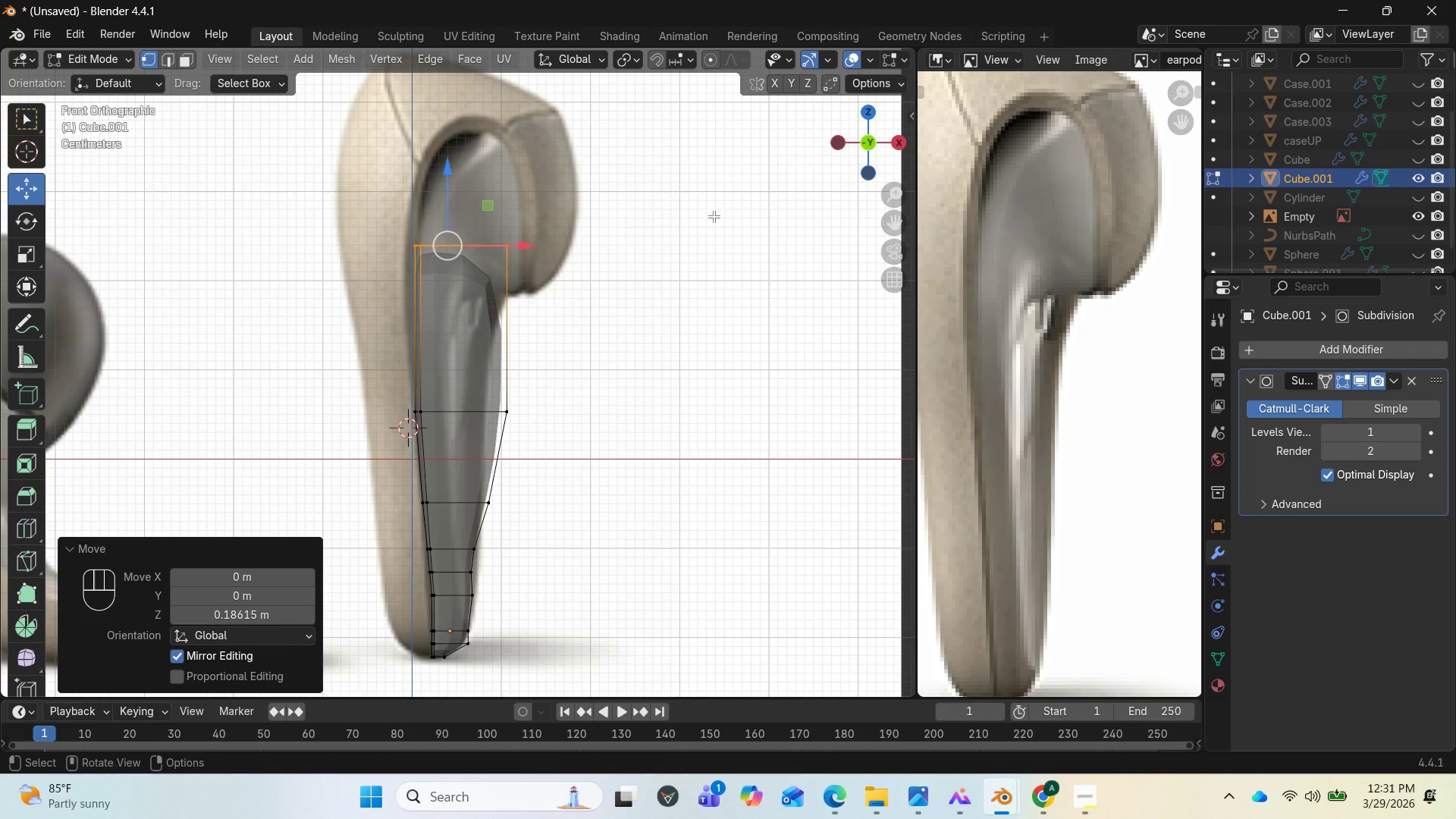 
wait(5.23)
 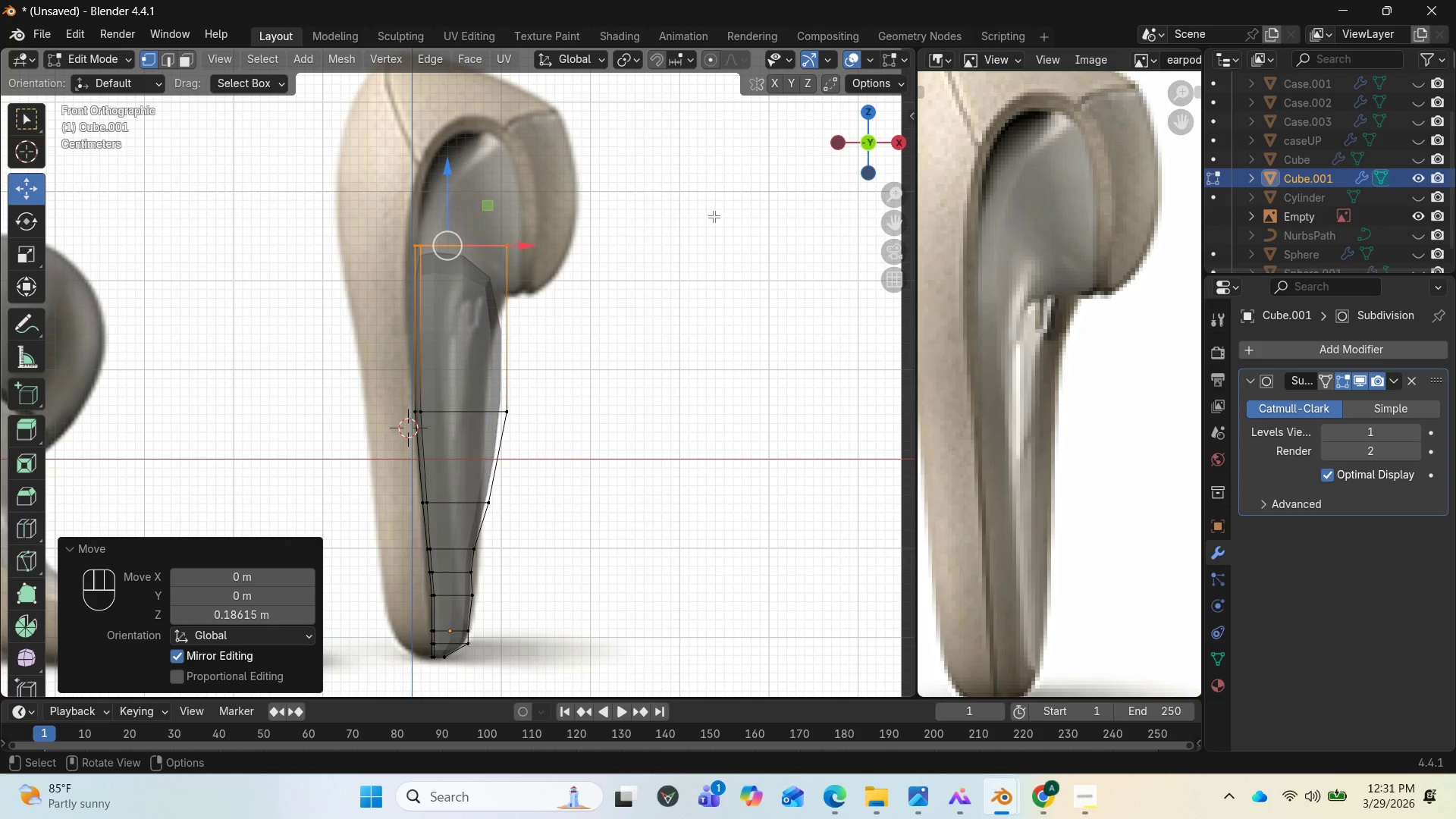 
key(Control+R)
 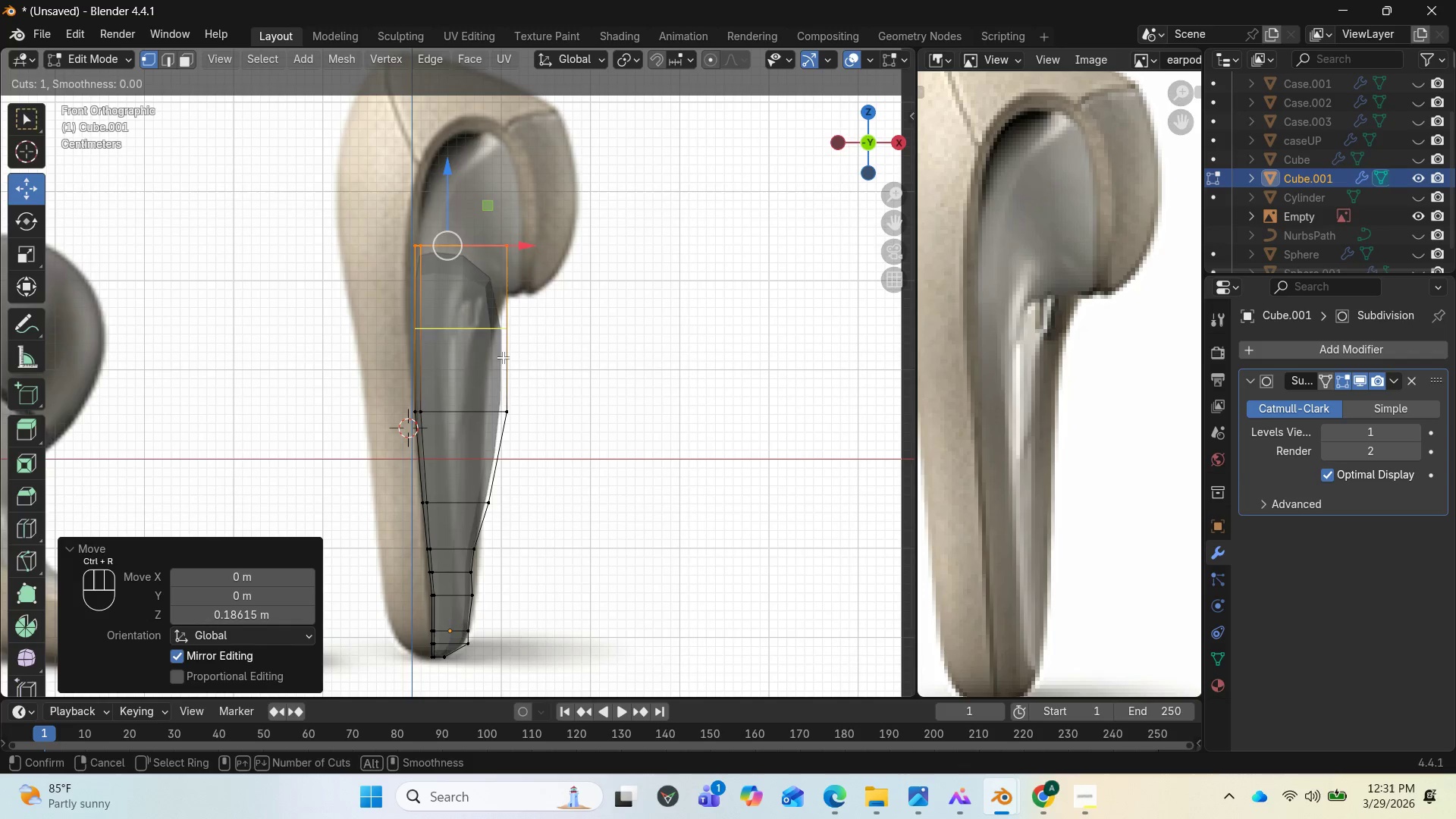 
left_click([503, 357])
 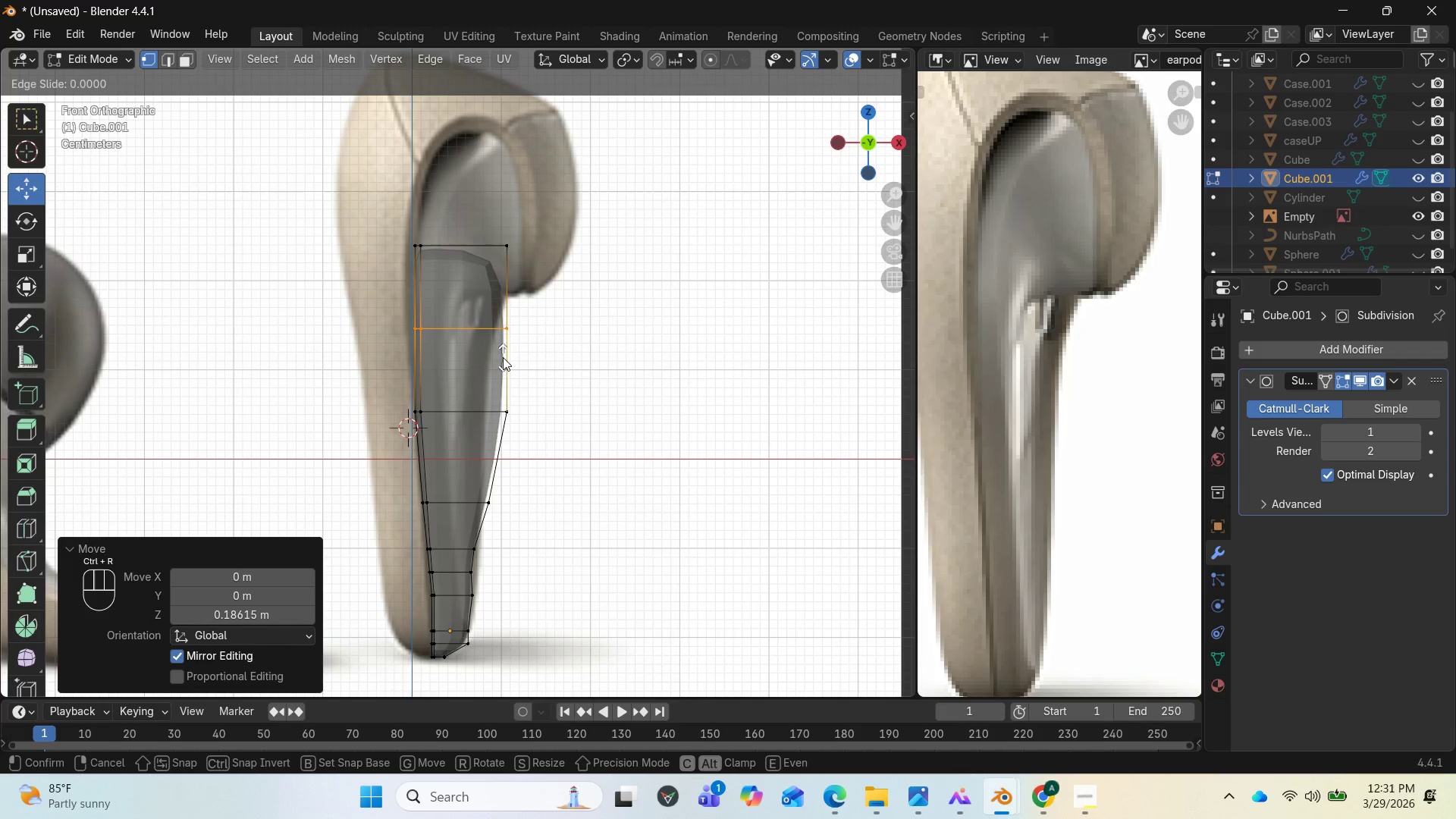 
left_click([503, 357])
 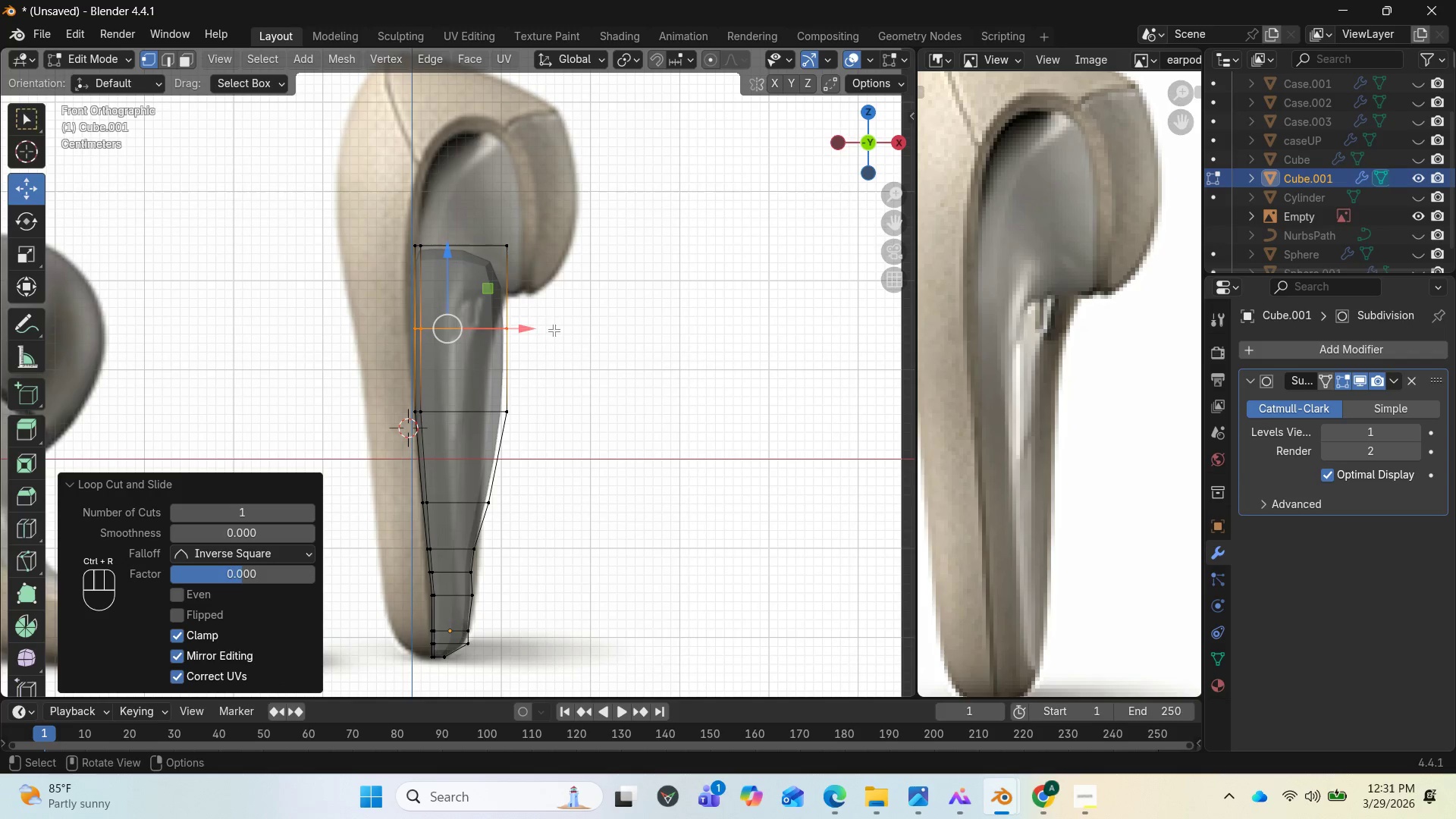 
left_click([623, 376])
 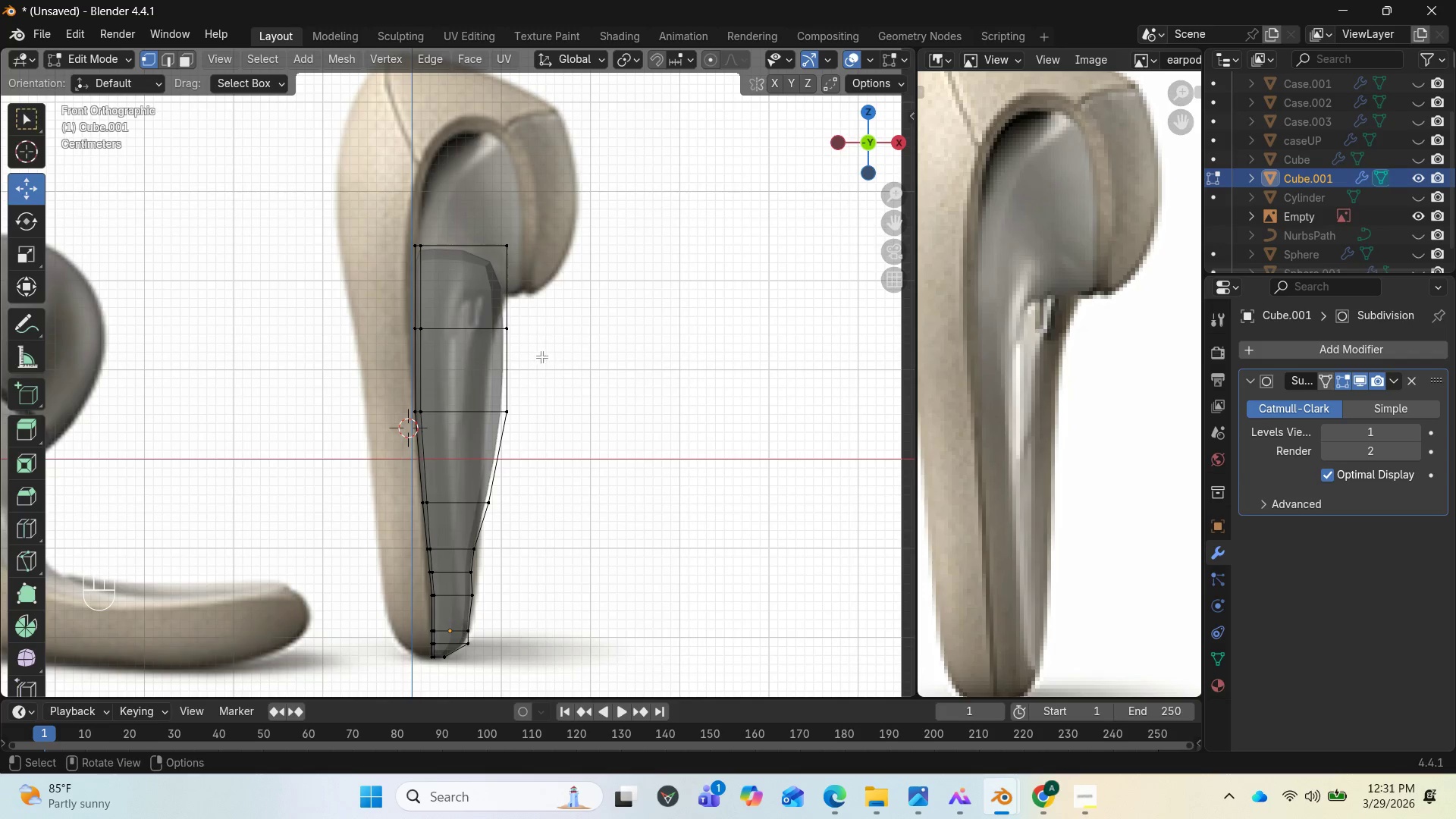 
left_click_drag(start_coordinate=[524, 342], to_coordinate=[466, 308])
 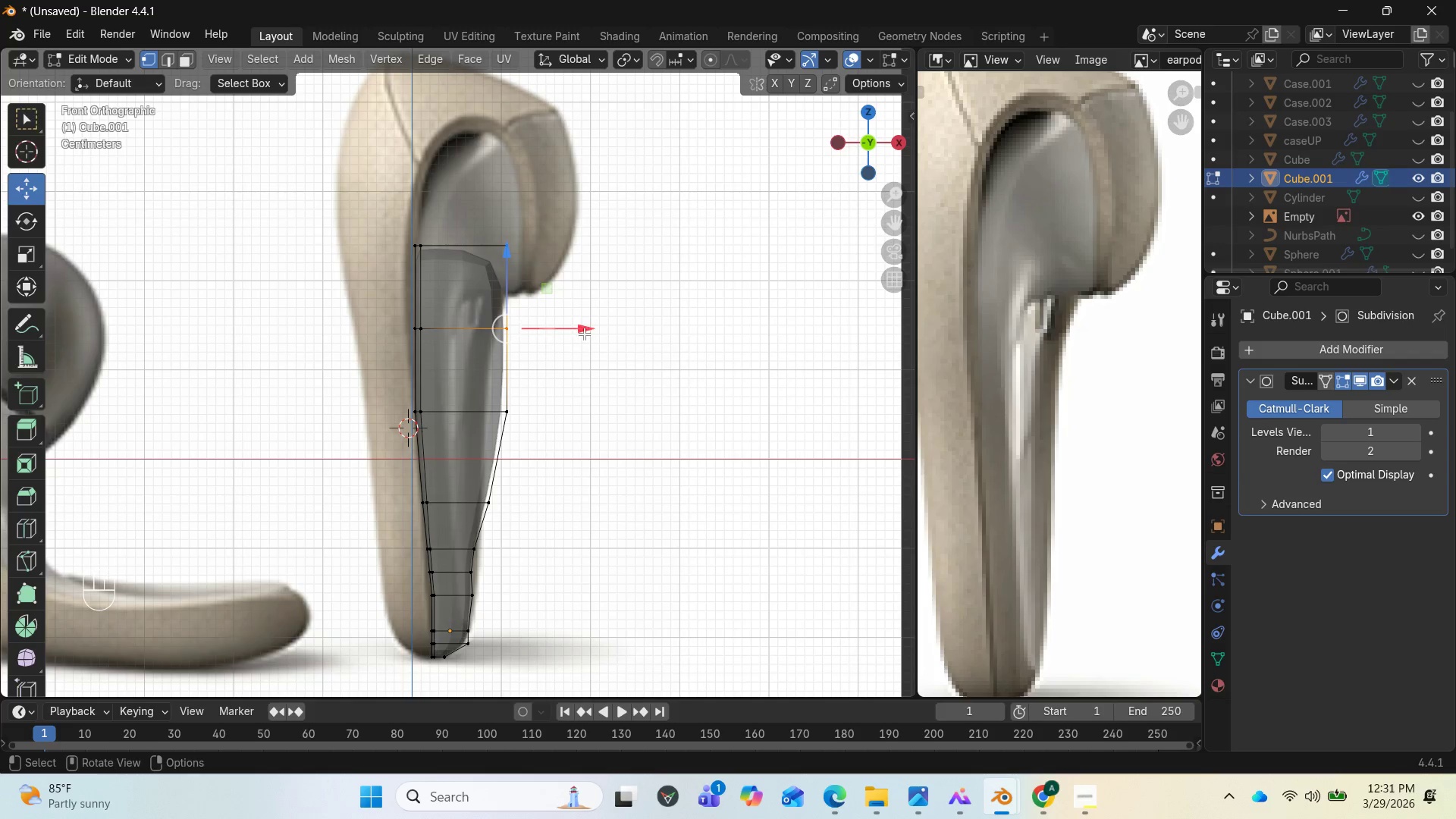 
left_click_drag(start_coordinate=[588, 332], to_coordinate=[570, 335])
 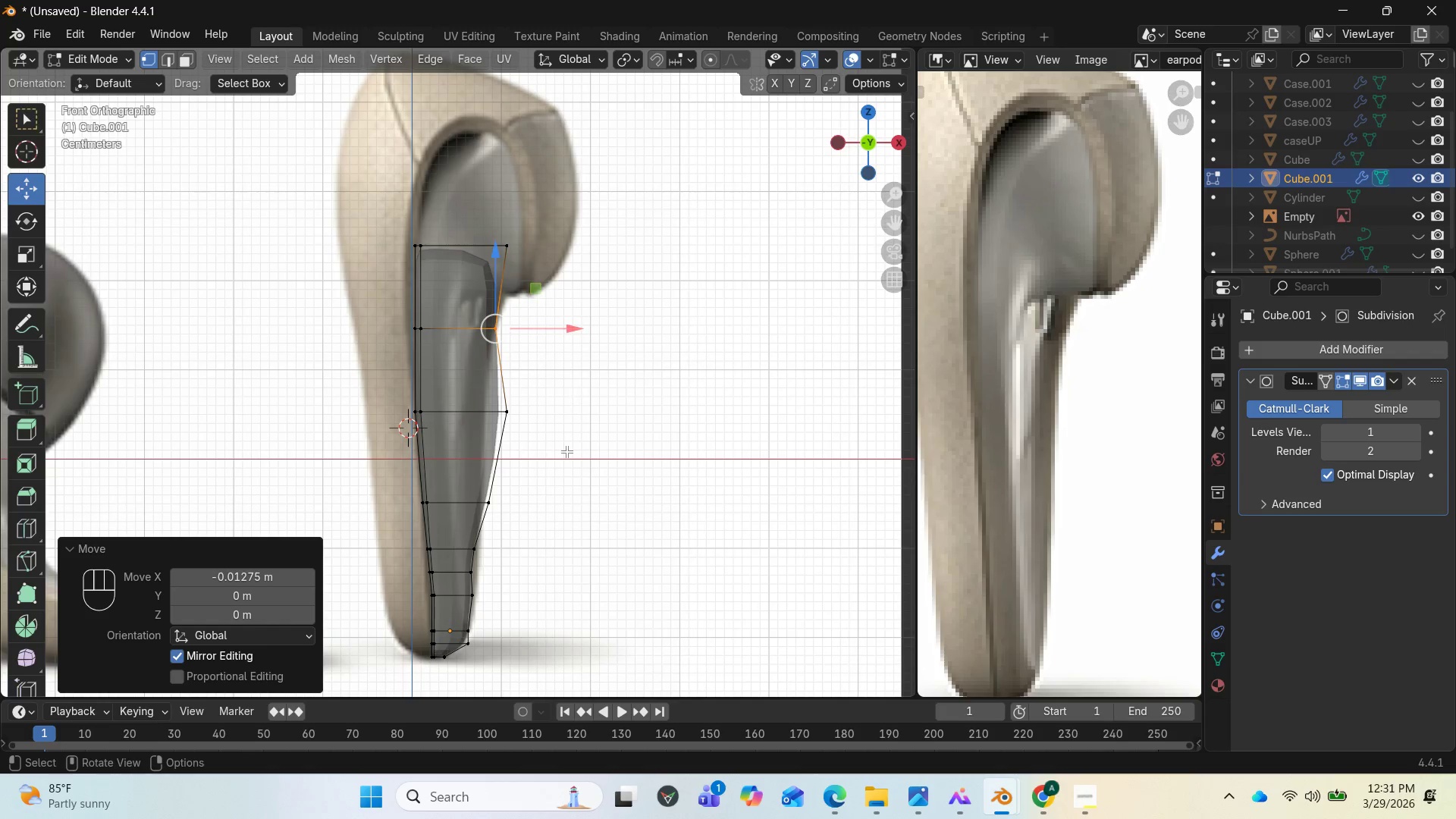 
left_click_drag(start_coordinate=[566, 451], to_coordinate=[498, 406])
 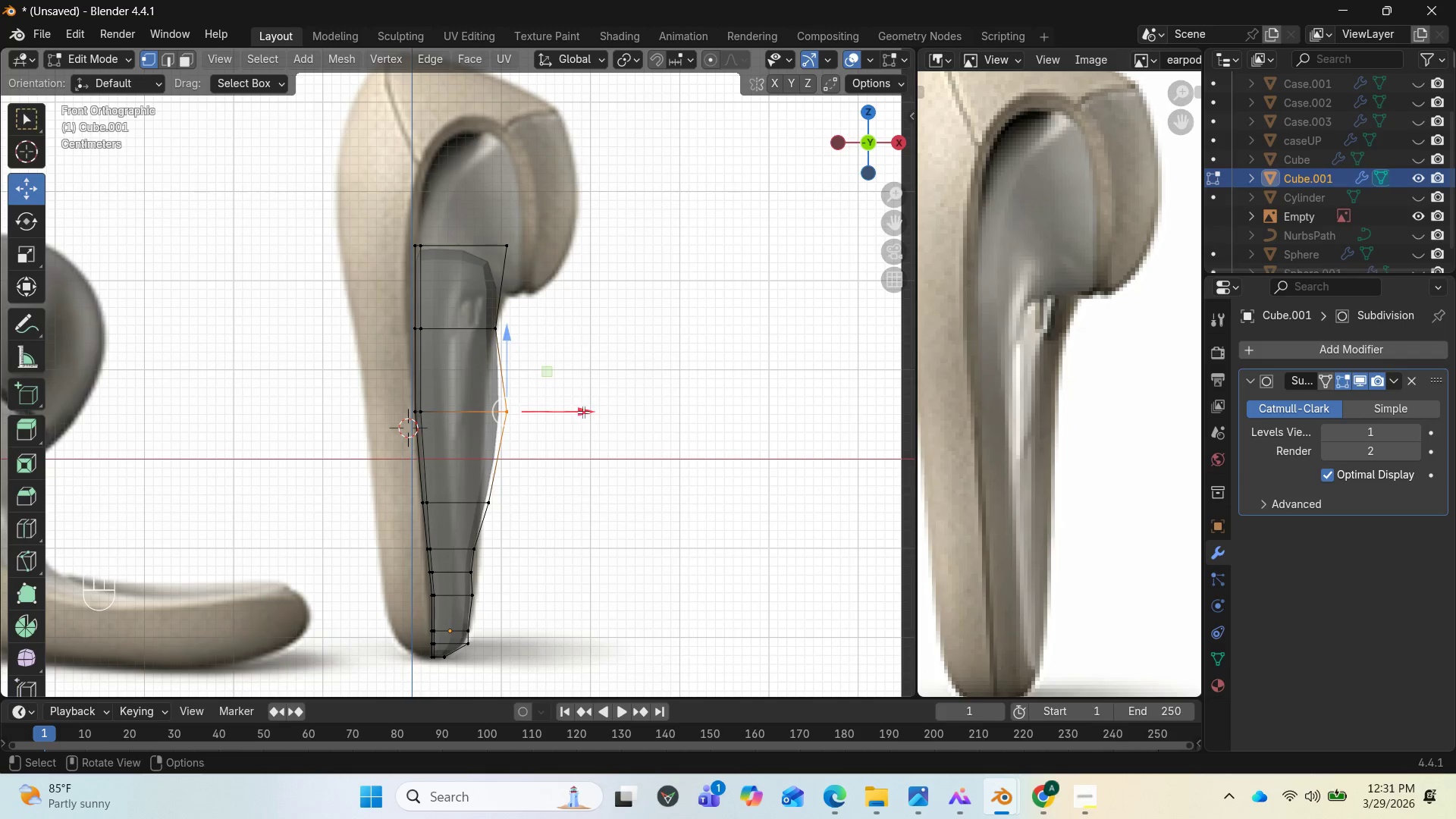 
left_click_drag(start_coordinate=[585, 412], to_coordinate=[571, 413])
 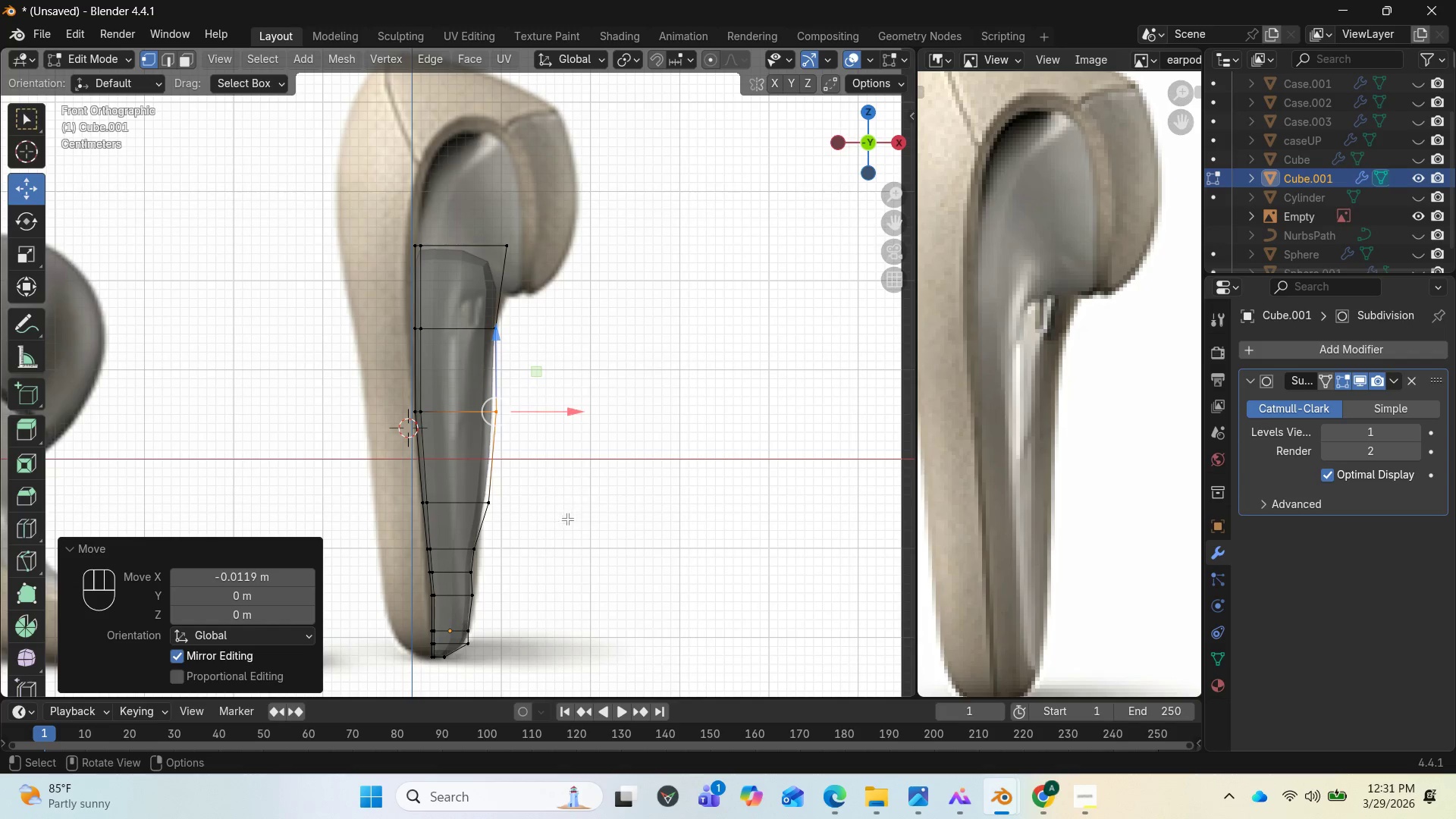 
left_click_drag(start_coordinate=[548, 527], to_coordinate=[453, 494])
 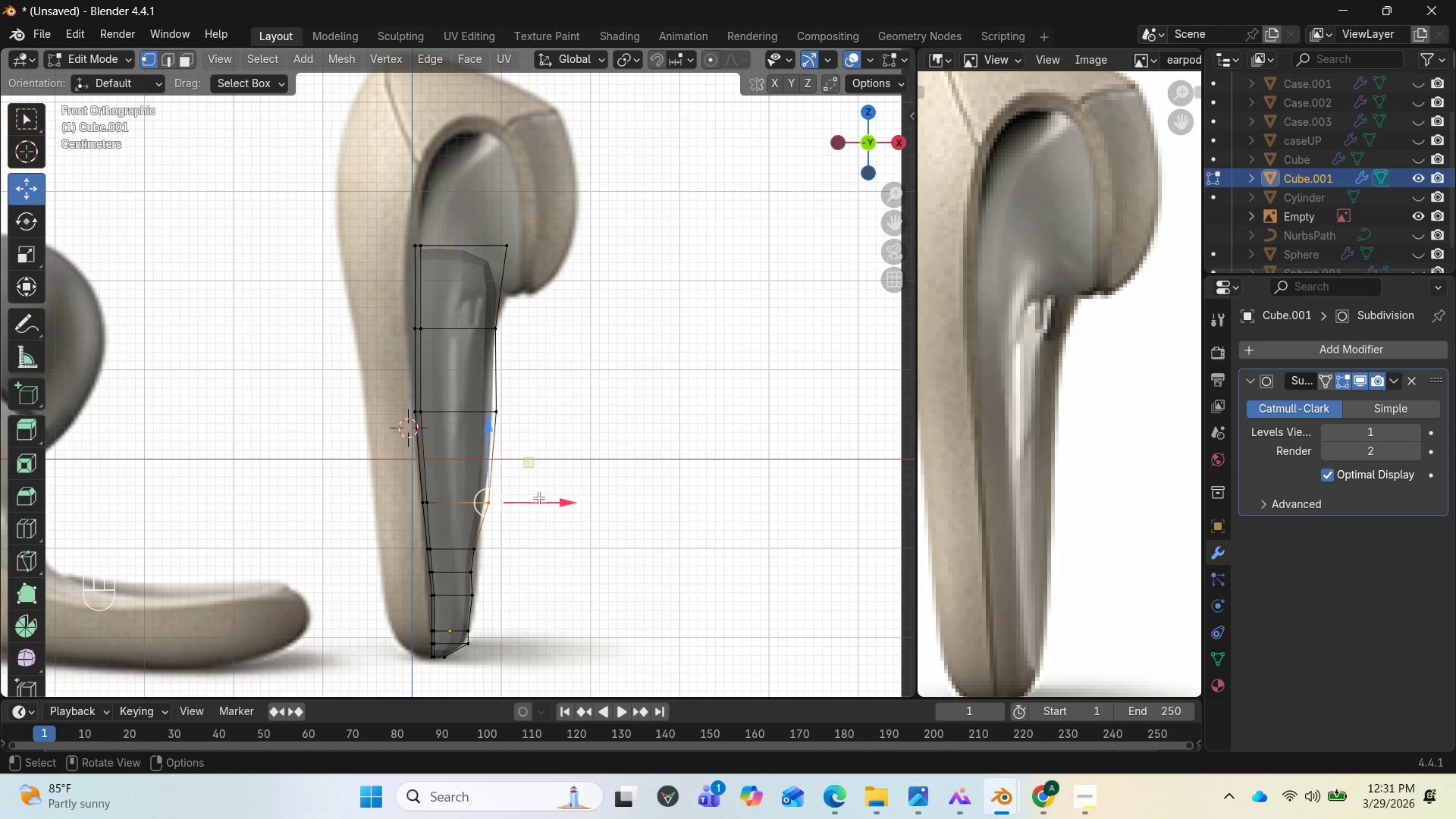 
left_click_drag(start_coordinate=[542, 500], to_coordinate=[545, 506])
 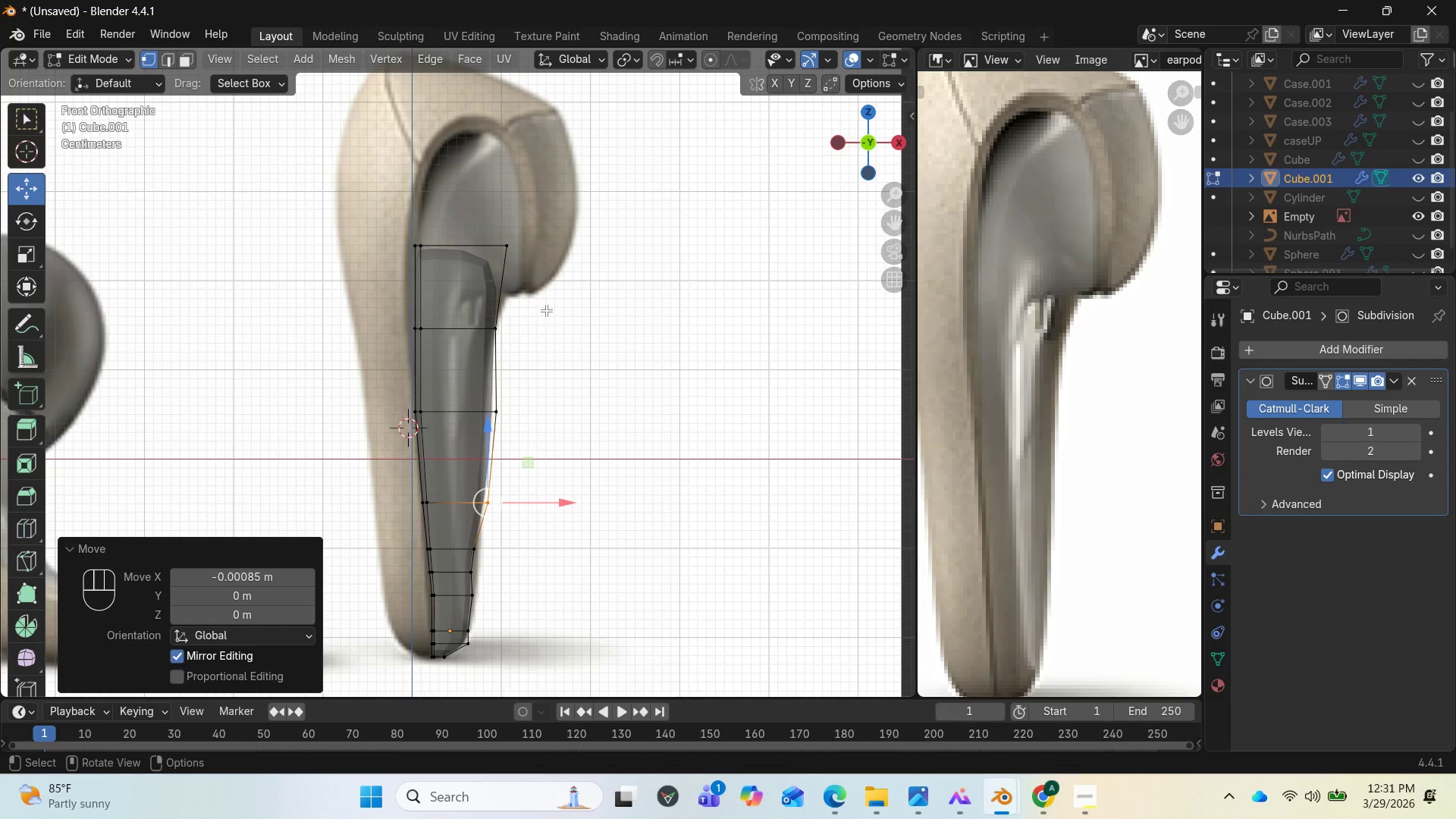 
left_click_drag(start_coordinate=[552, 318], to_coordinate=[457, 177])
 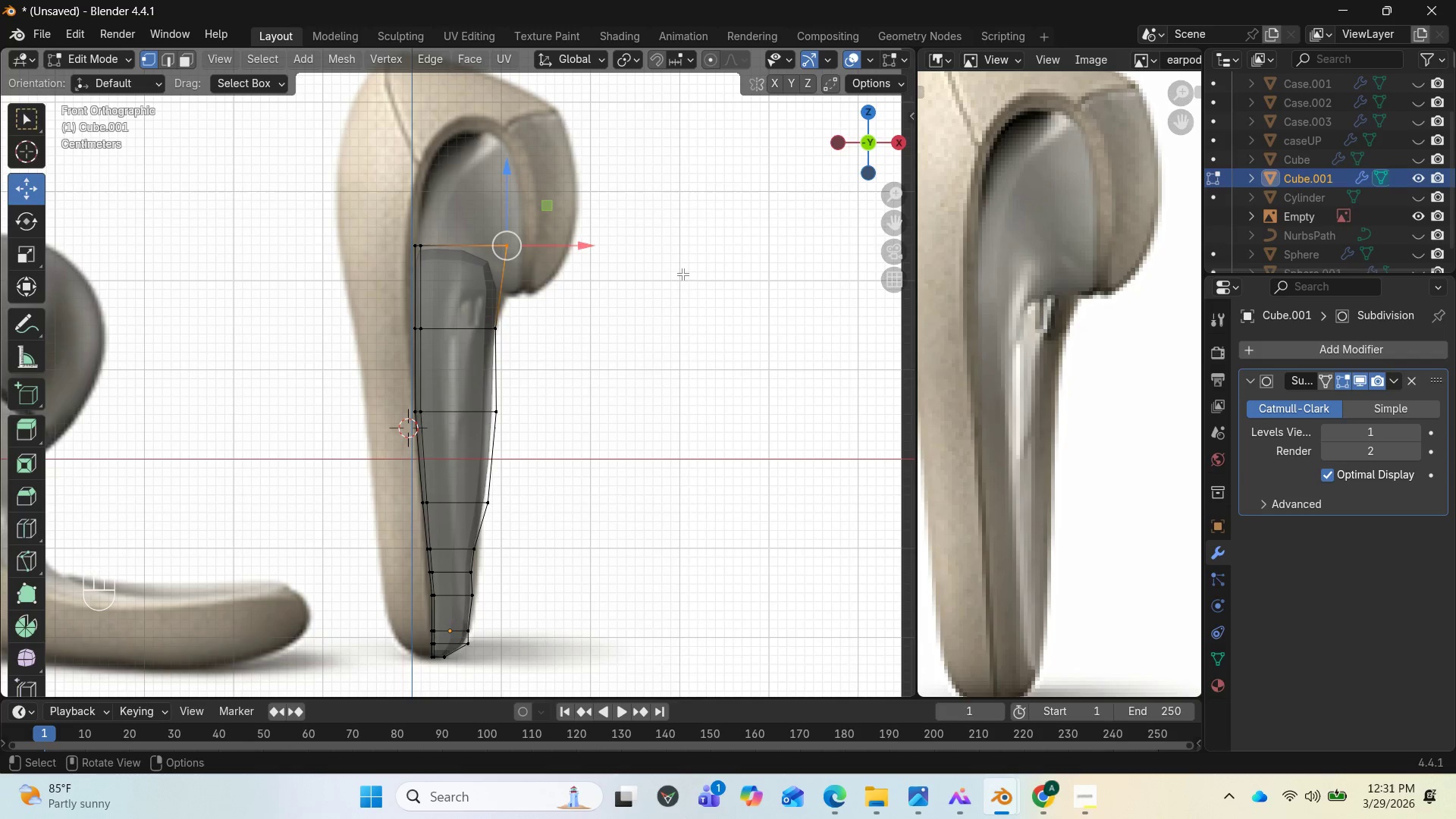 
left_click([672, 289])
 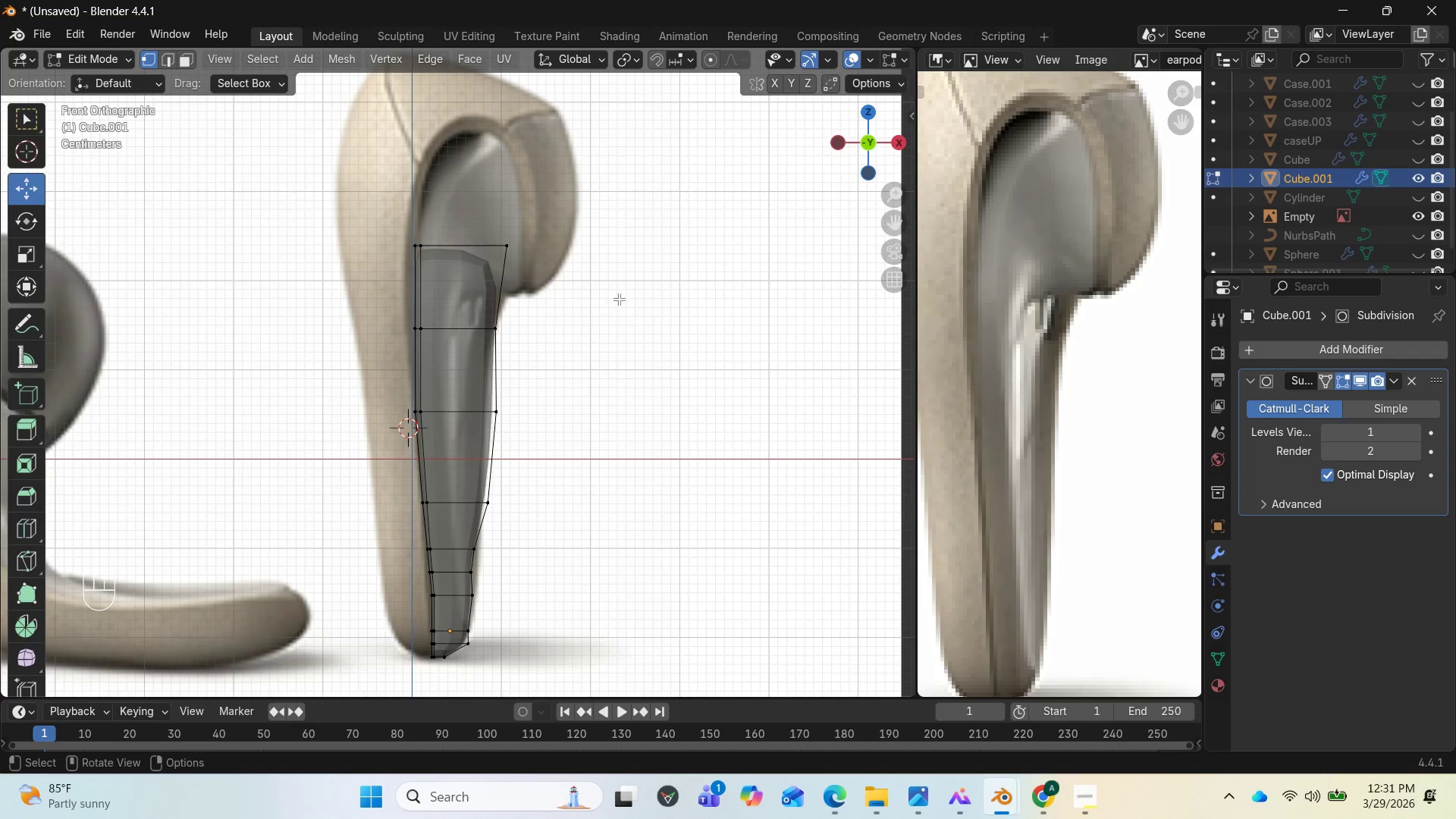 
left_click_drag(start_coordinate=[614, 281], to_coordinate=[413, 233])
 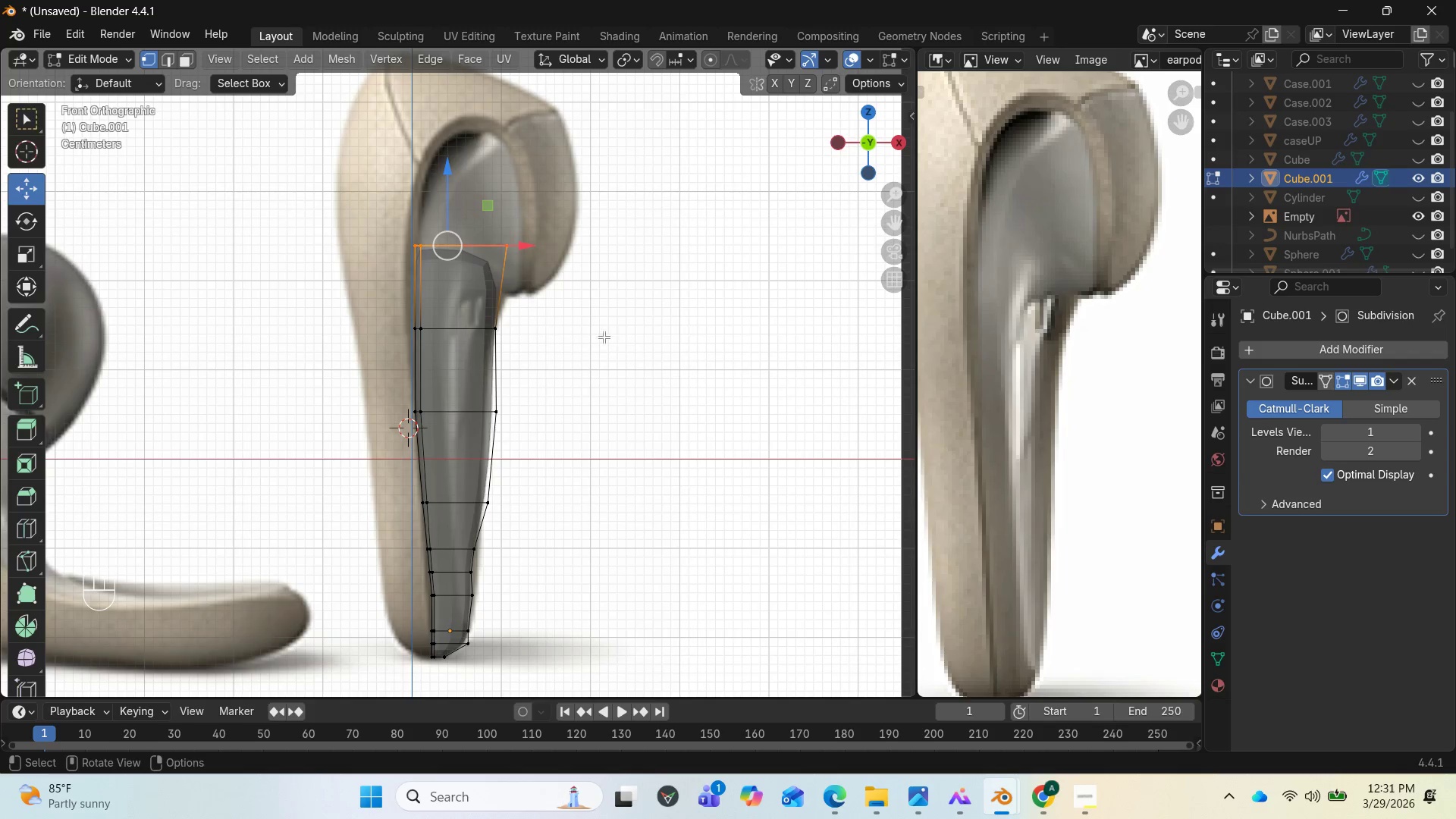 
key(E)
 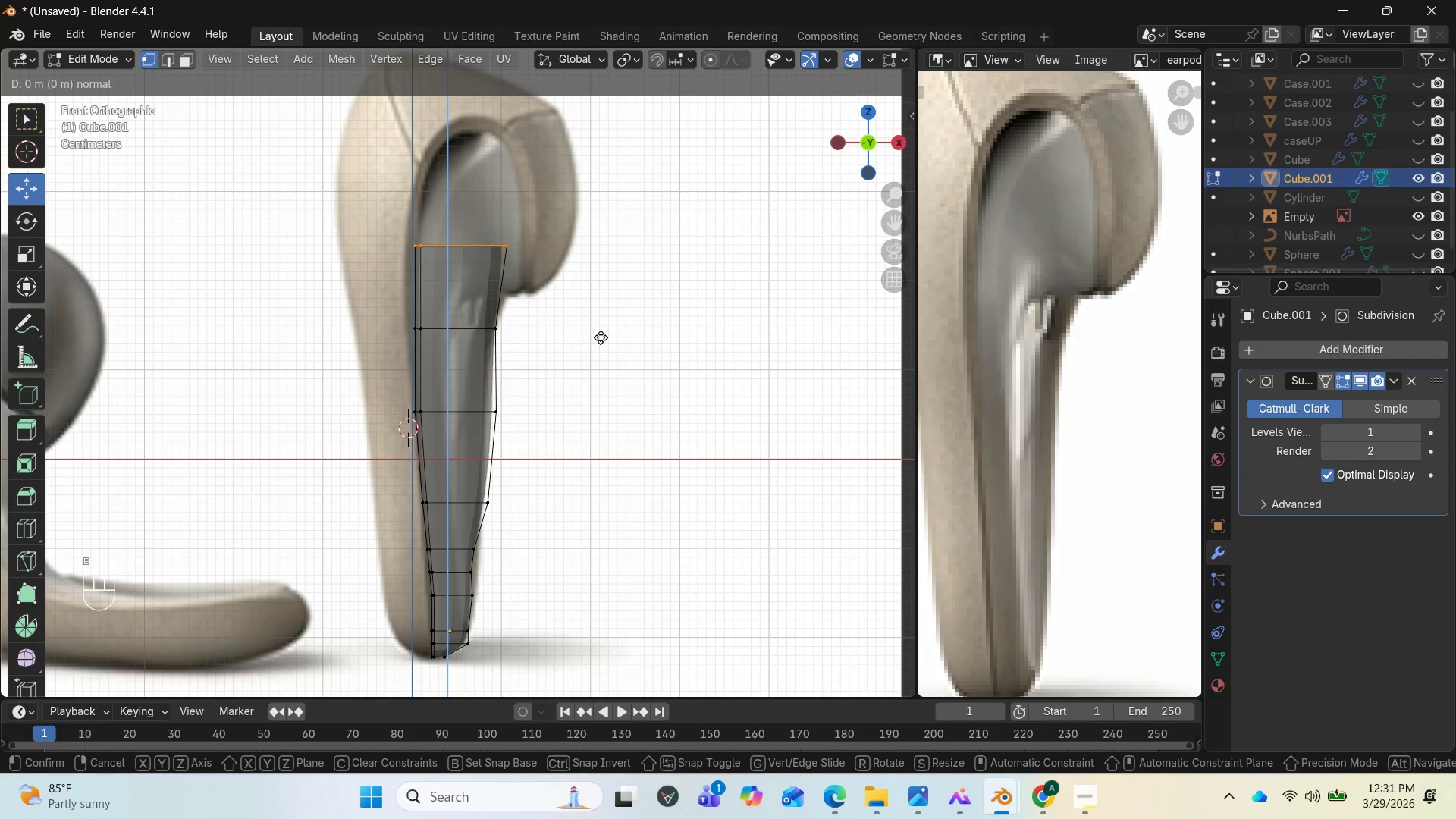 
left_click([601, 337])
 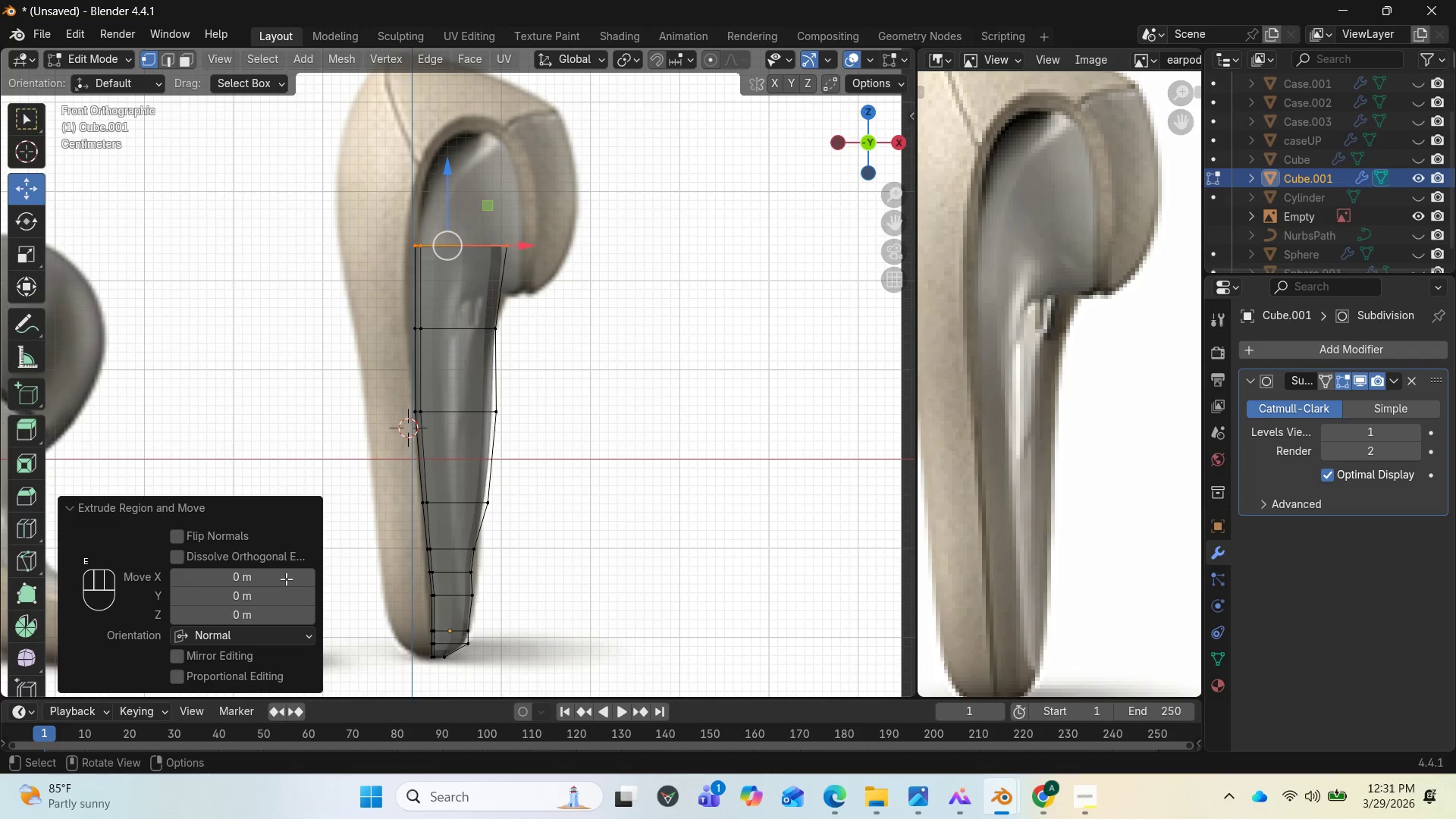 
key(Control+Z)
 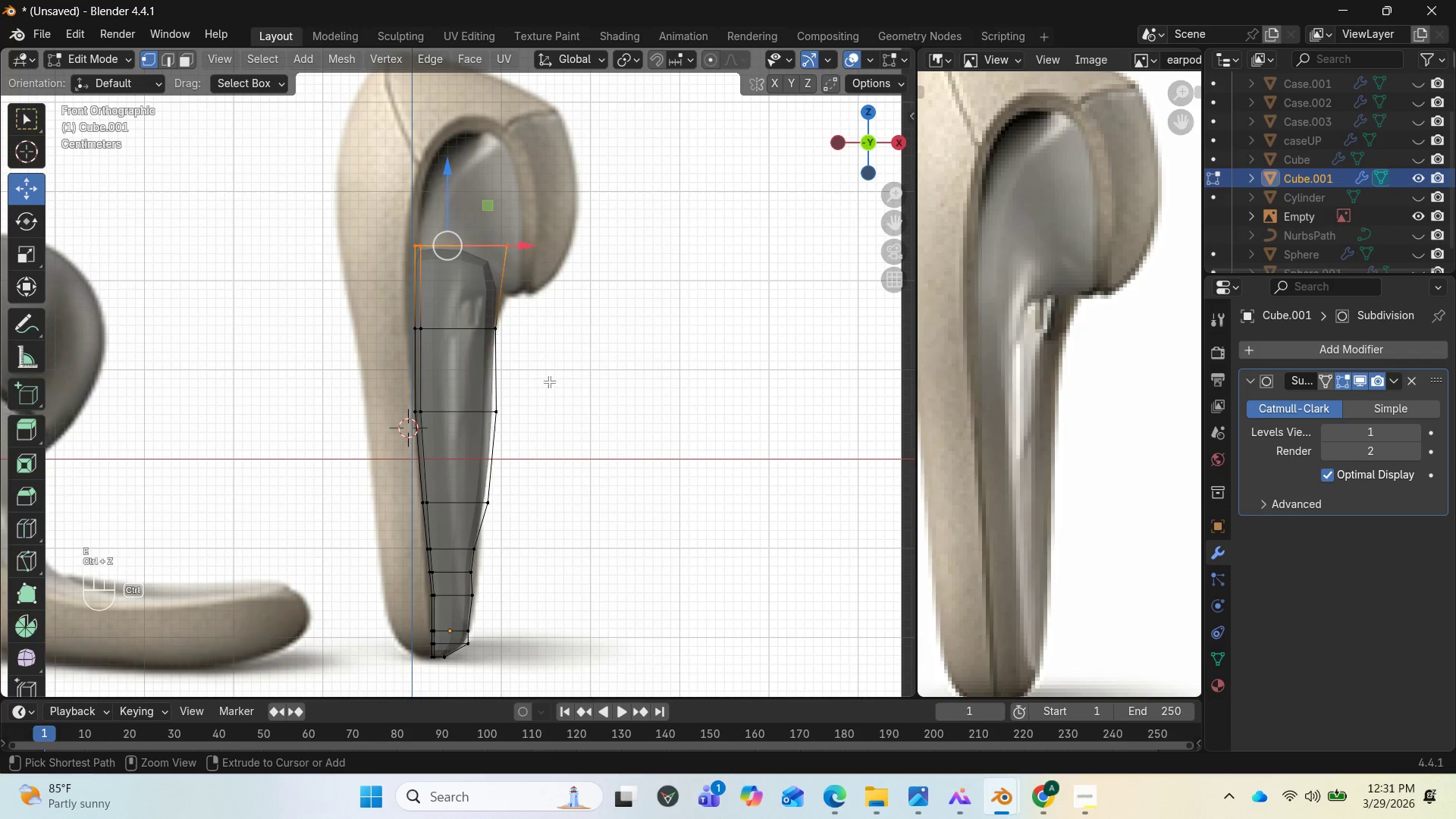 
key(Control+Z)
 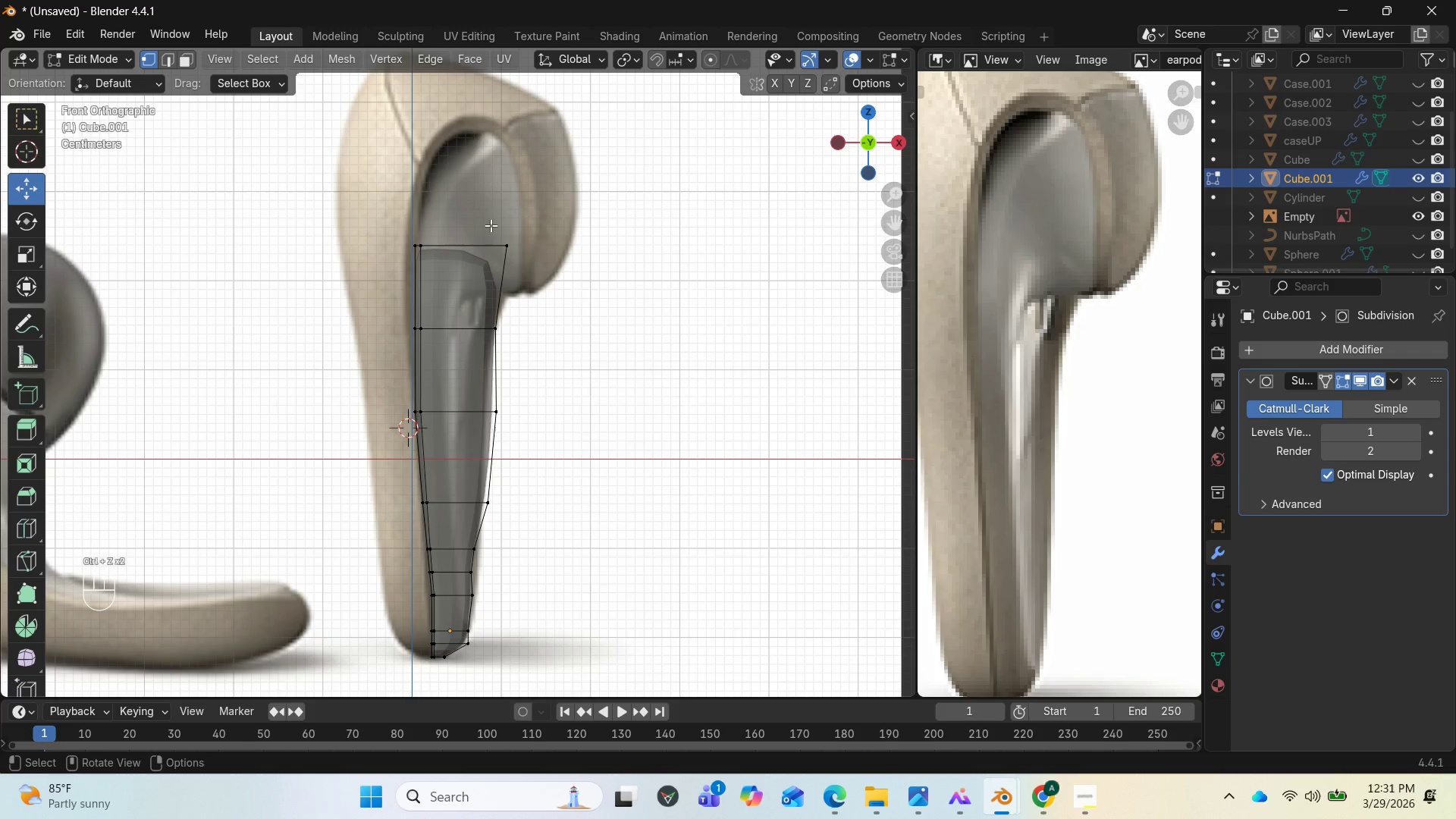 
left_click_drag(start_coordinate=[385, 201], to_coordinate=[539, 284])
 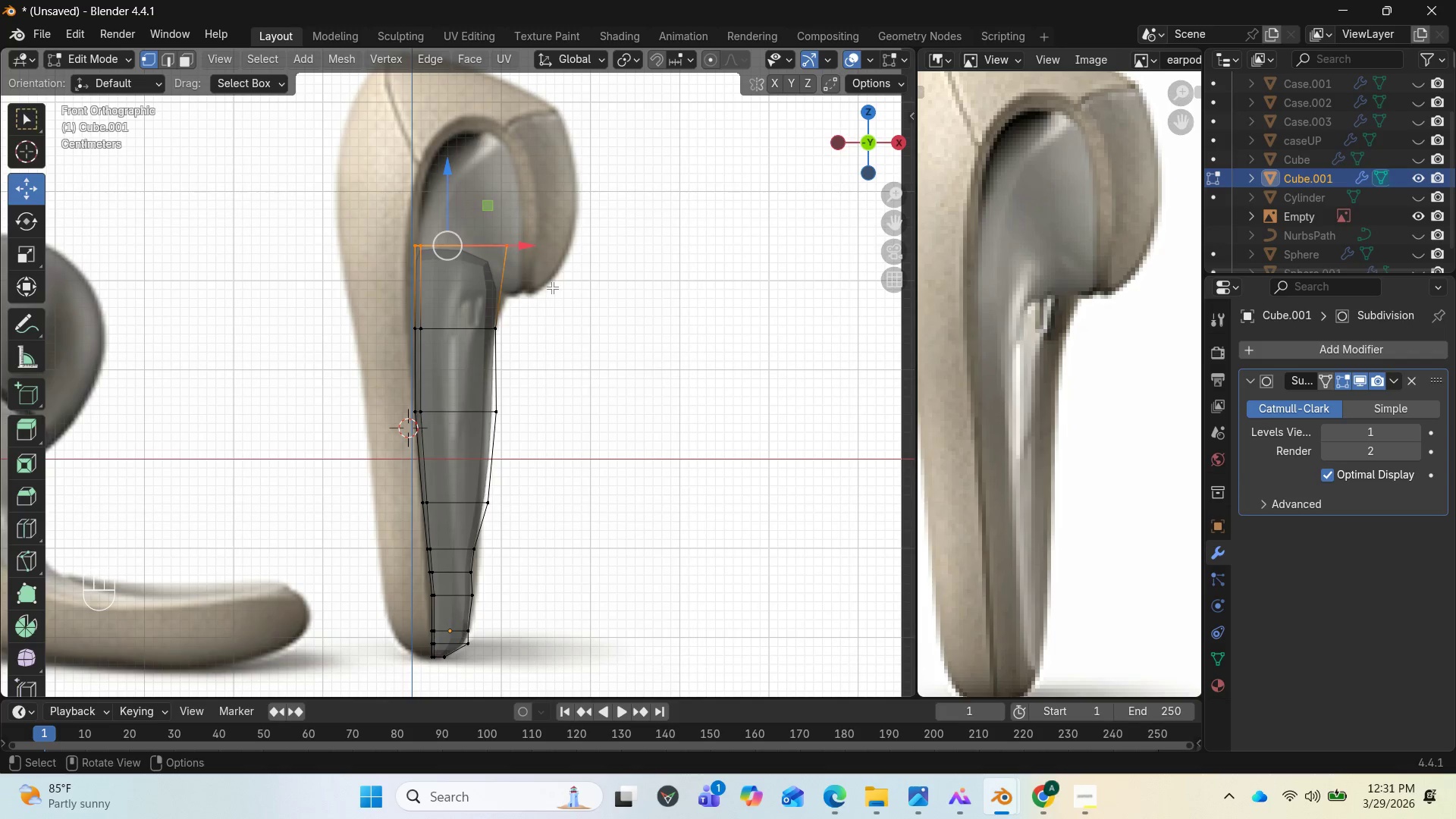 
key(E)
 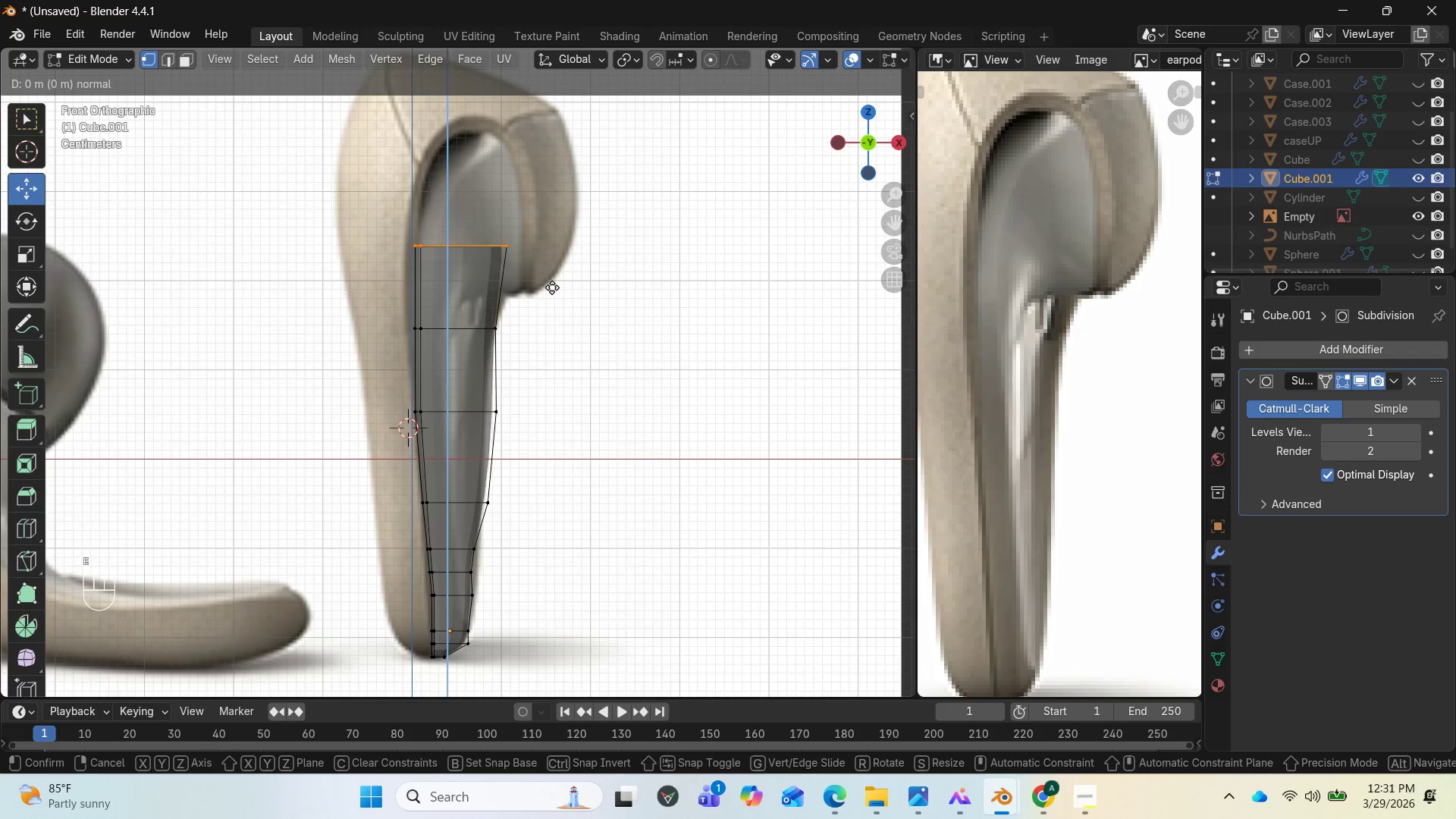 
left_click([552, 287])
 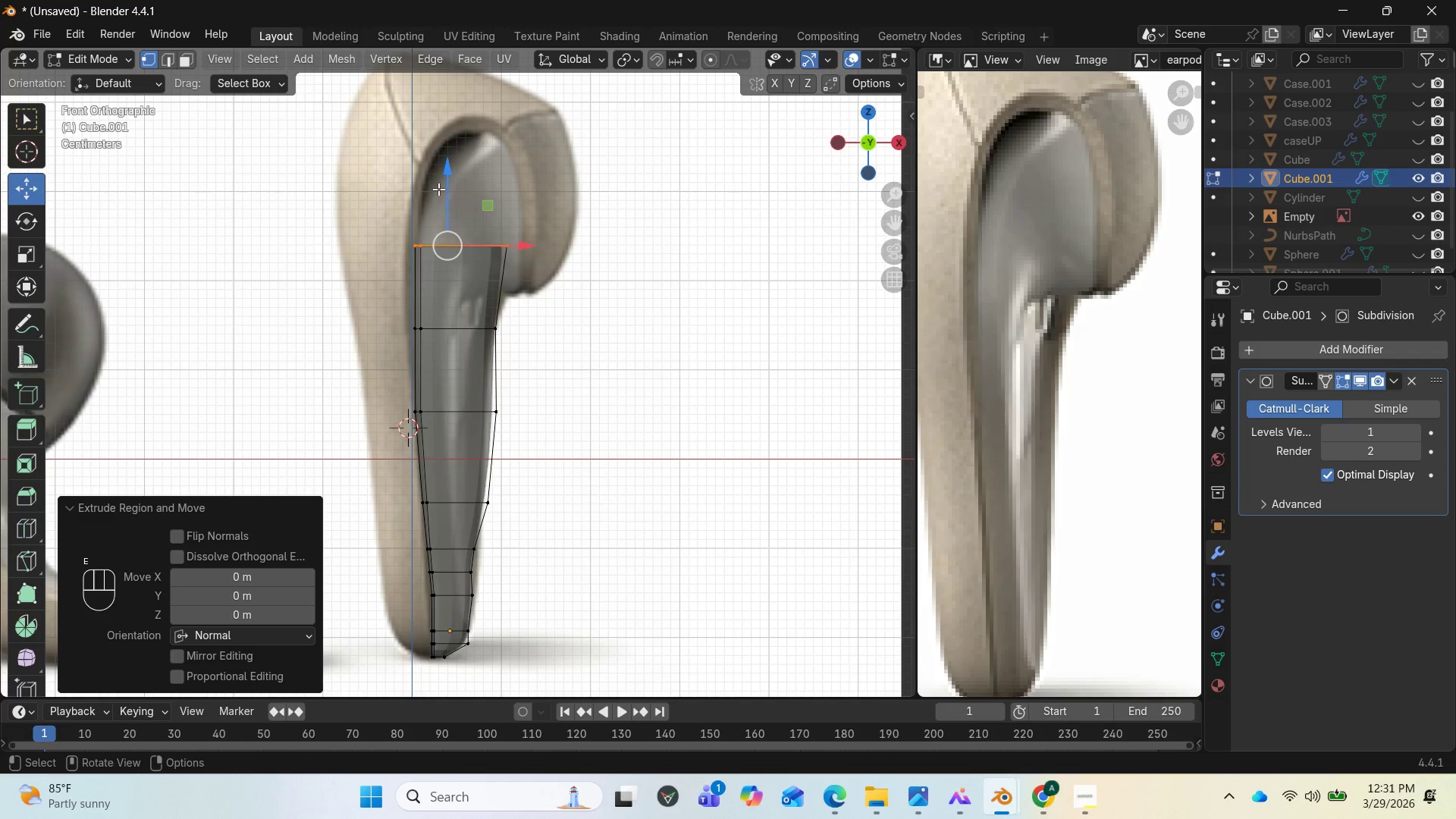 
left_click_drag(start_coordinate=[445, 184], to_coordinate=[450, 97])
 